 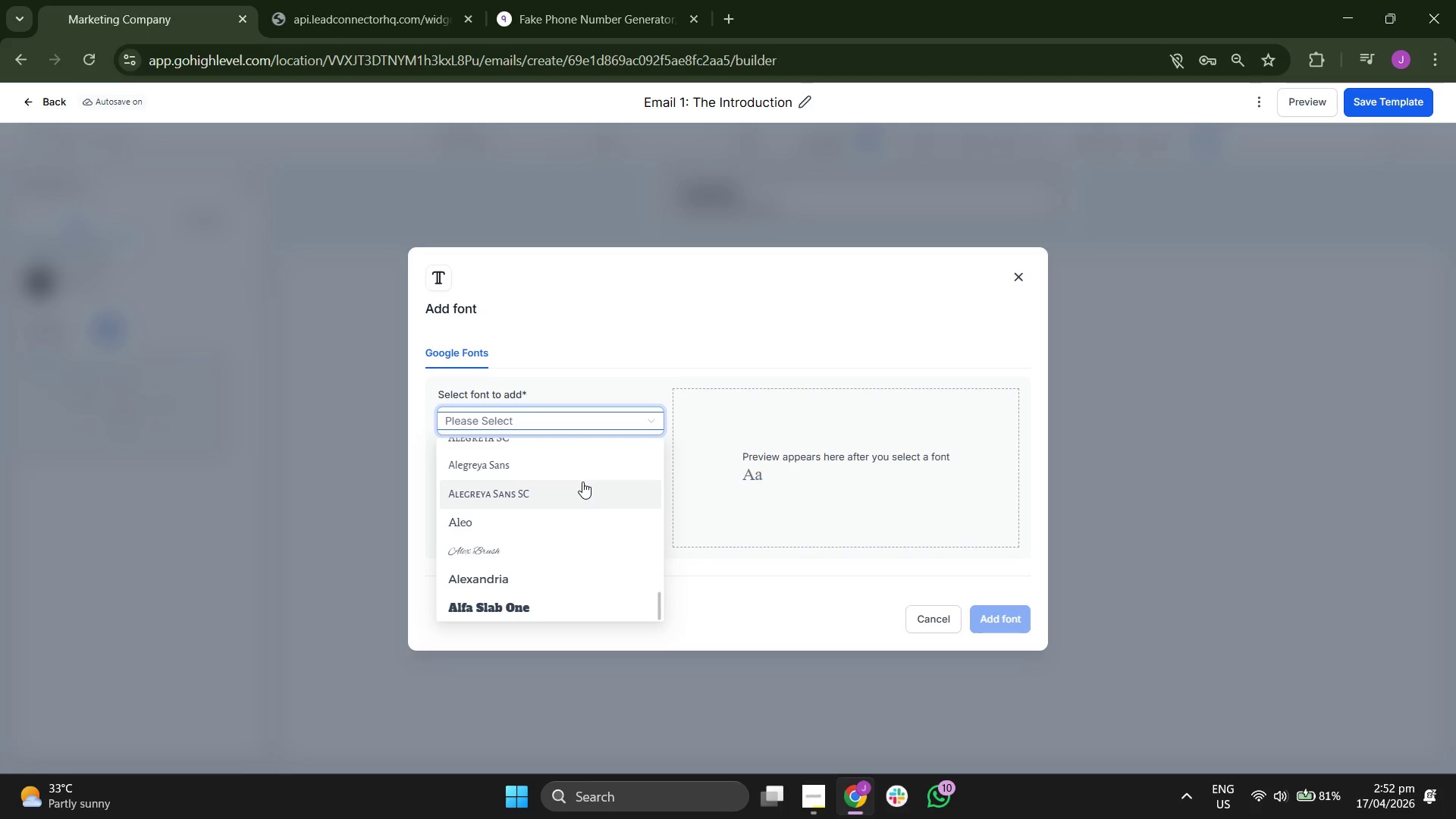 
scroll: coordinate [582, 482], scroll_direction: down, amount: 5.0
 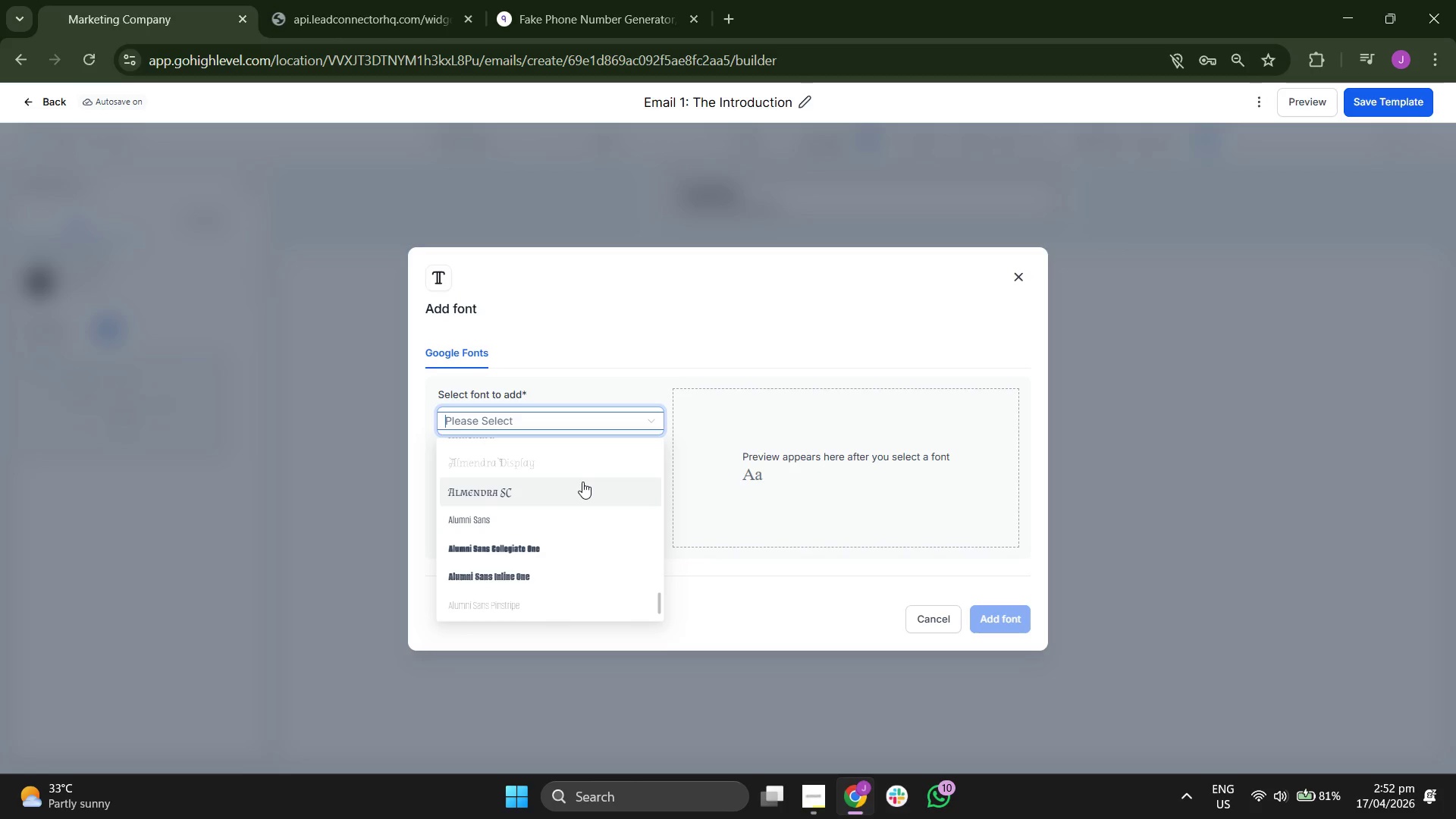 
scroll: coordinate [582, 482], scroll_direction: down, amount: 4.0
 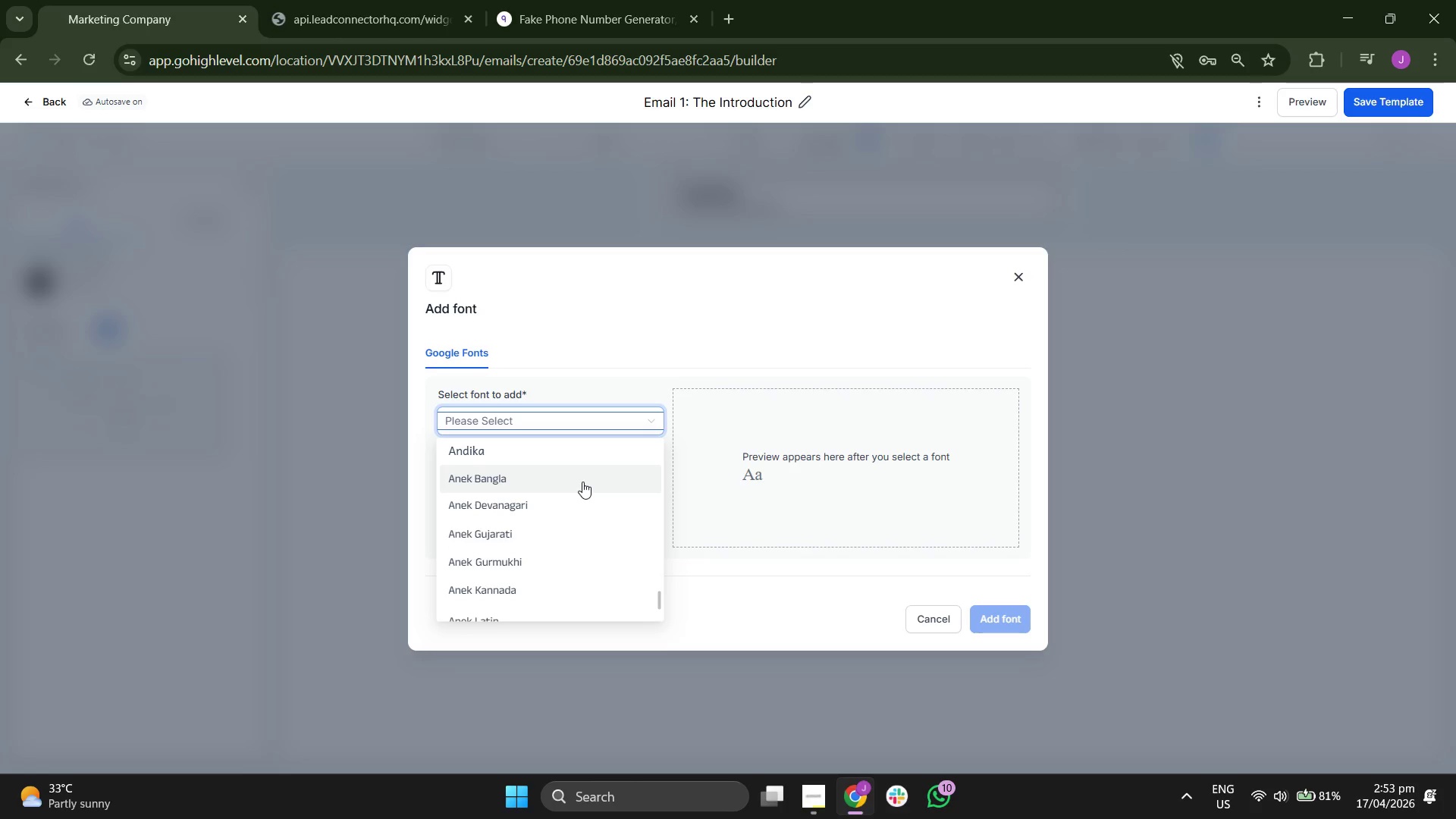 
wait(5.84)
 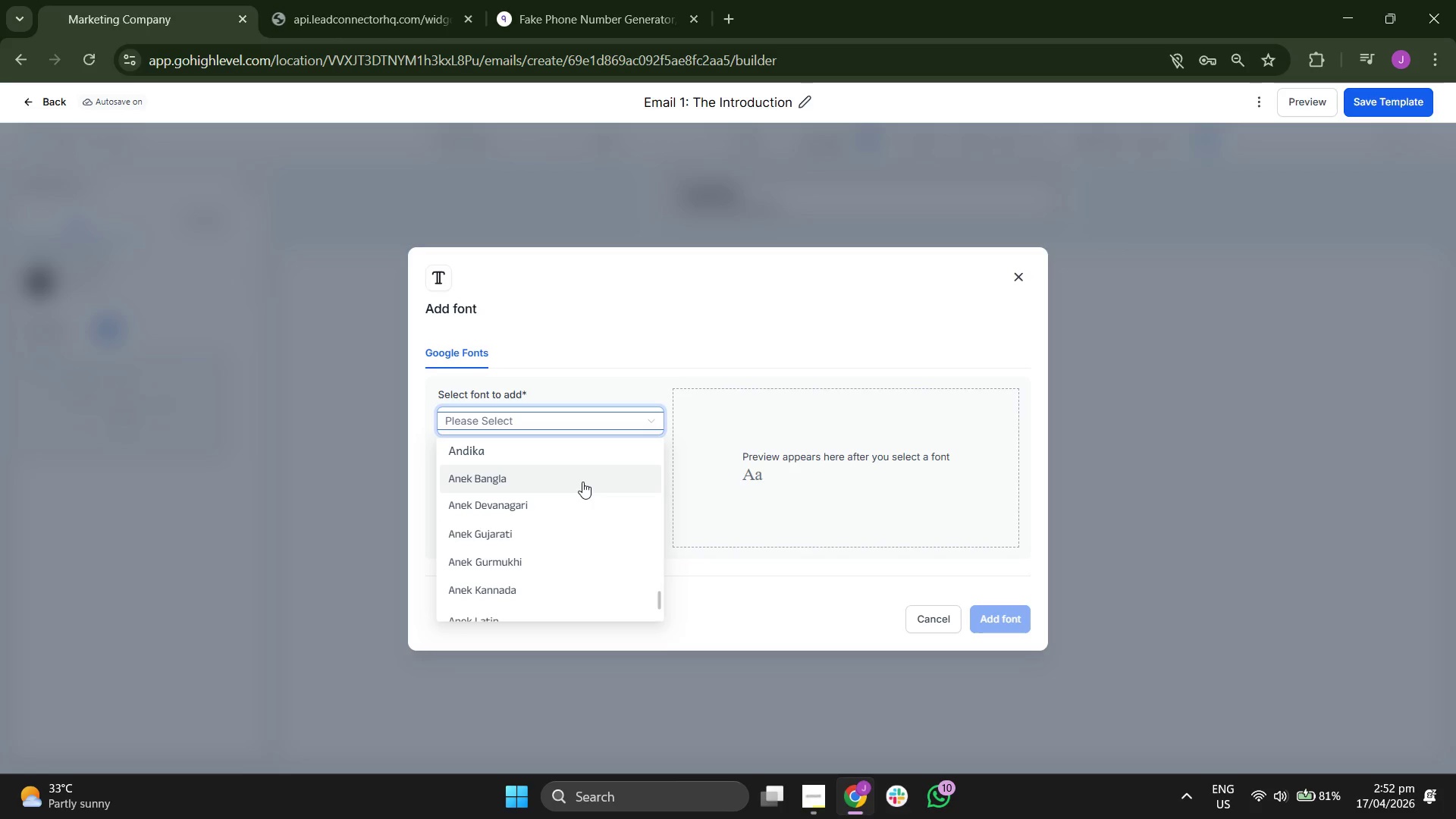 
scroll: coordinate [582, 481], scroll_direction: down, amount: 5.0
 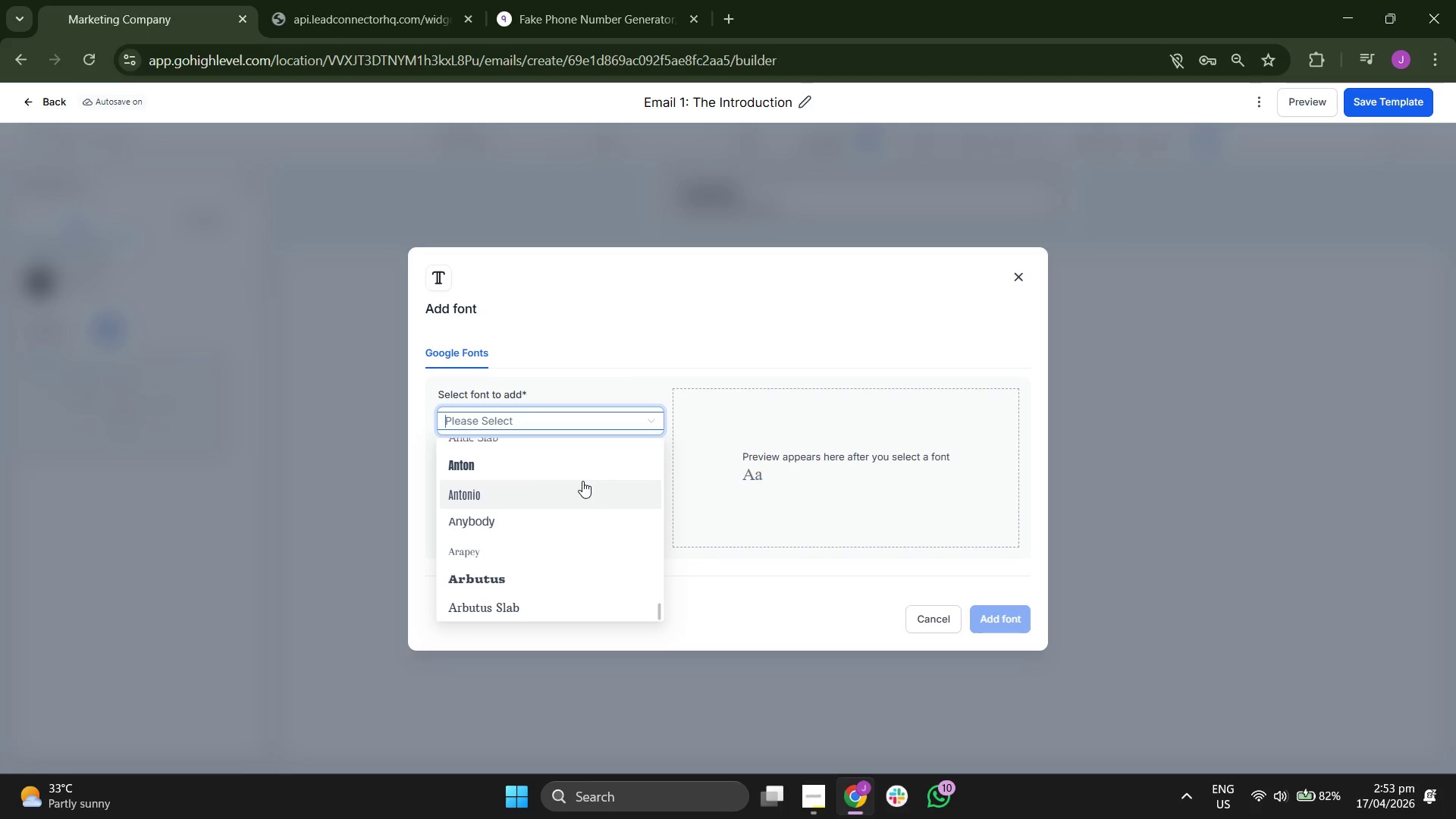 
scroll: coordinate [582, 481], scroll_direction: down, amount: 5.0
 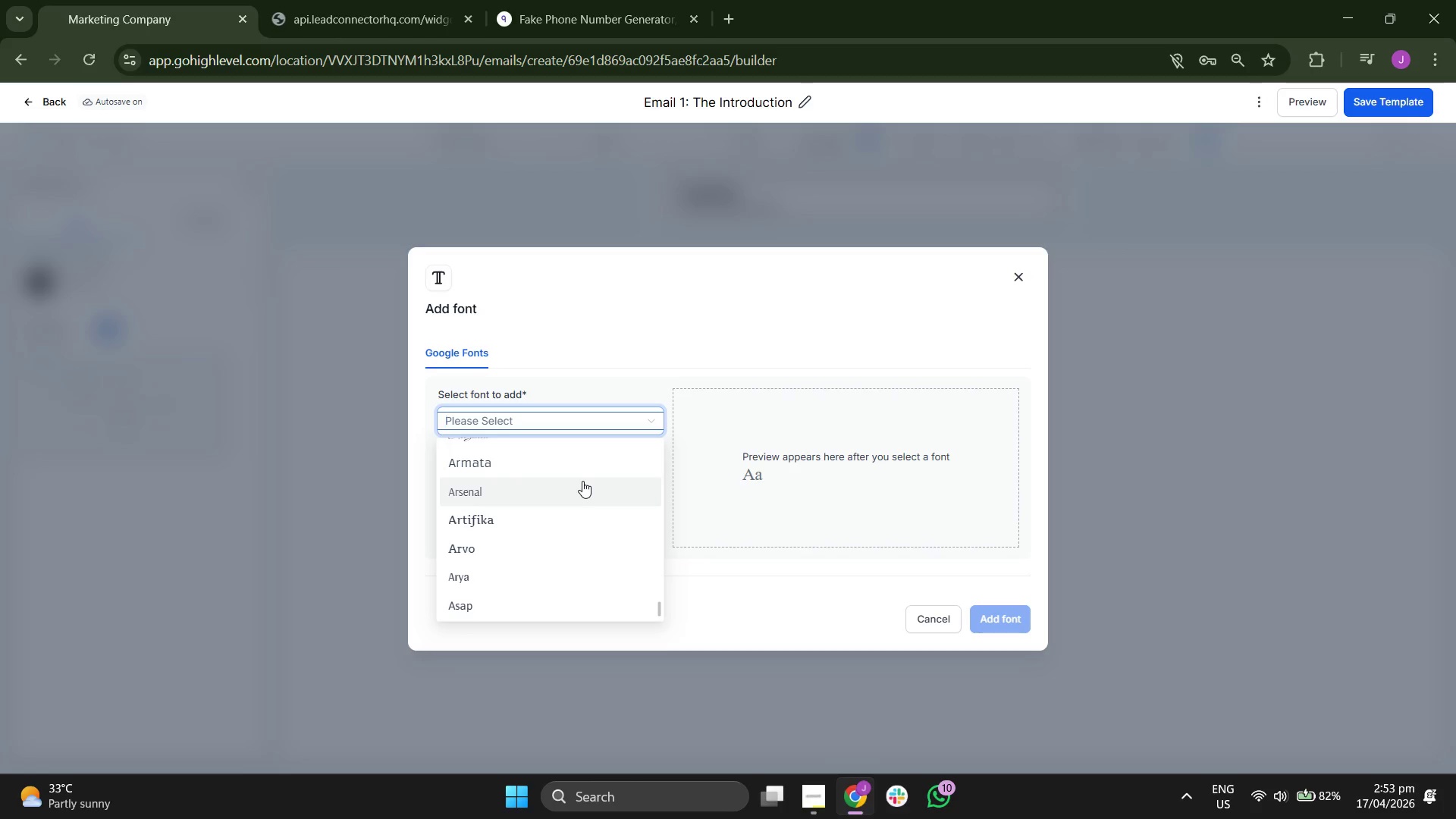 
scroll: coordinate [582, 481], scroll_direction: down, amount: 5.0
 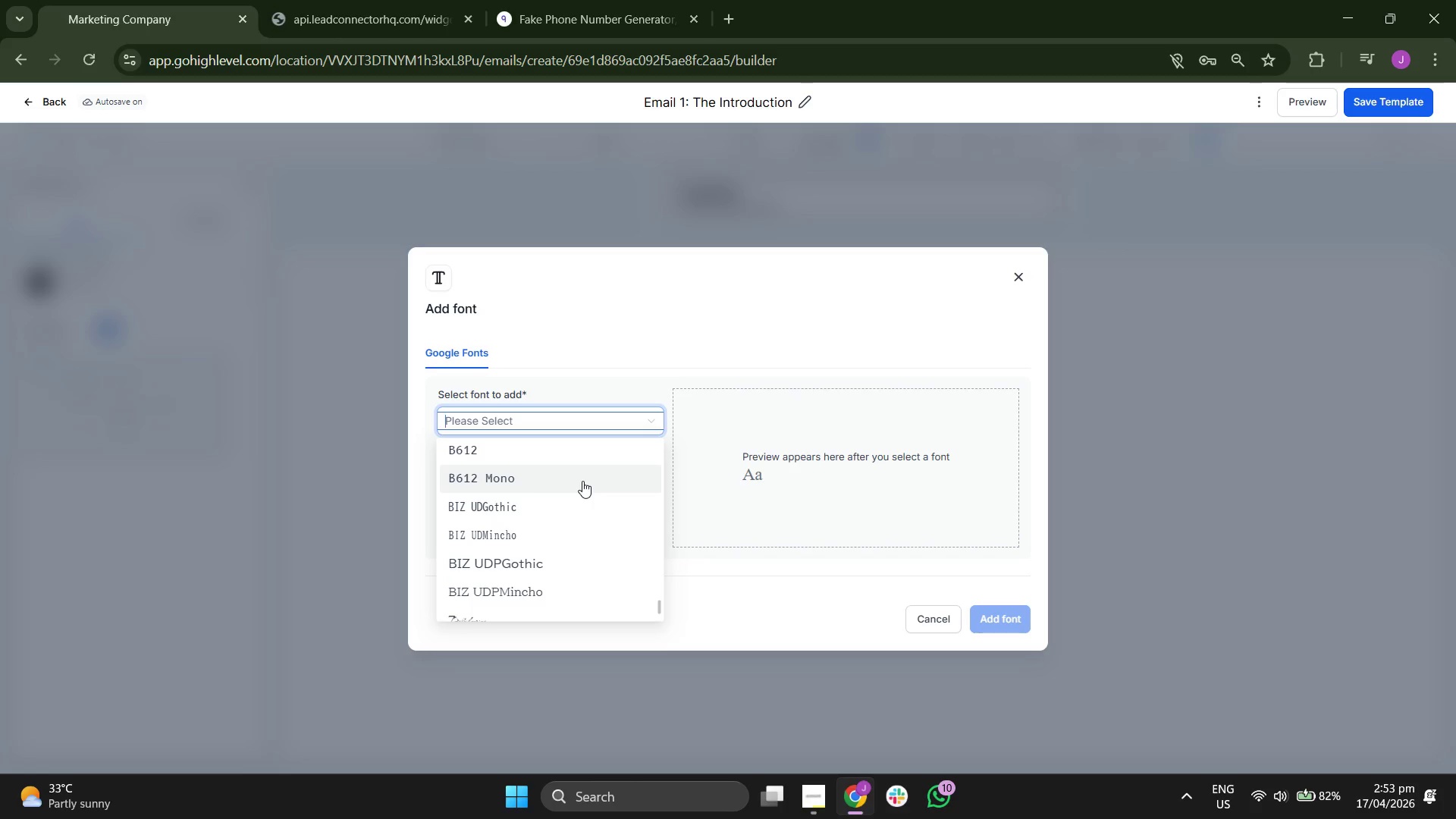 
scroll: coordinate [582, 481], scroll_direction: down, amount: 3.0
 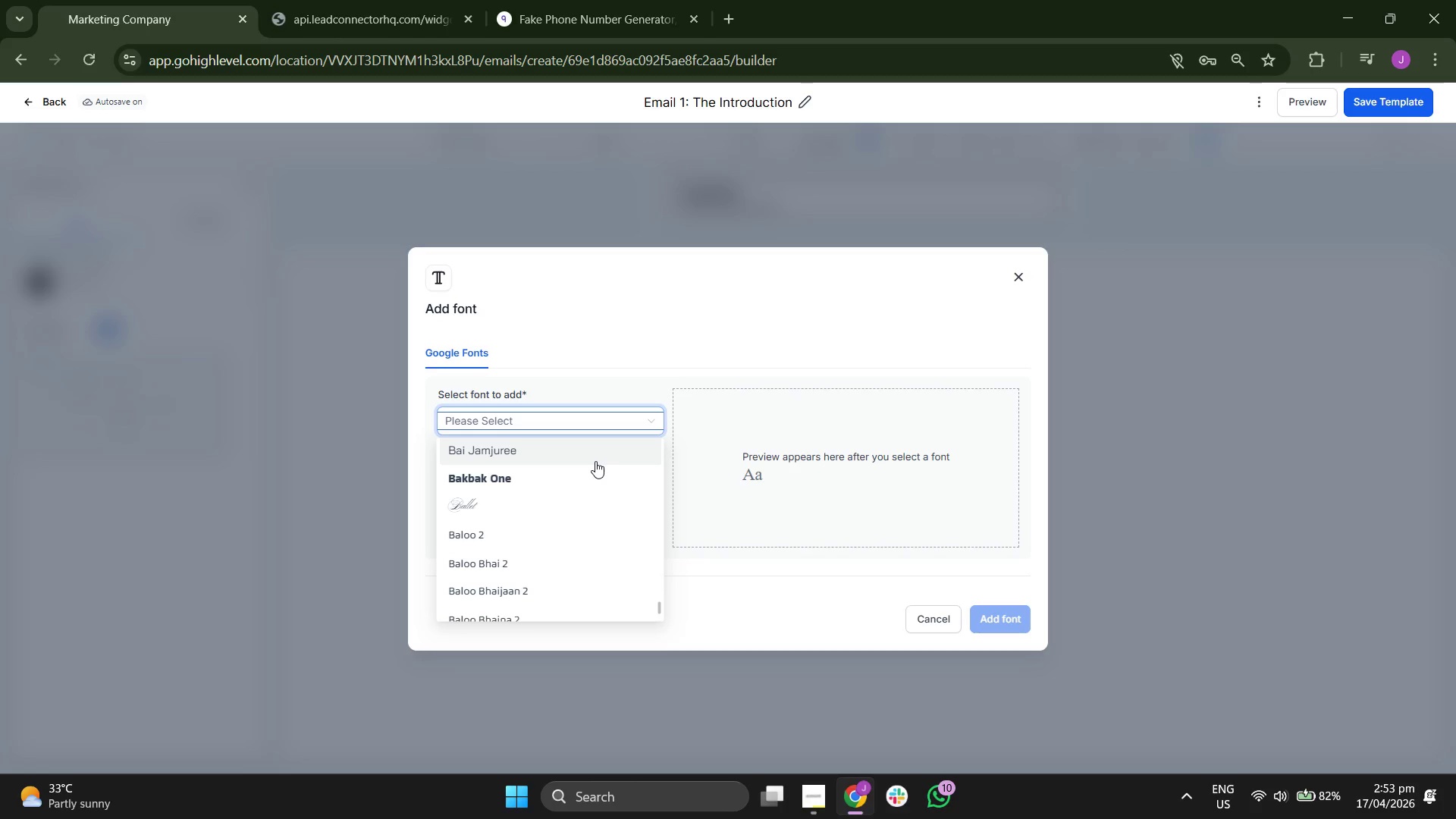 
type(PLA)
 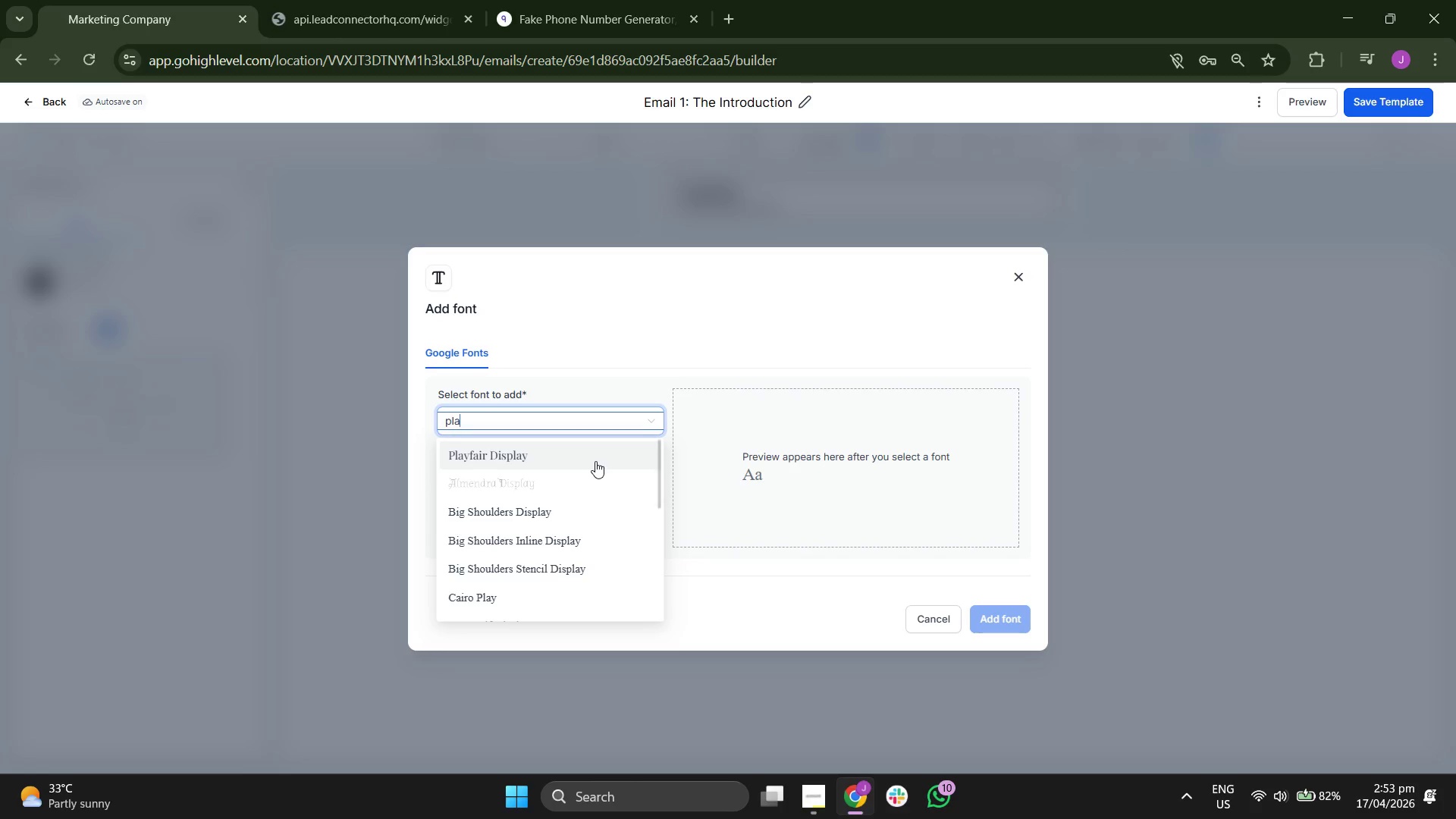 
left_click([595, 461])
 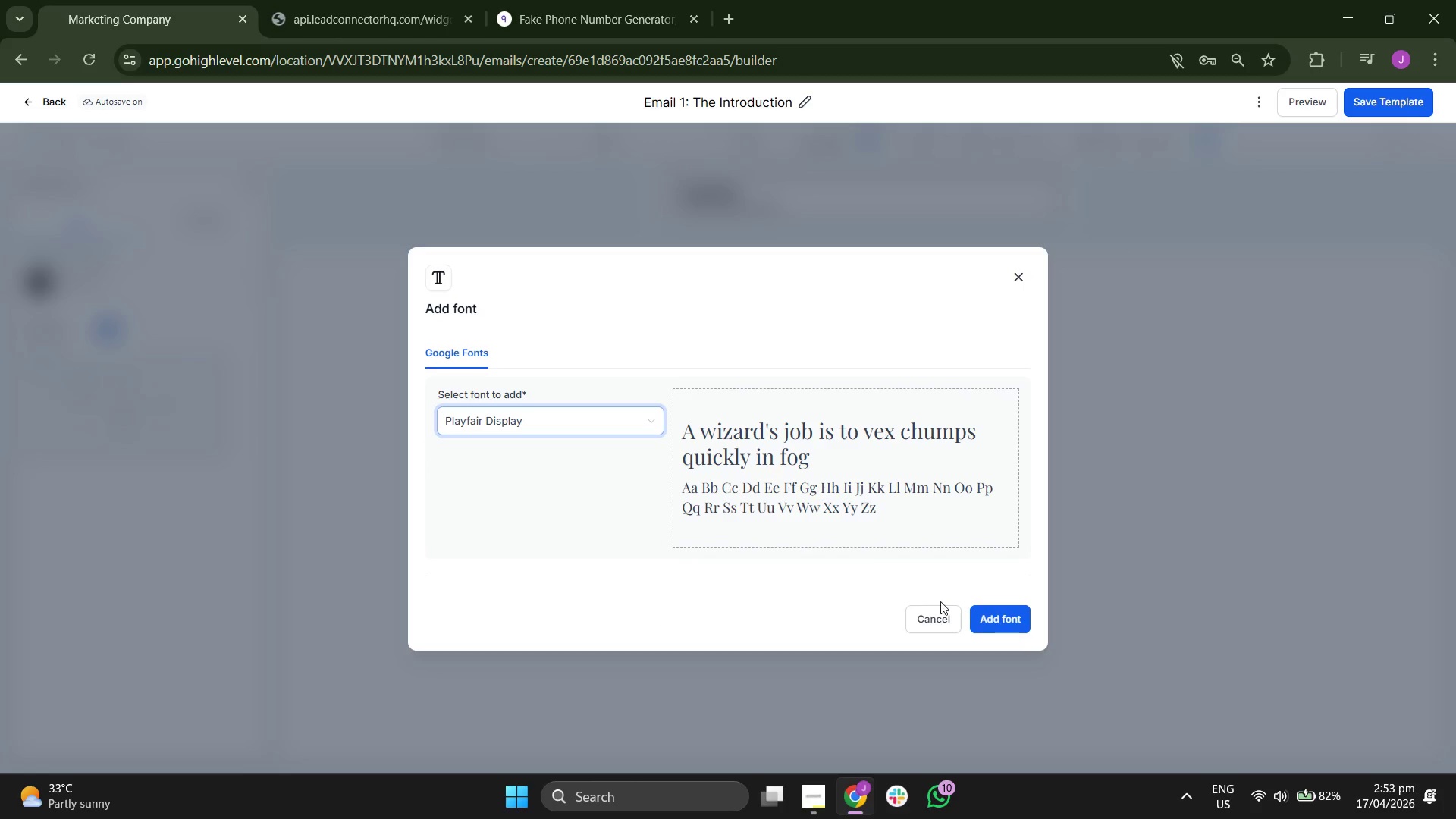 
left_click([1003, 622])
 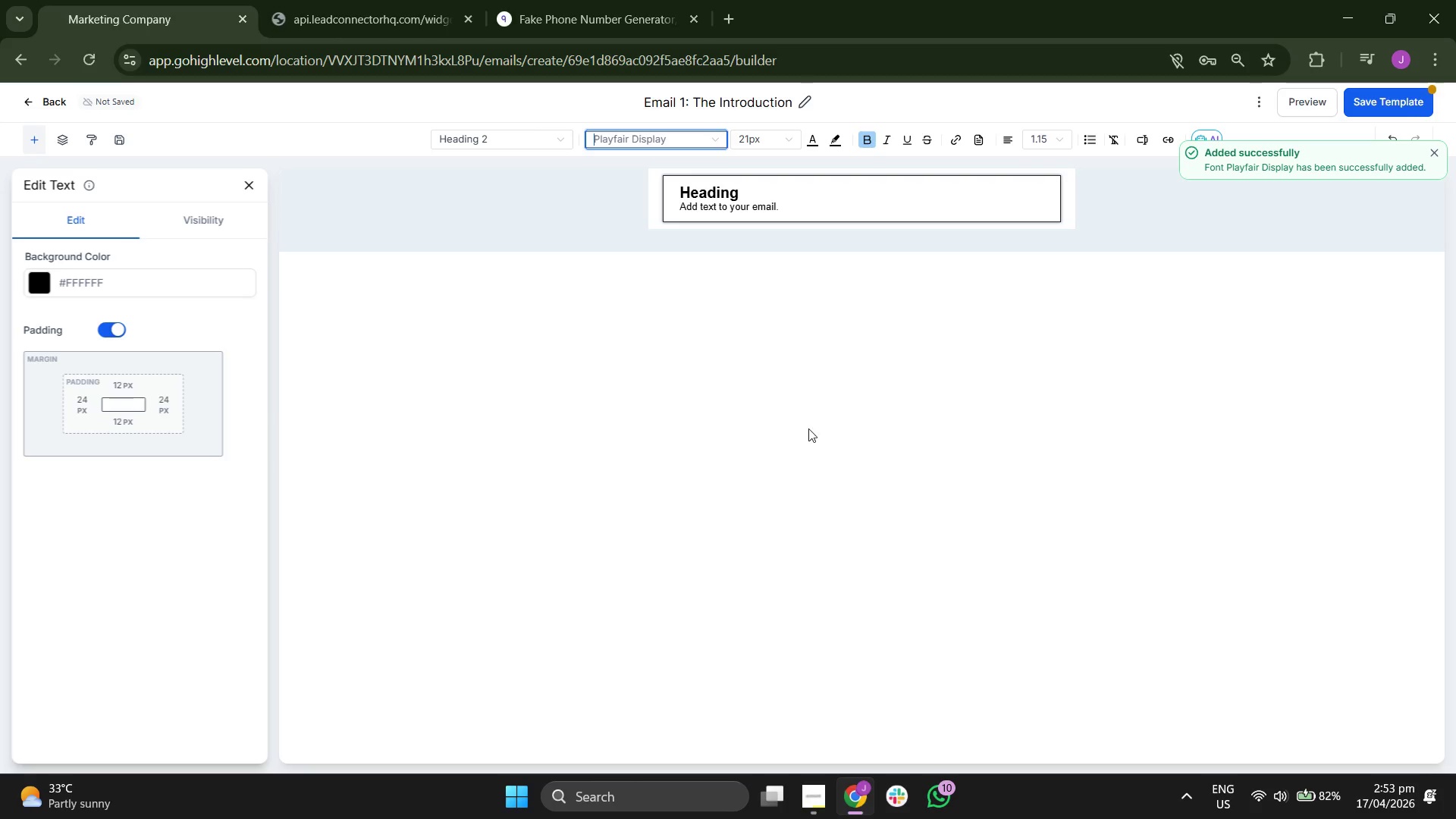 
left_click([825, 183])
 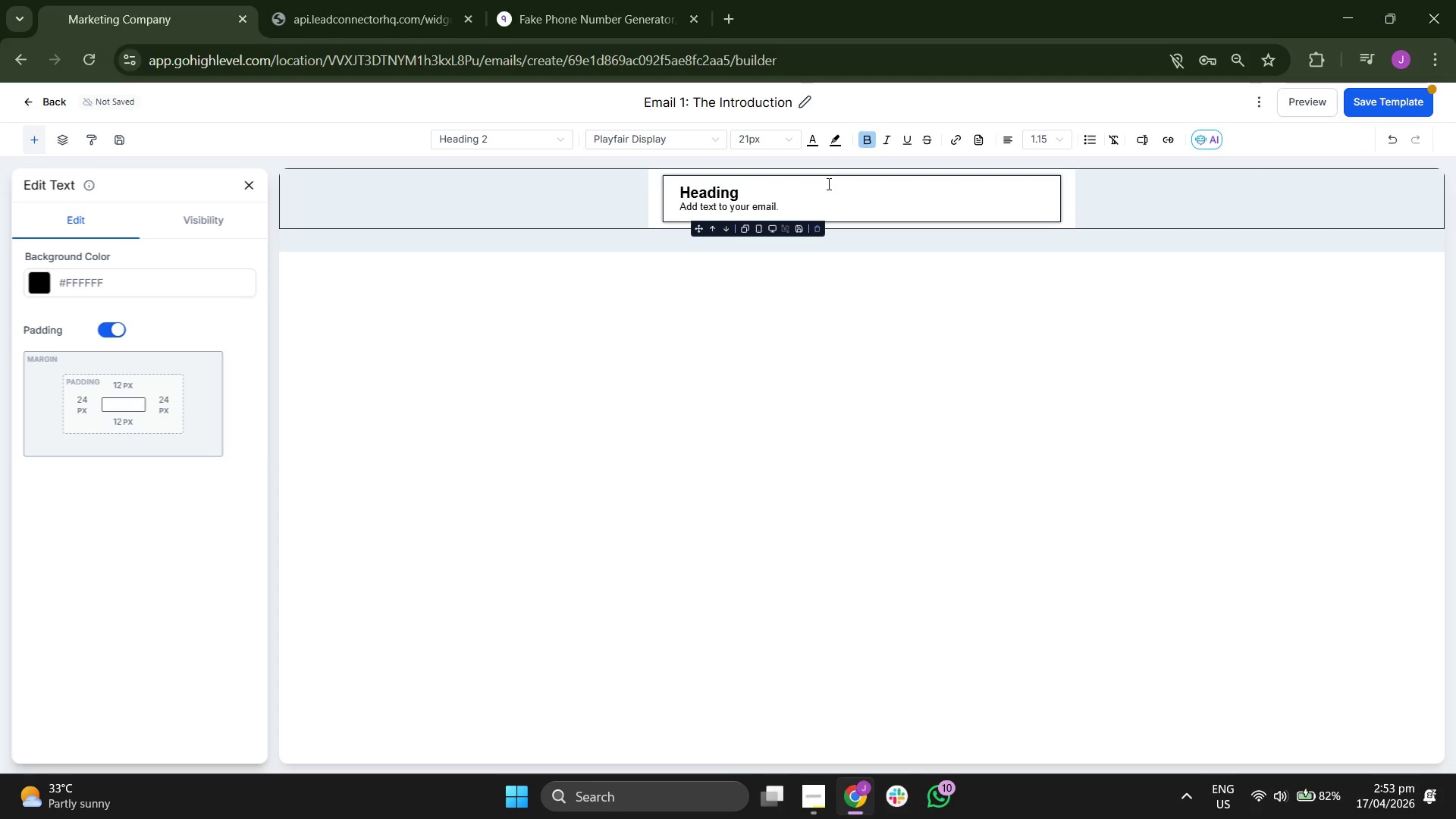 
left_click([827, 184])
 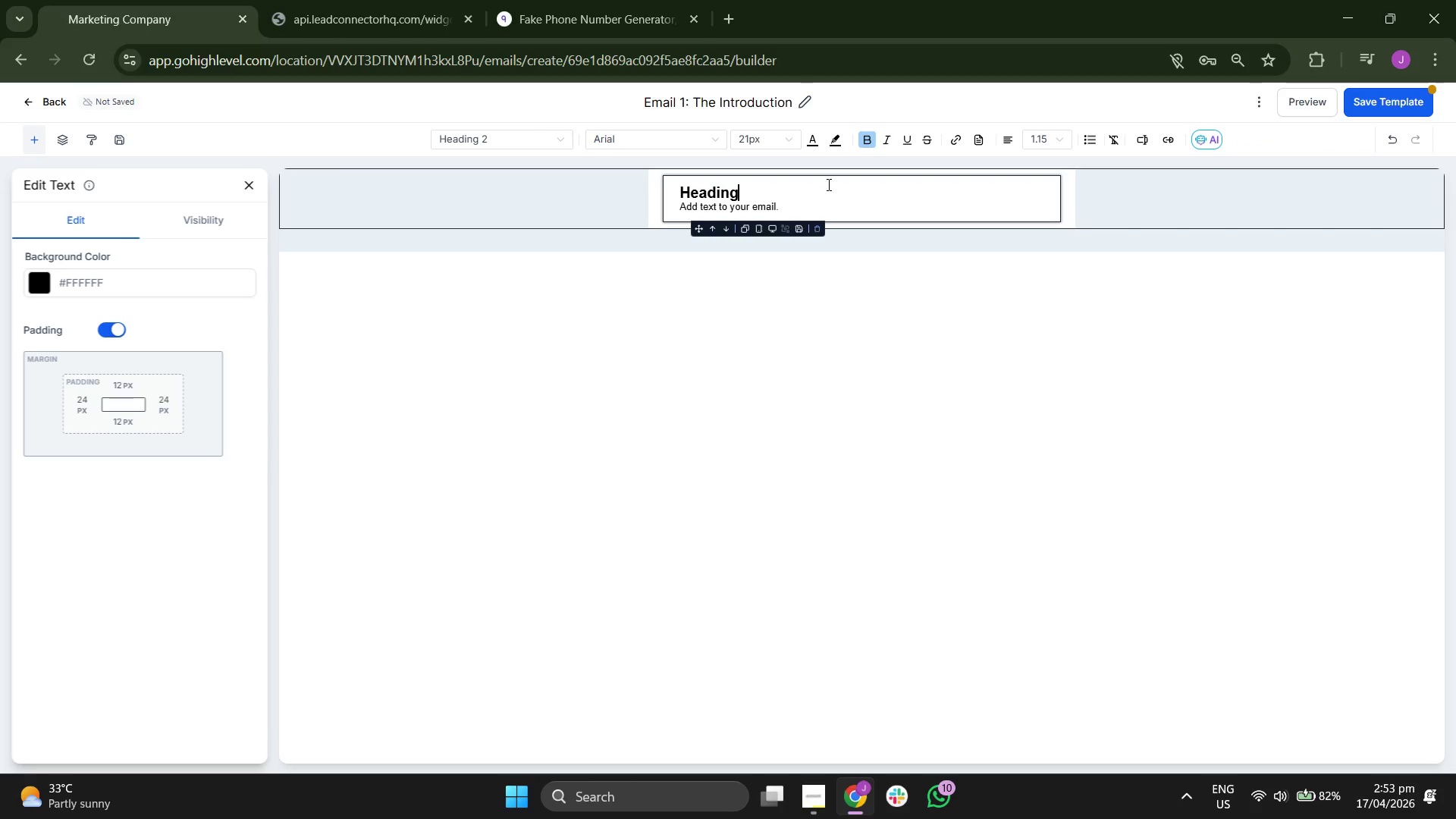 
key(Backspace)
 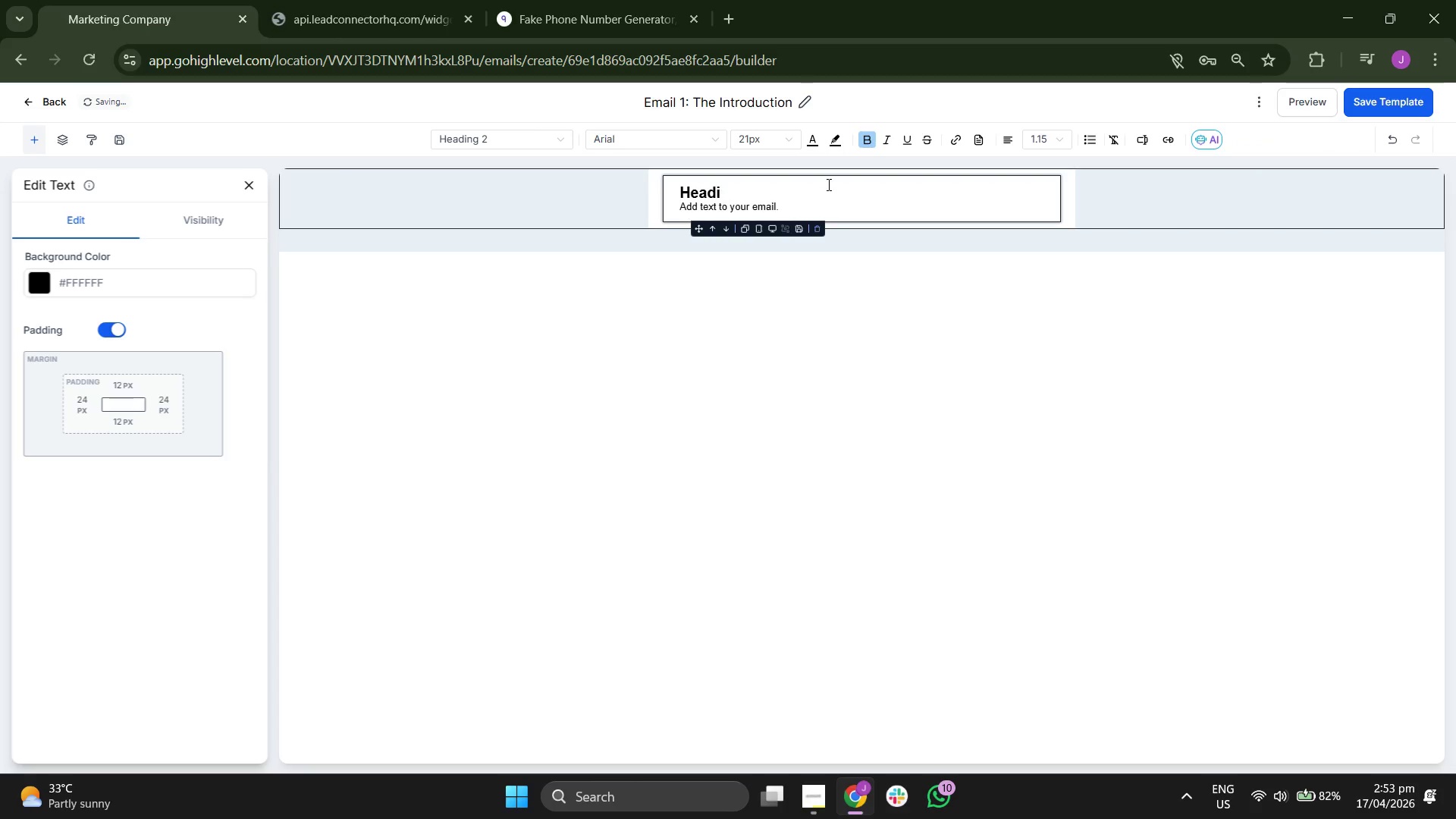 
key(Backspace)
 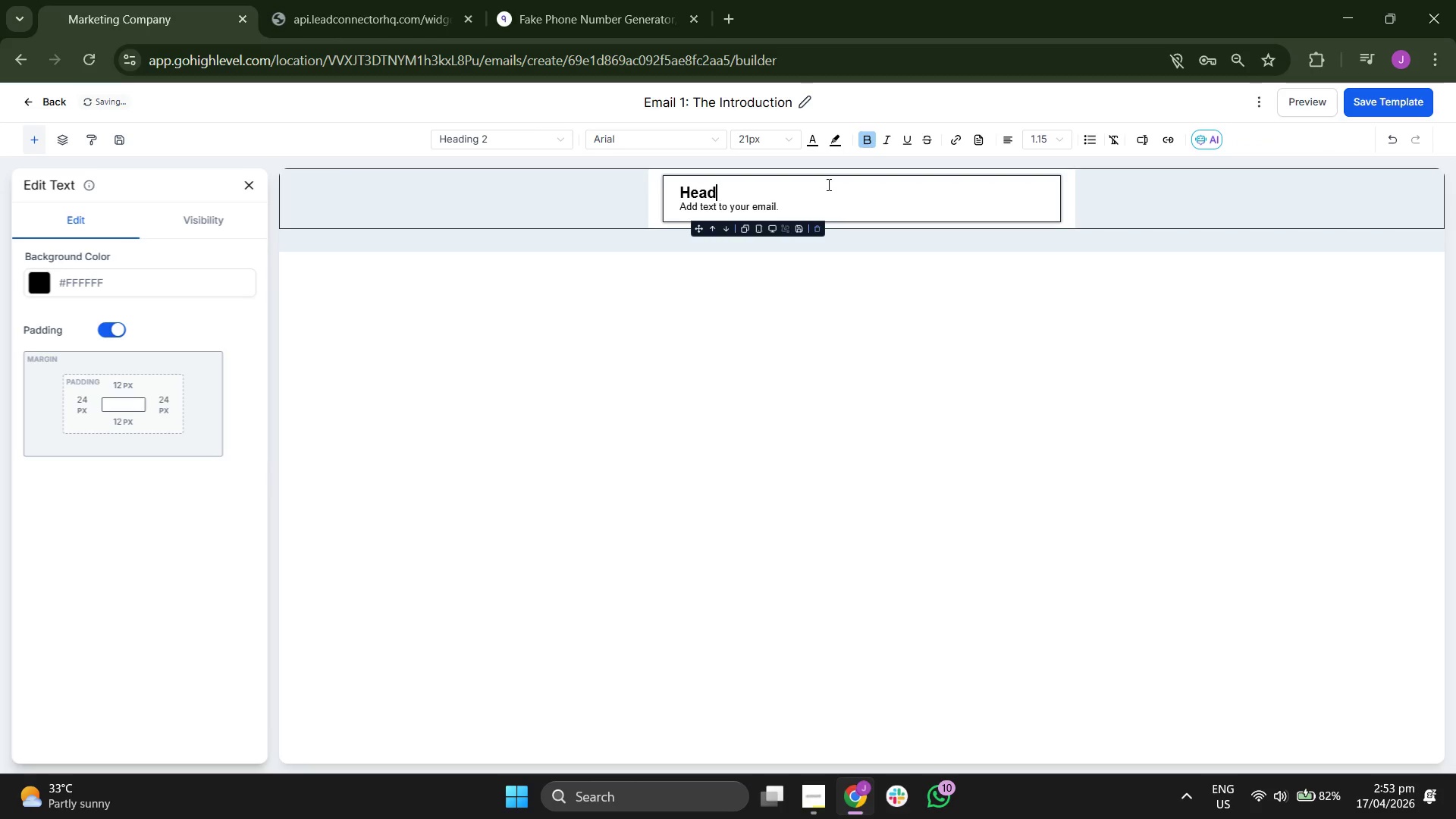 
key(Backspace)
 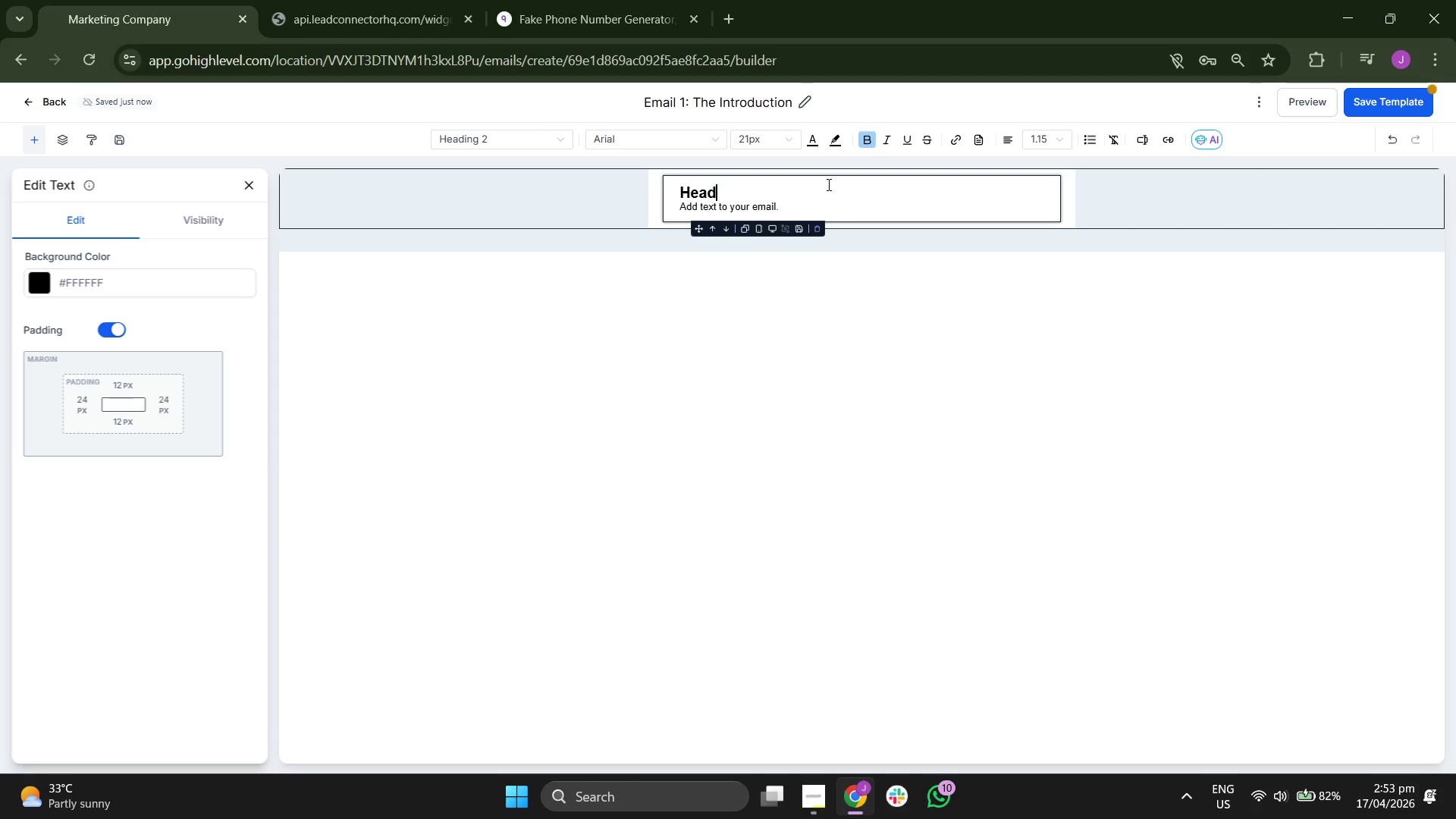 
key(Backspace)
 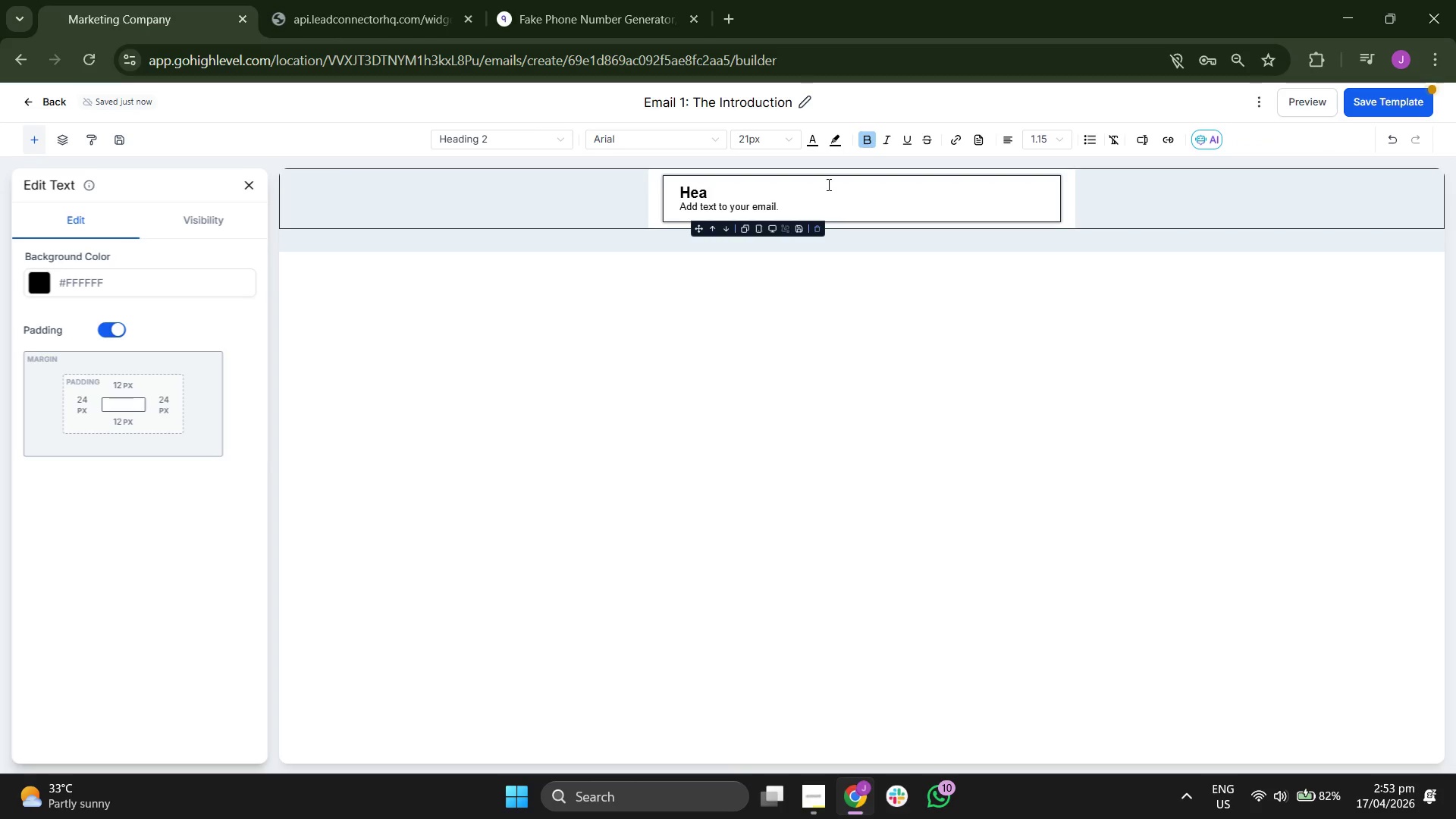 
key(Backspace)
 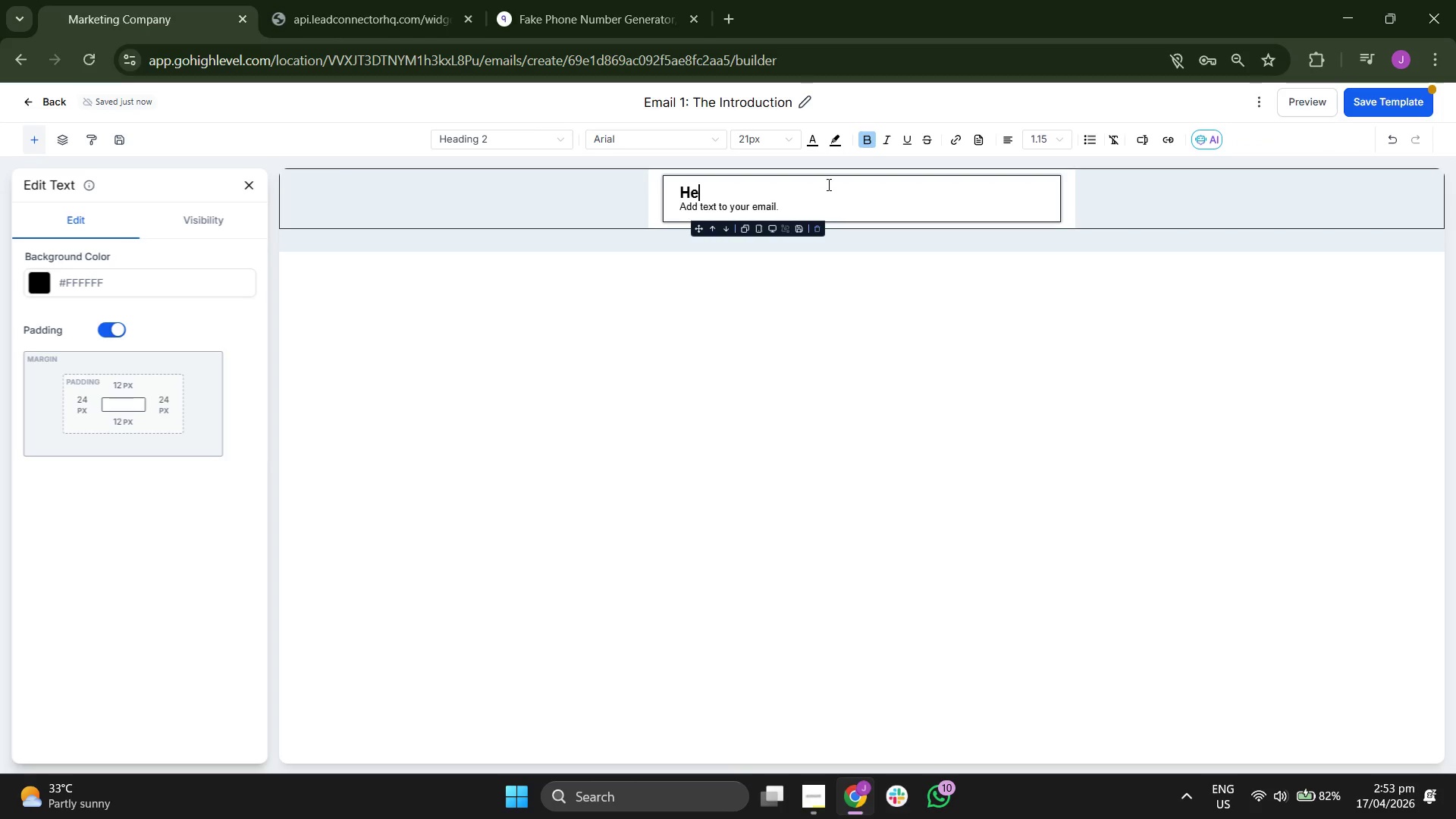 
key(Backspace)
 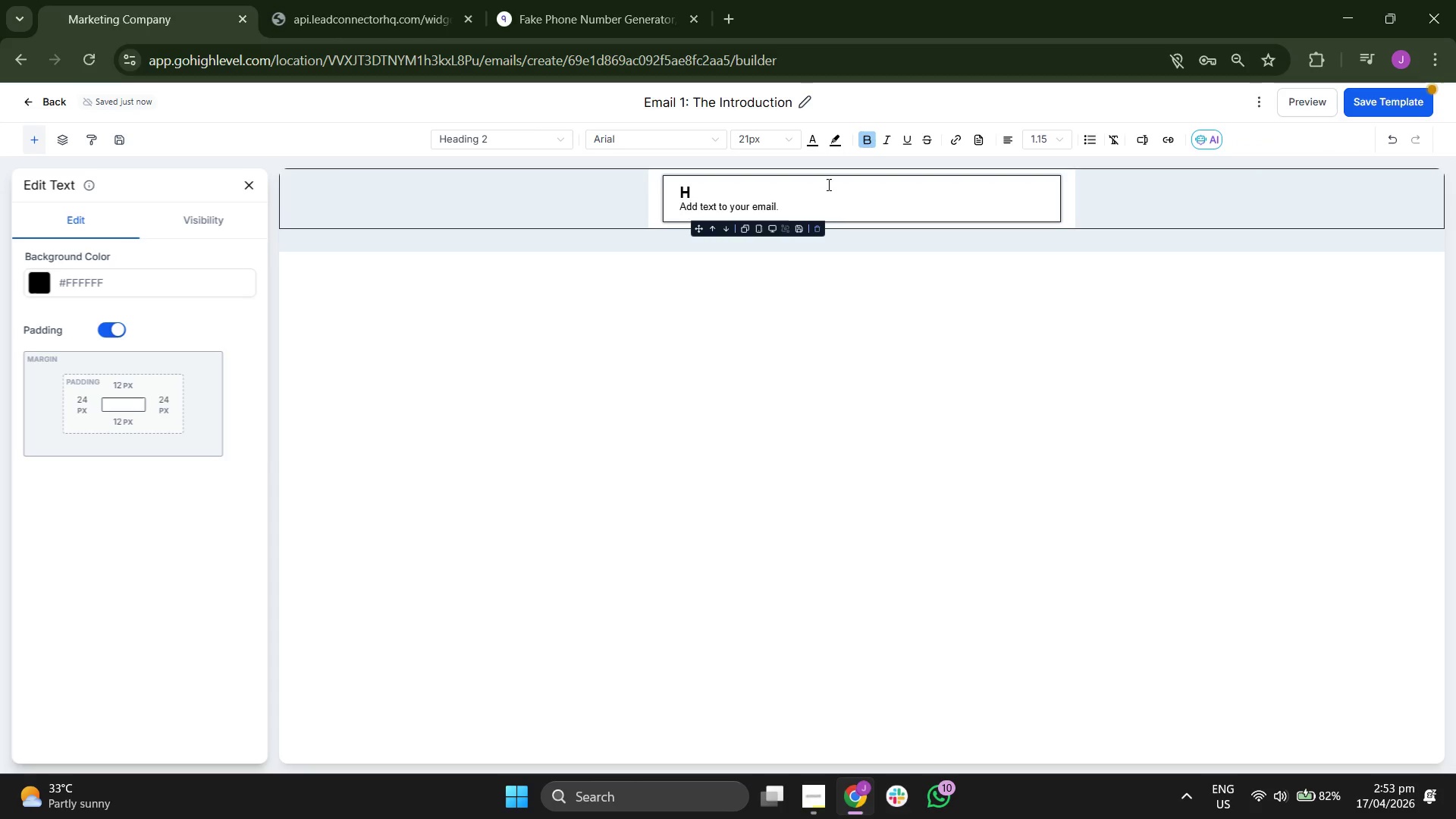 
key(Backspace)
 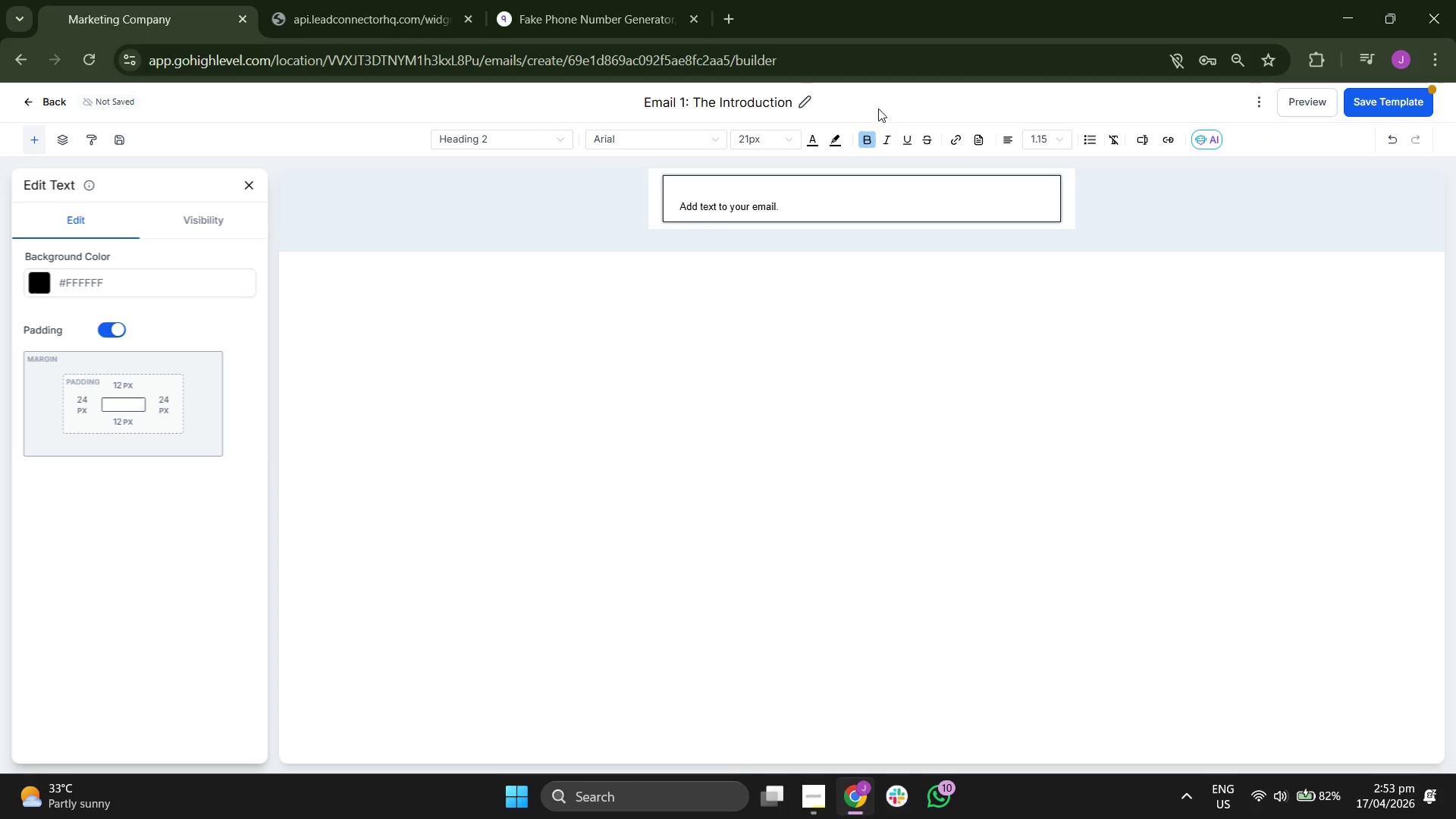 
left_click([1036, 139])
 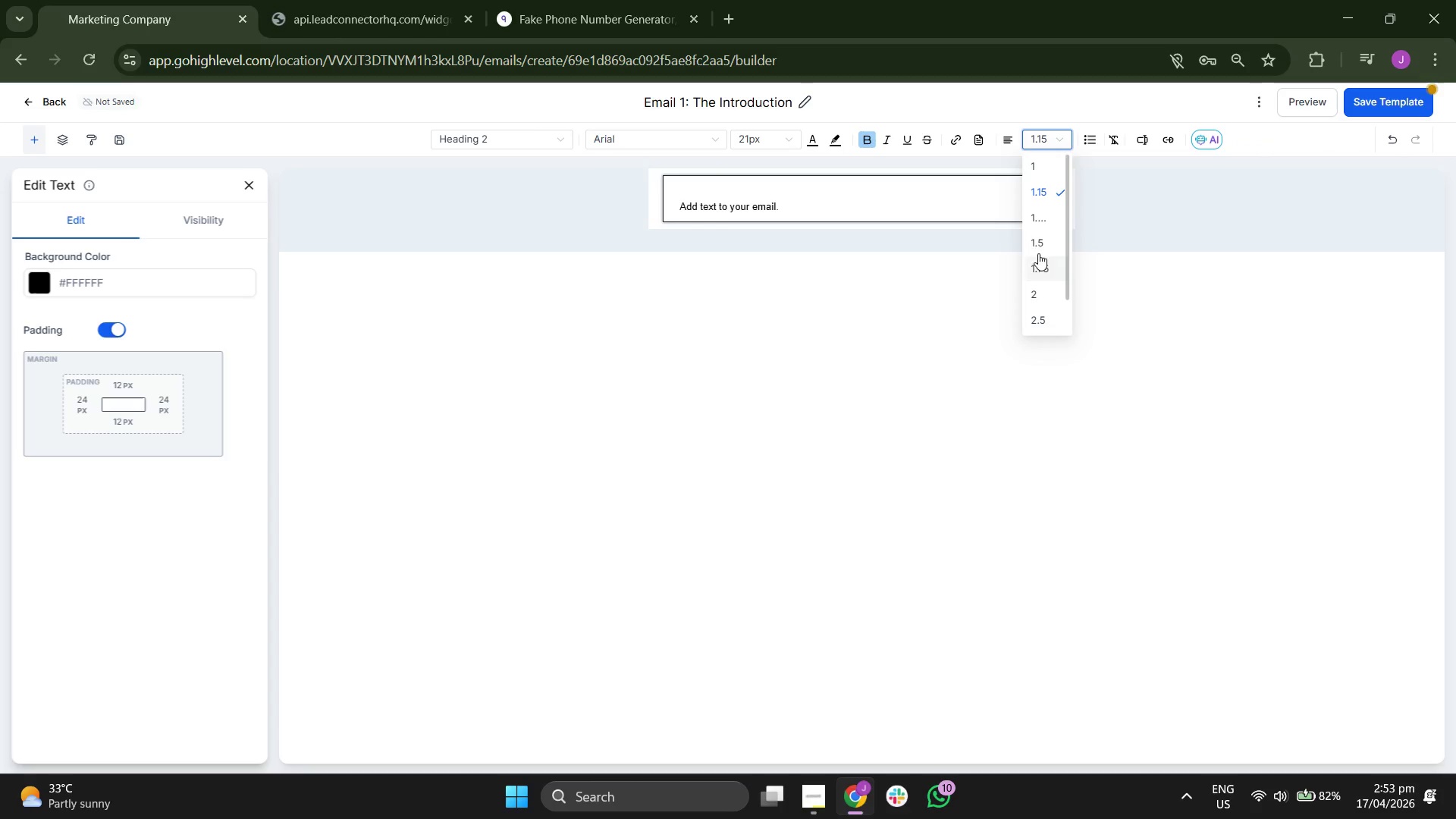 
left_click([1038, 239])
 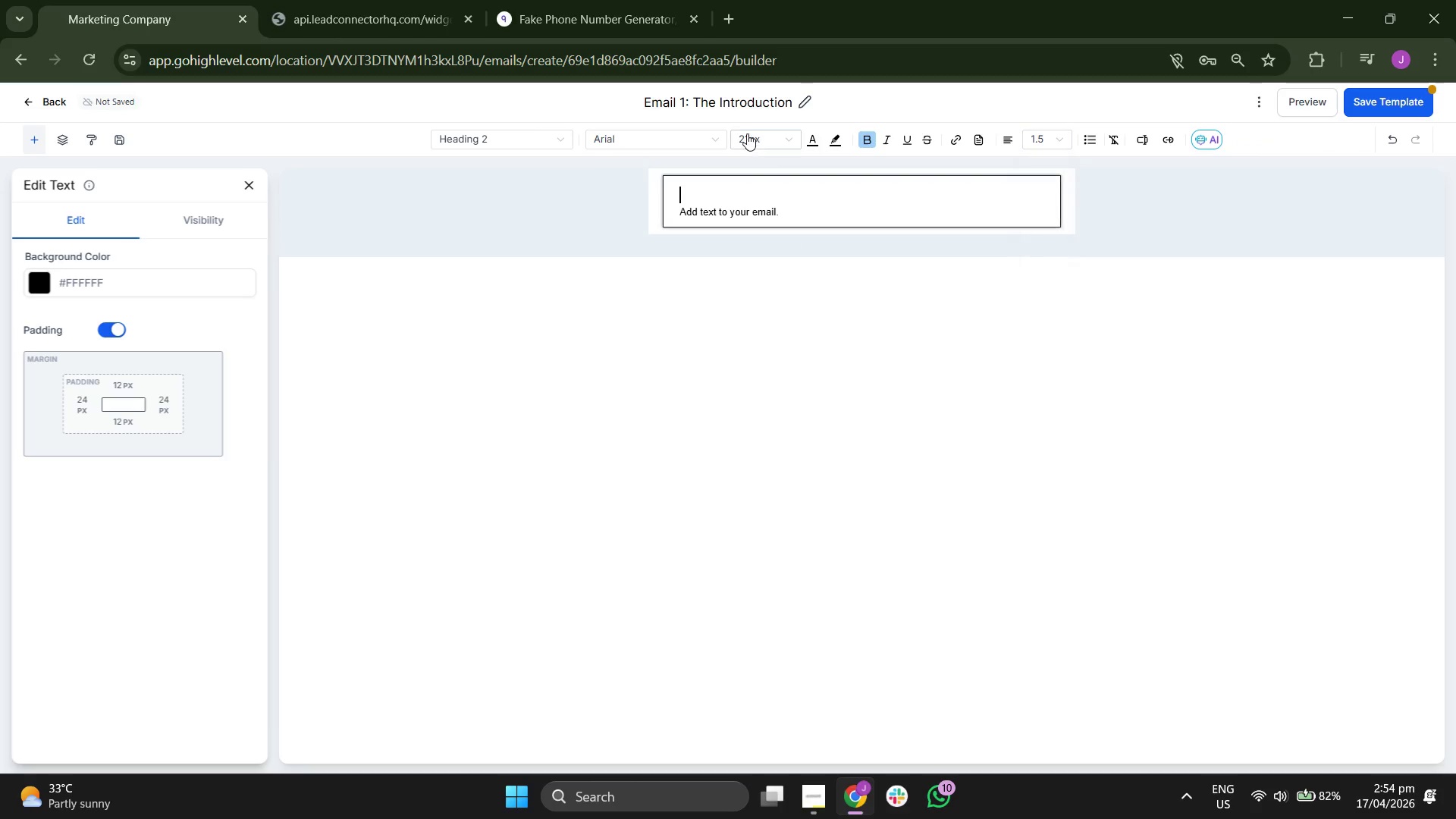 
left_click([746, 132])
 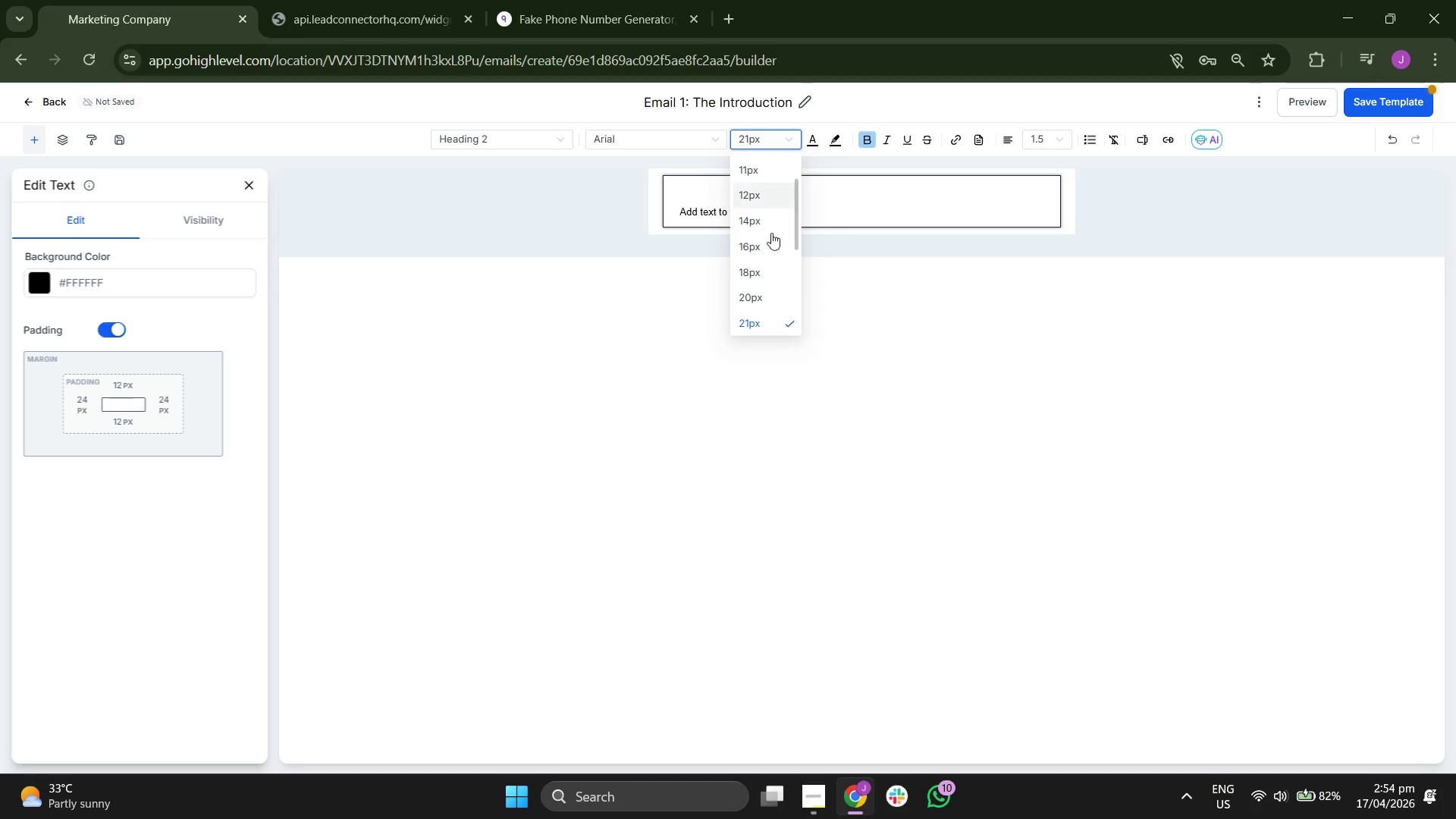 
left_click([767, 294])
 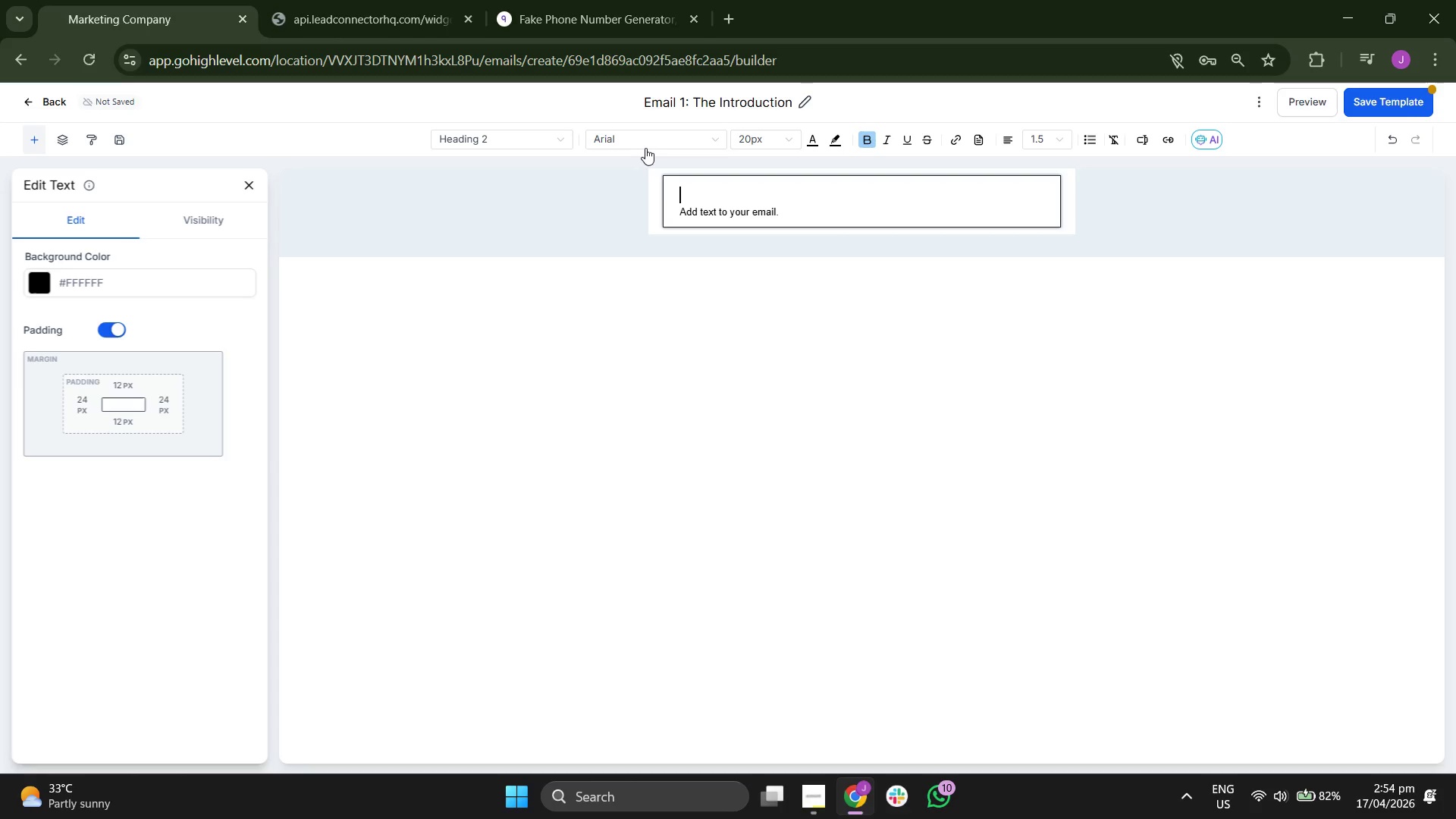 
left_click([645, 143])
 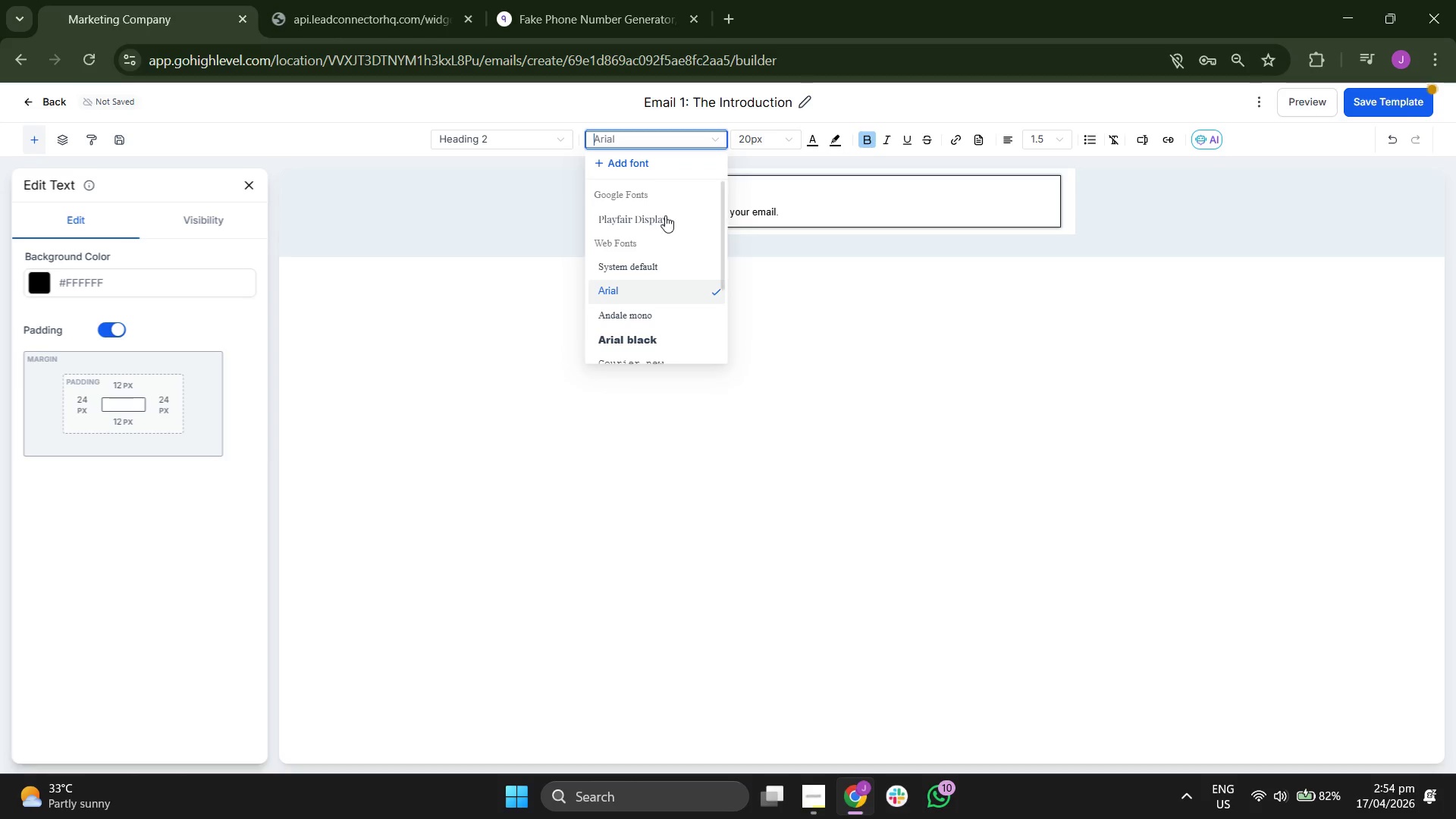 
left_click([665, 220])
 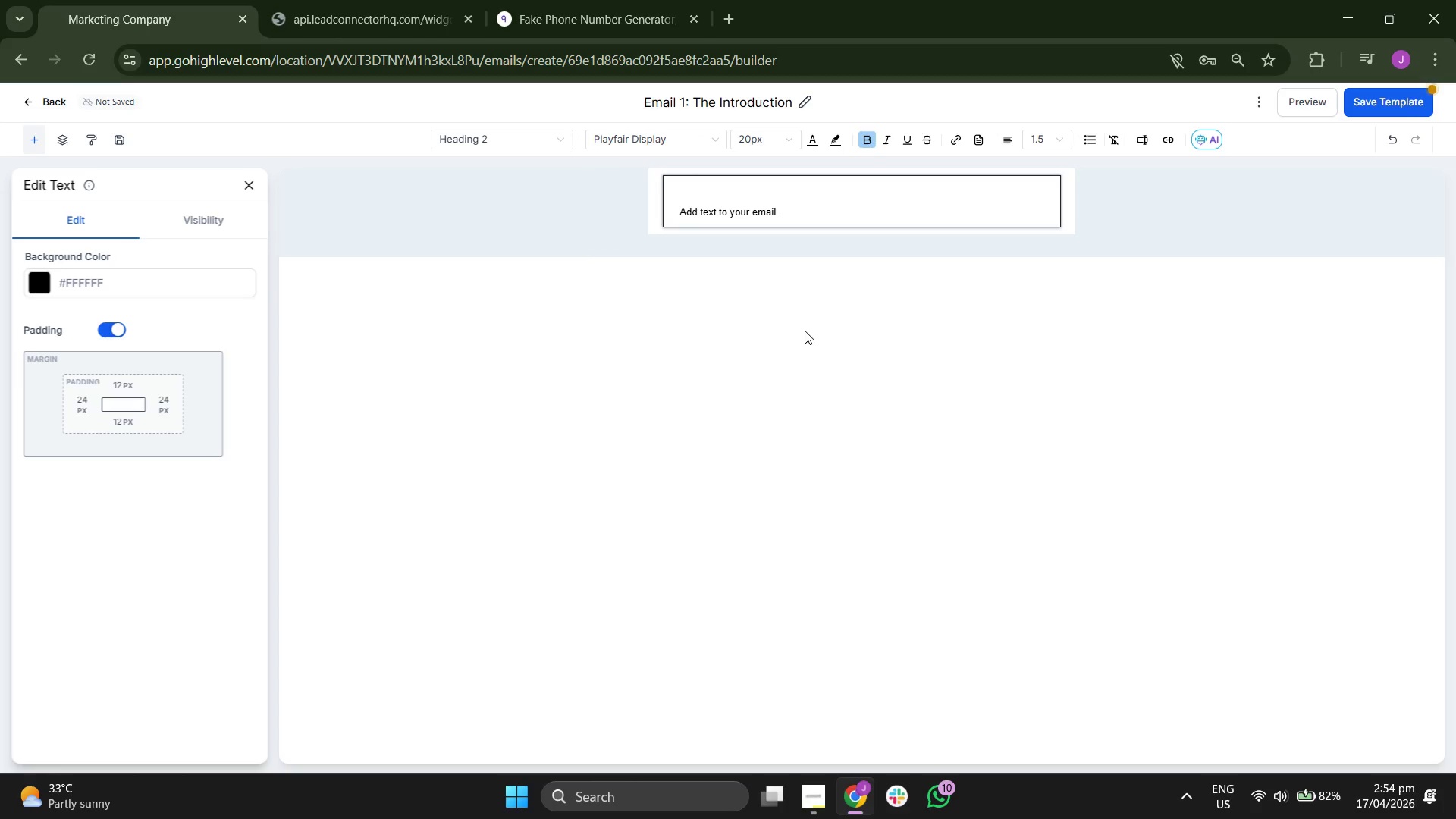 
type(hI {{CONTACT.FIRST_NAME}})
 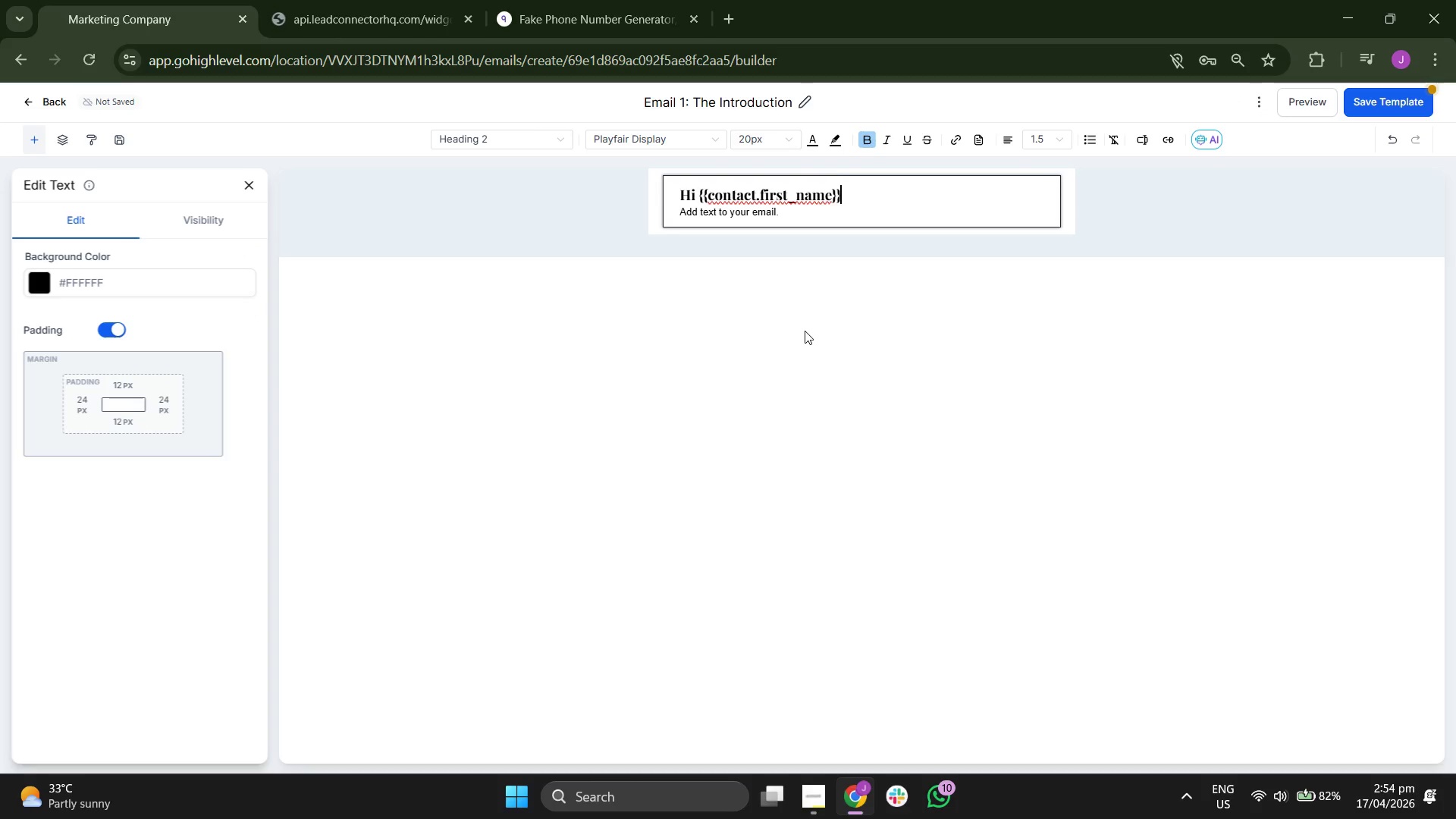 
key(ArrowDown)
 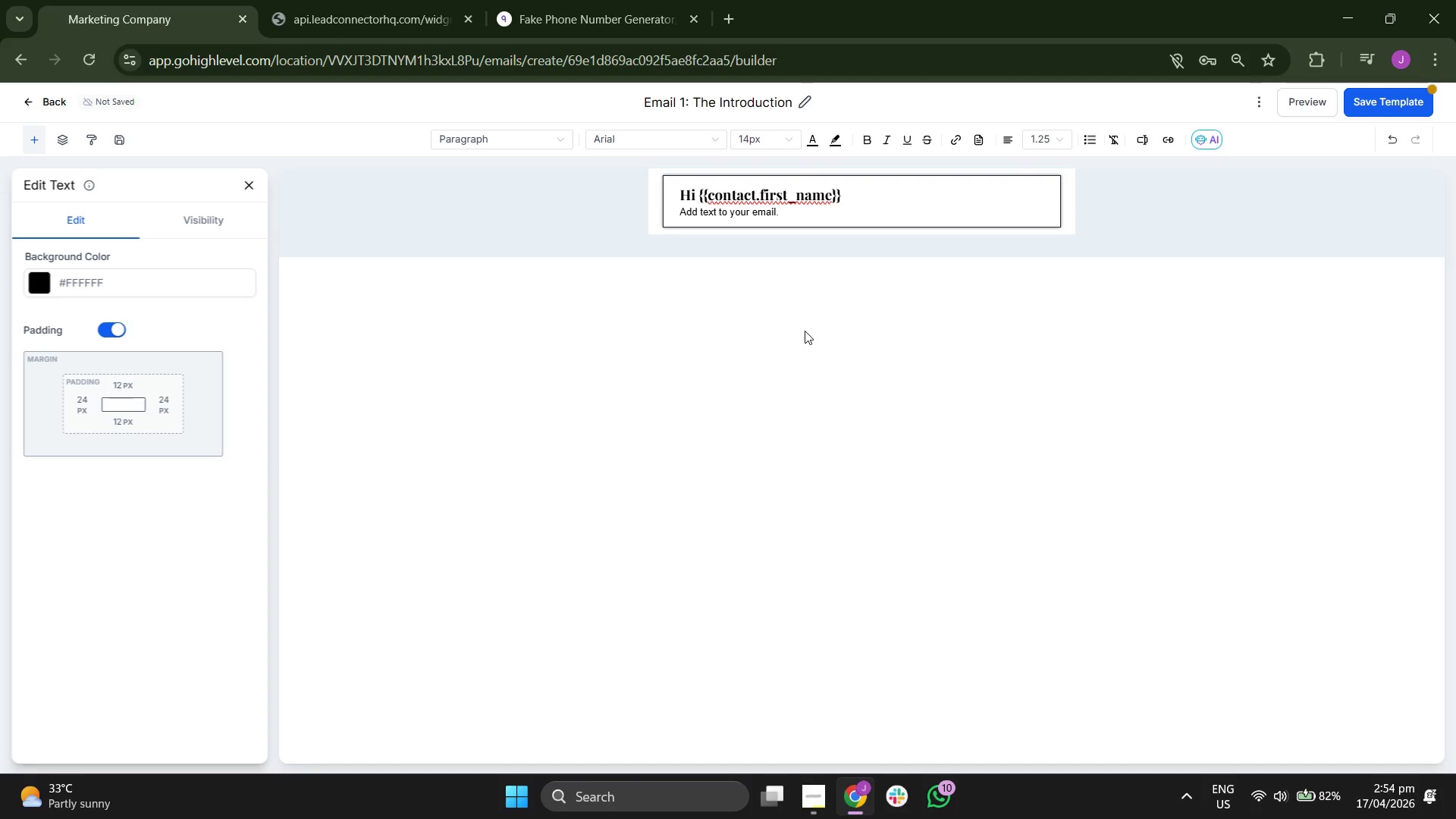 
key(Backspace)
 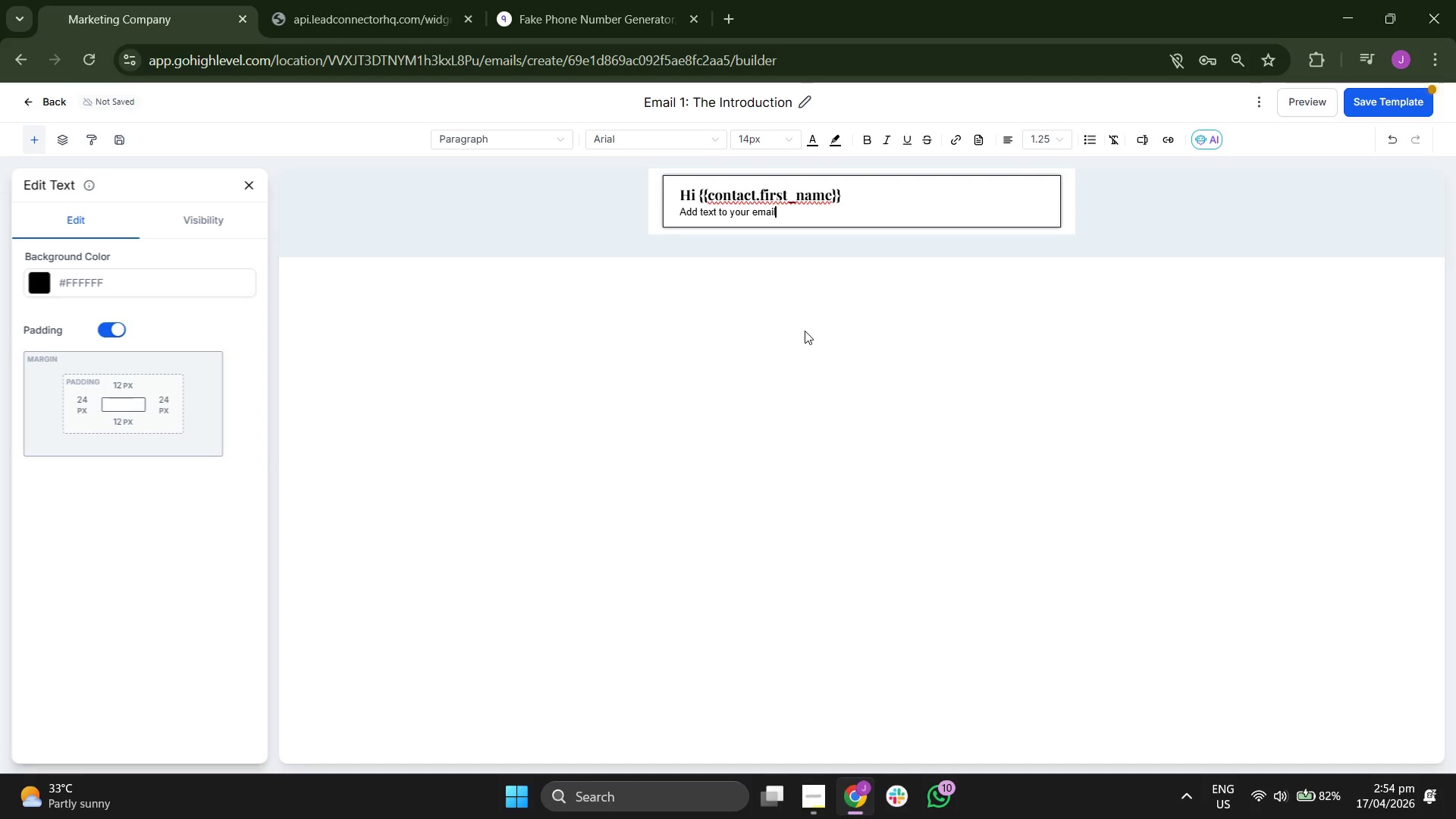 
key(Backspace)
 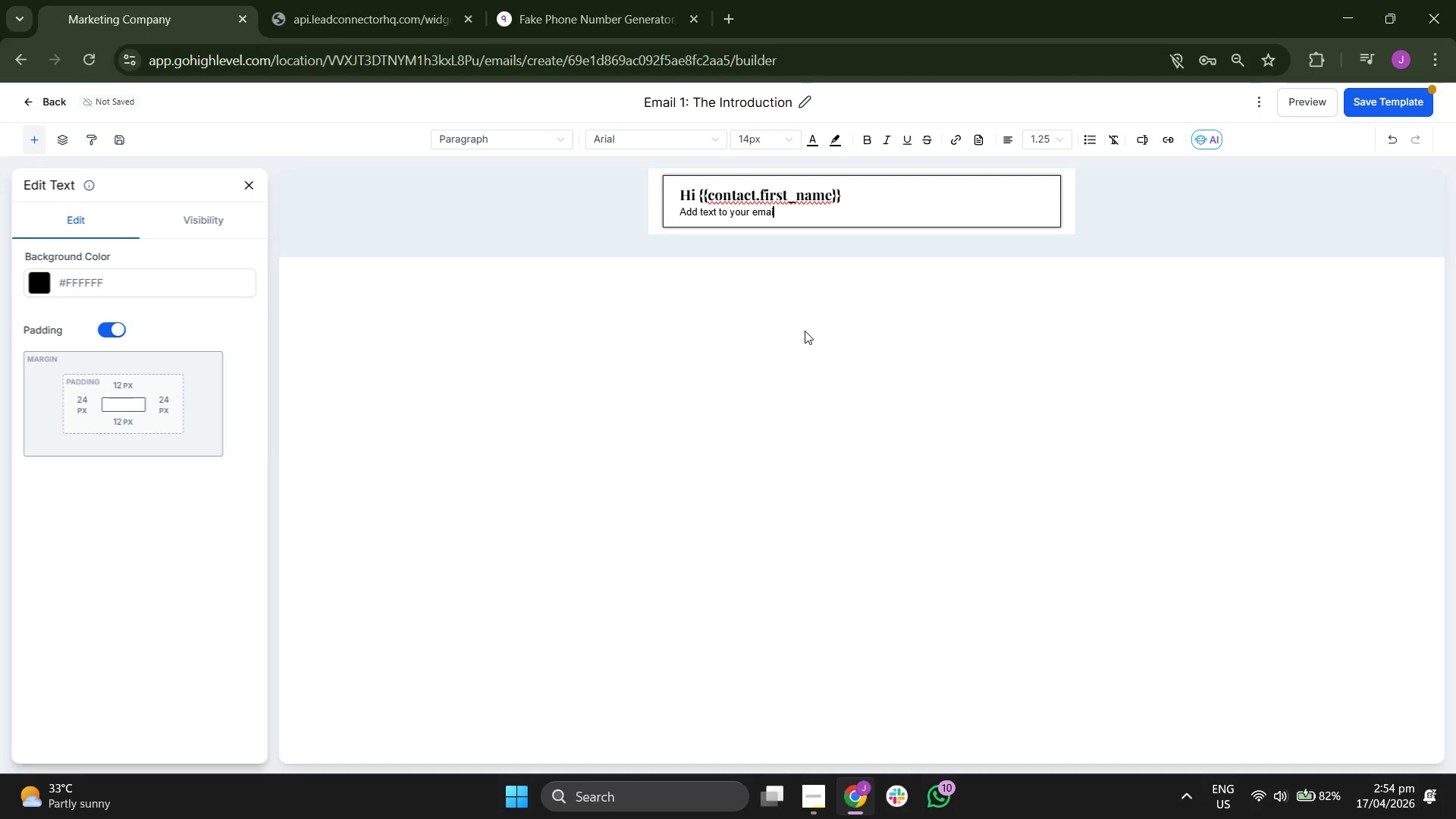 
key(Backspace)
 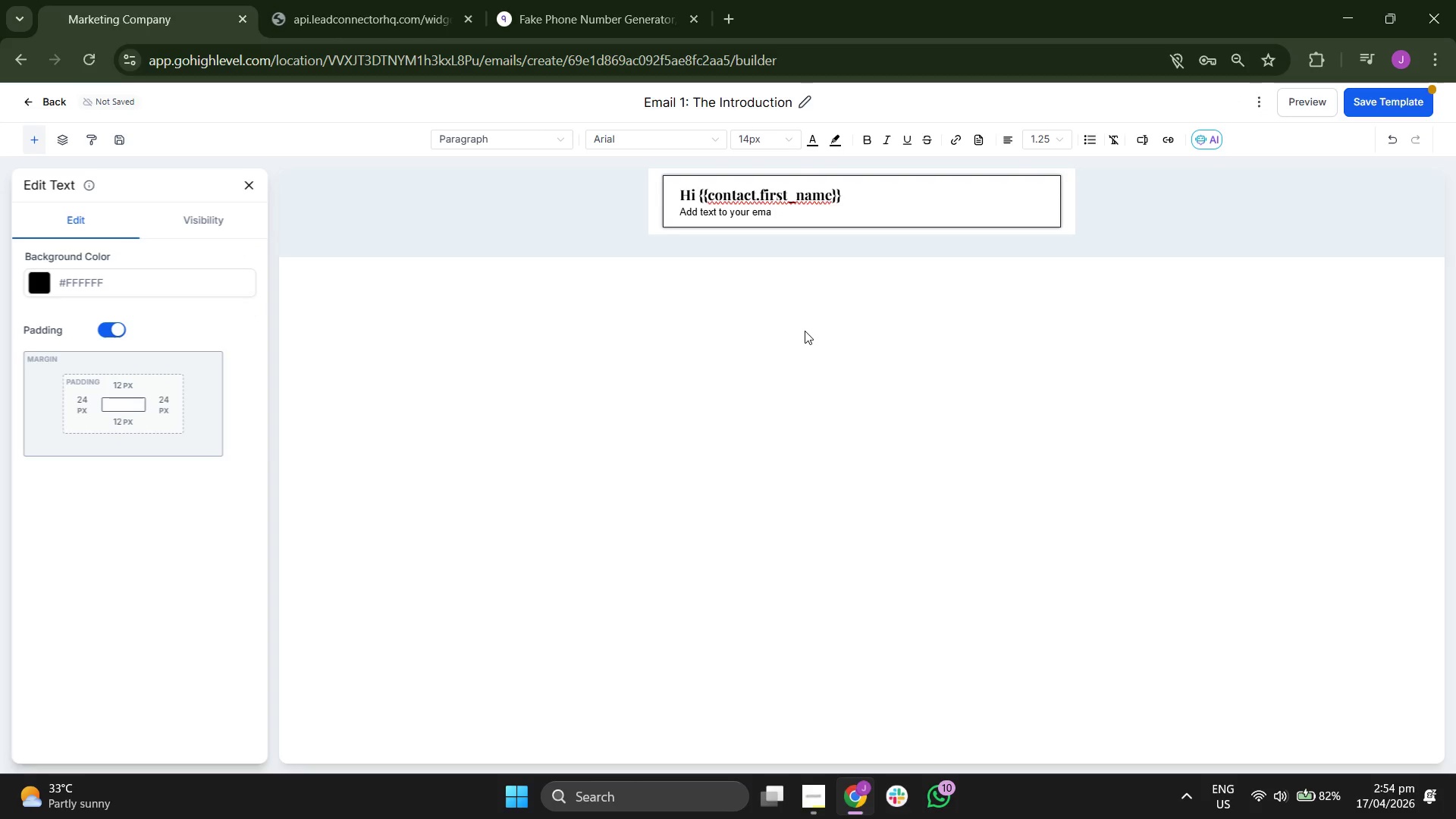 
key(Backspace)
 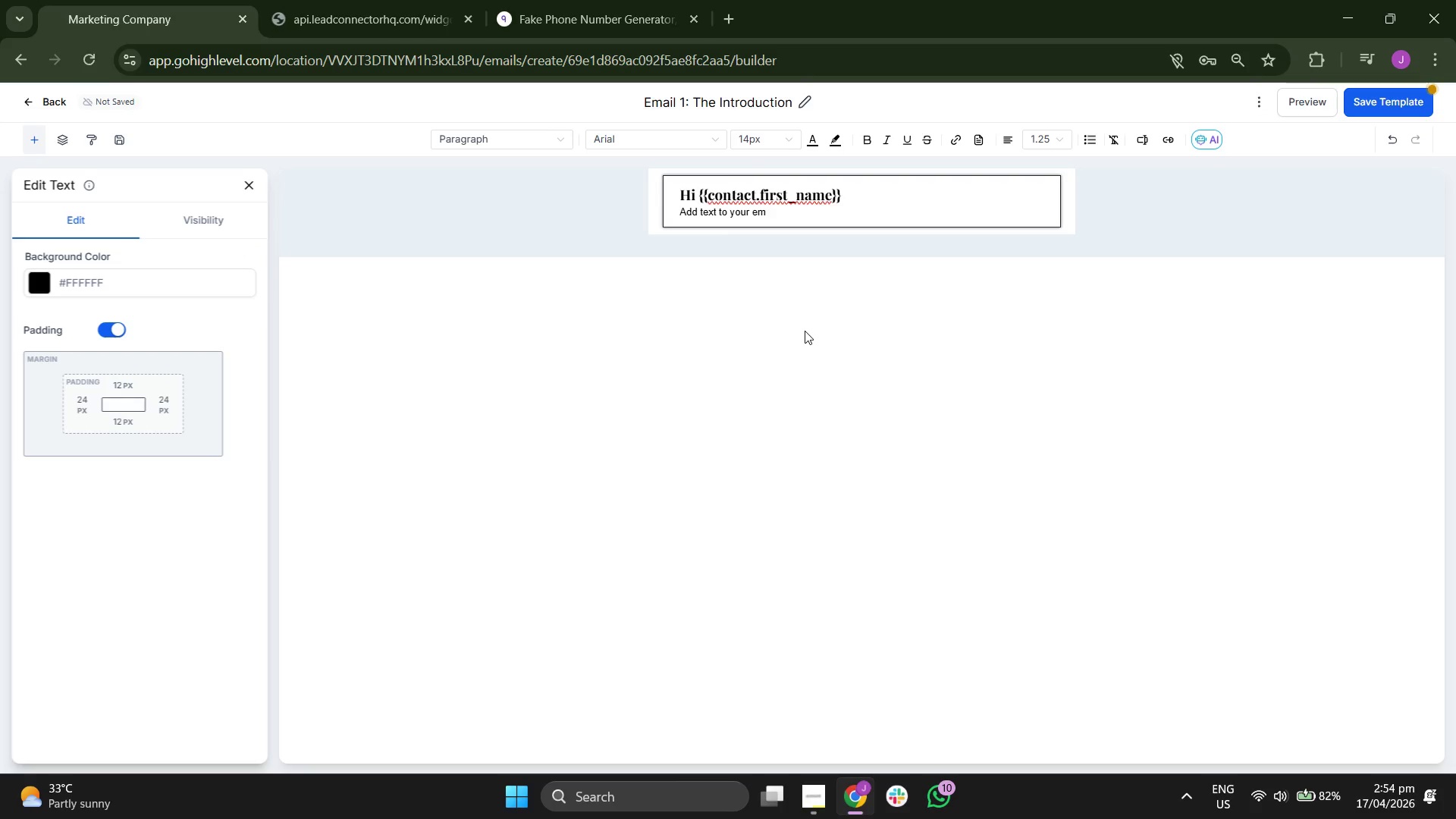 
key(Backspace)
 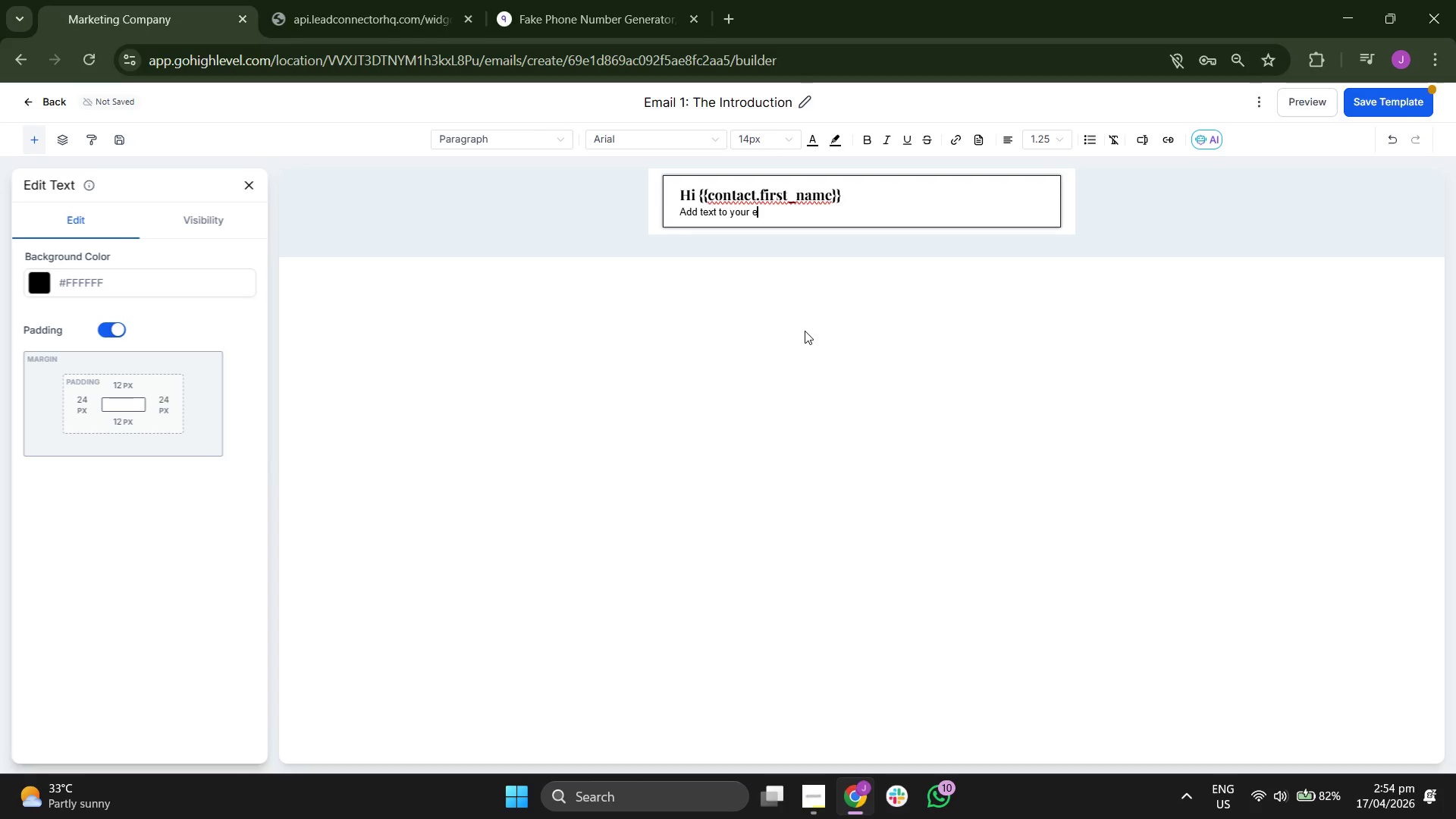 
key(Backspace)
 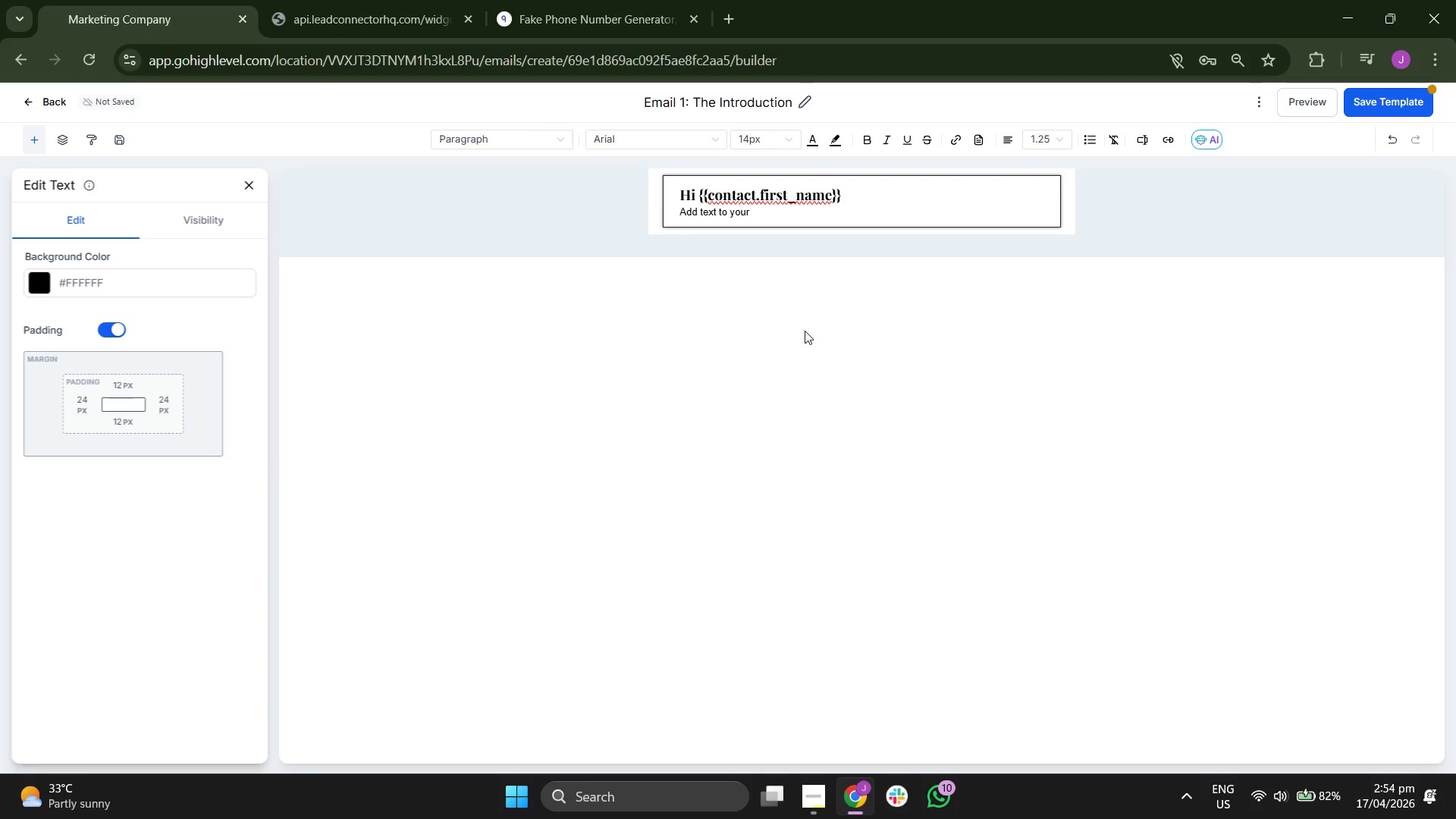 
key(Backspace)
 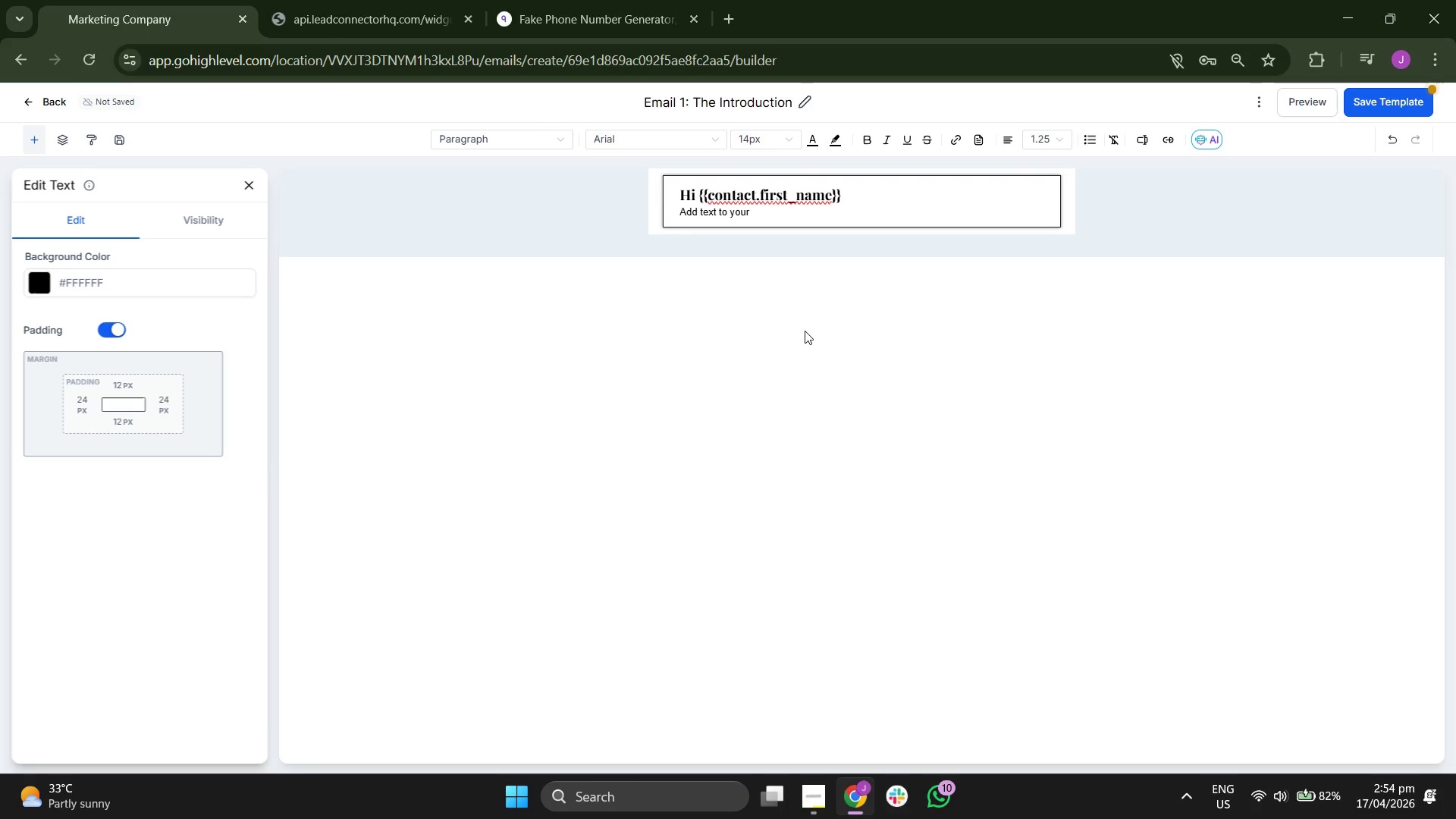 
key(Backspace)
 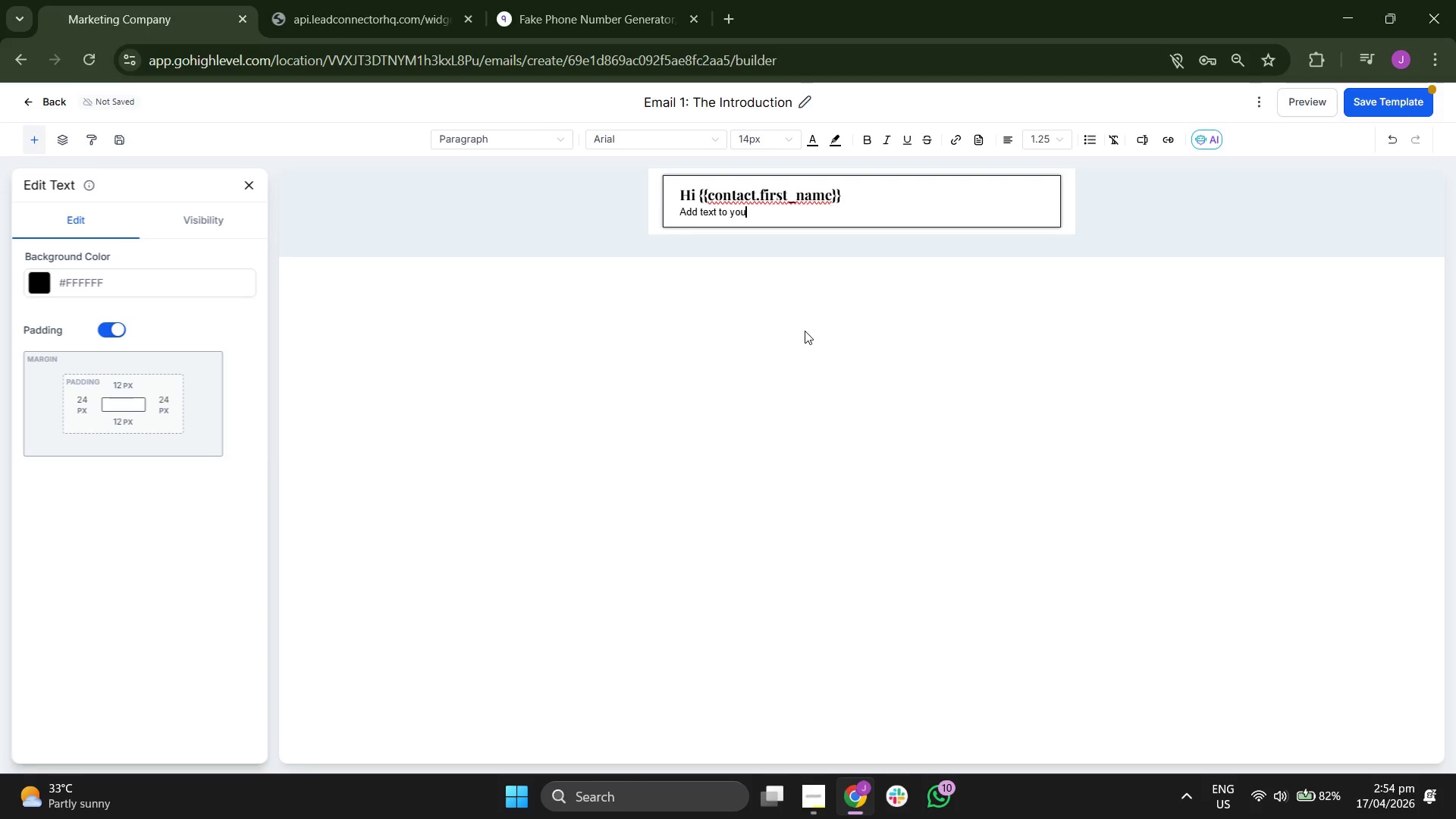 
key(Backspace)
 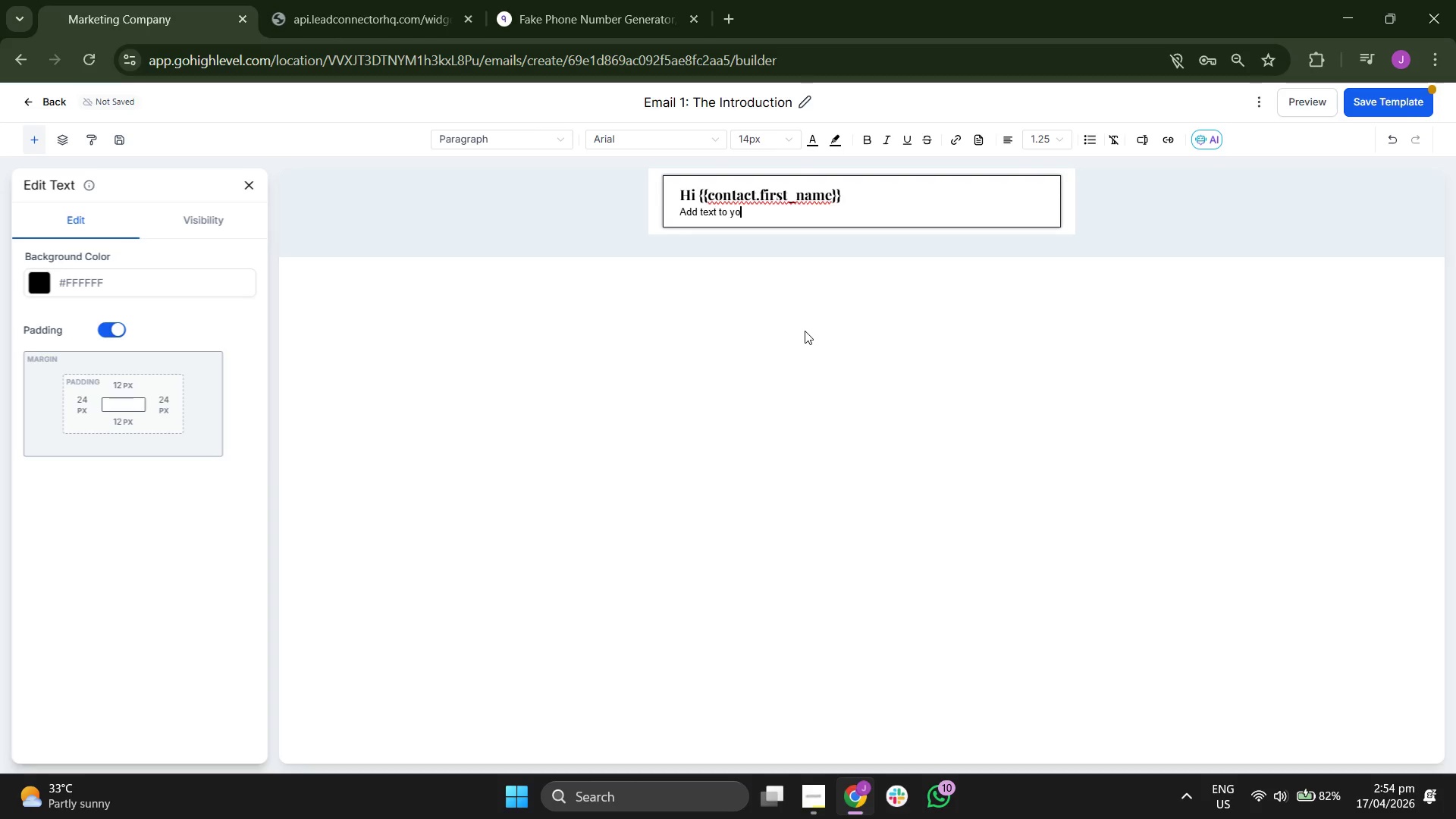 
key(Backspace)
 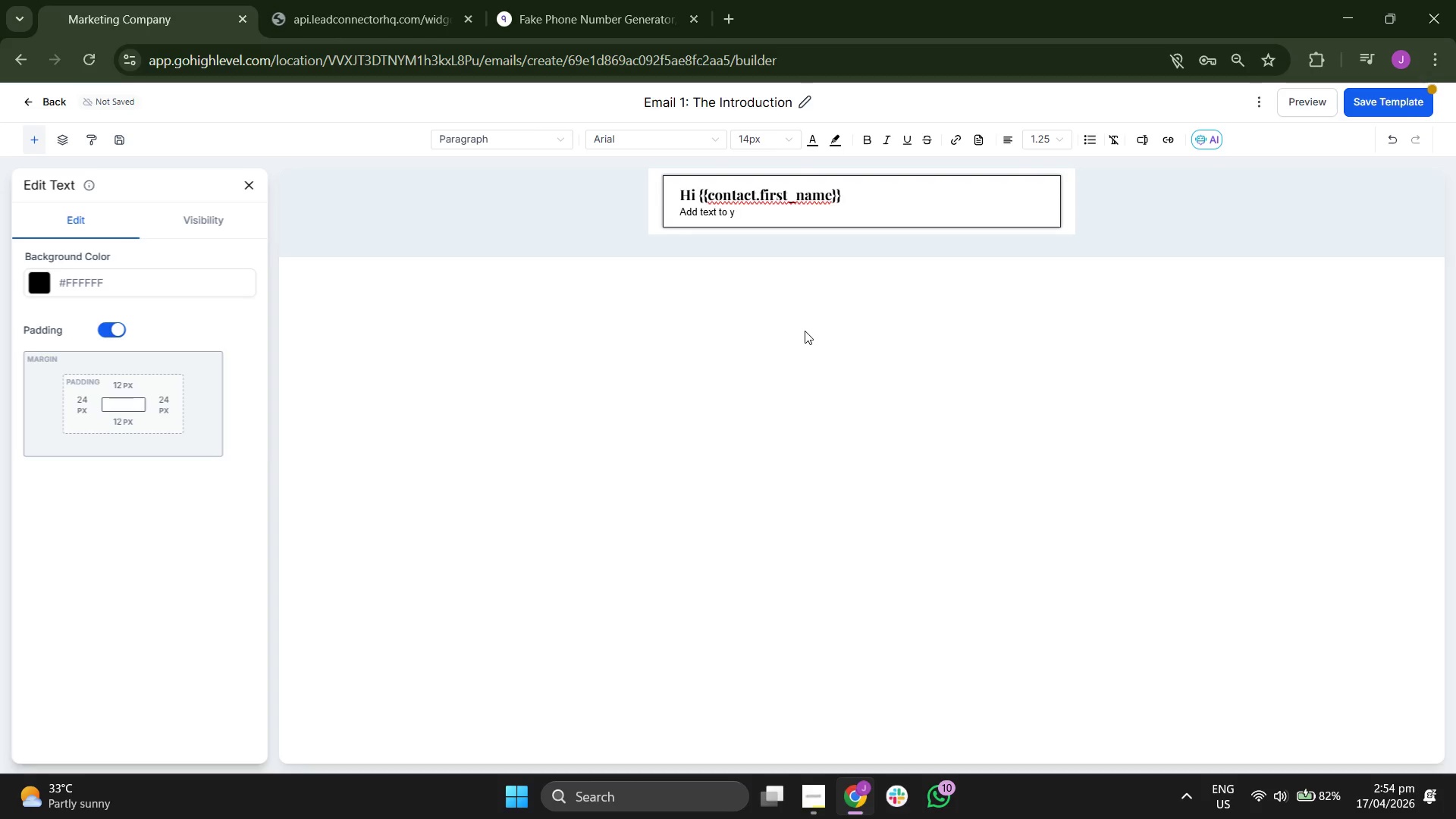 
key(Backspace)
 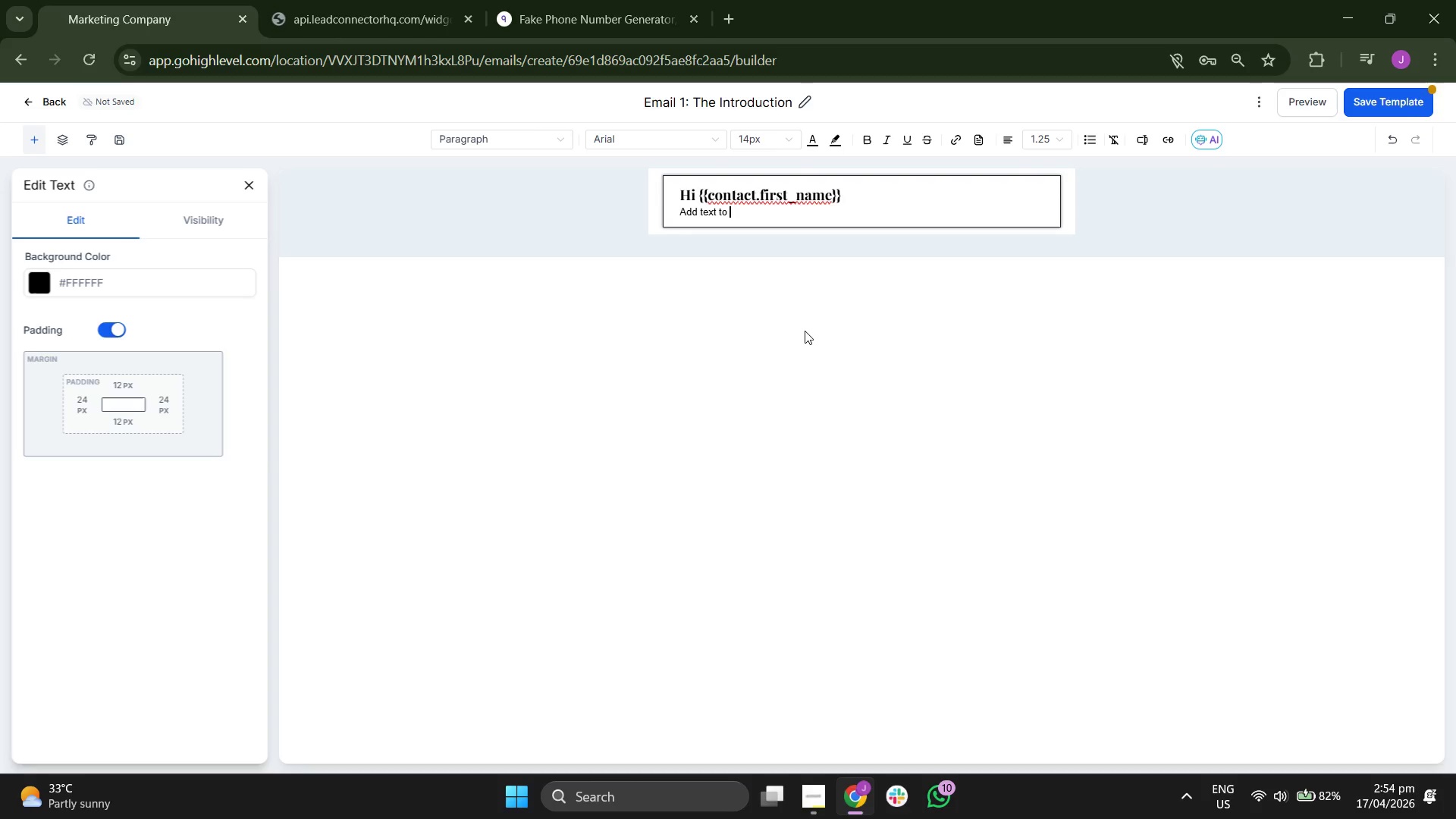 
key(Backspace)
 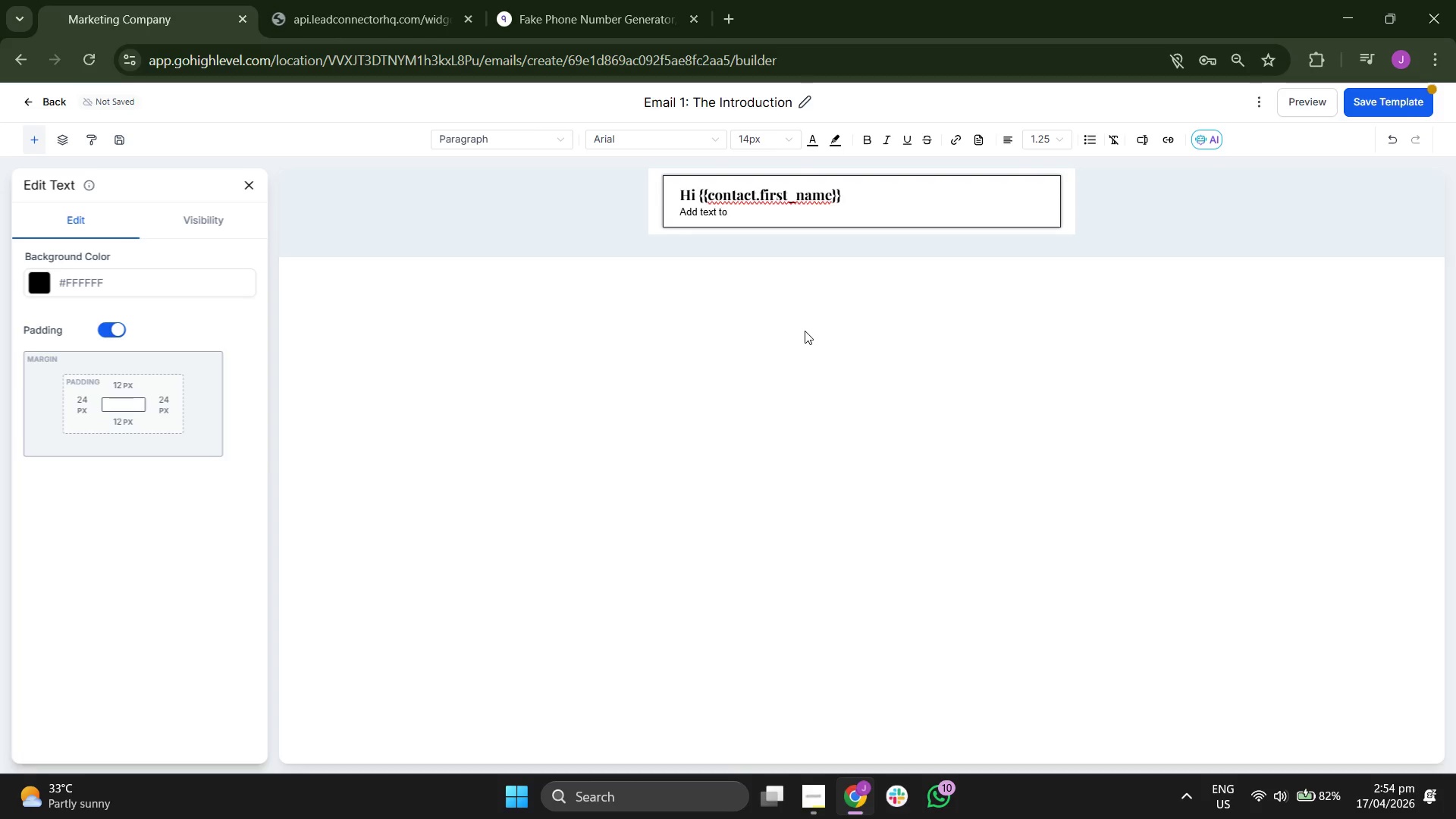 
key(Backspace)
 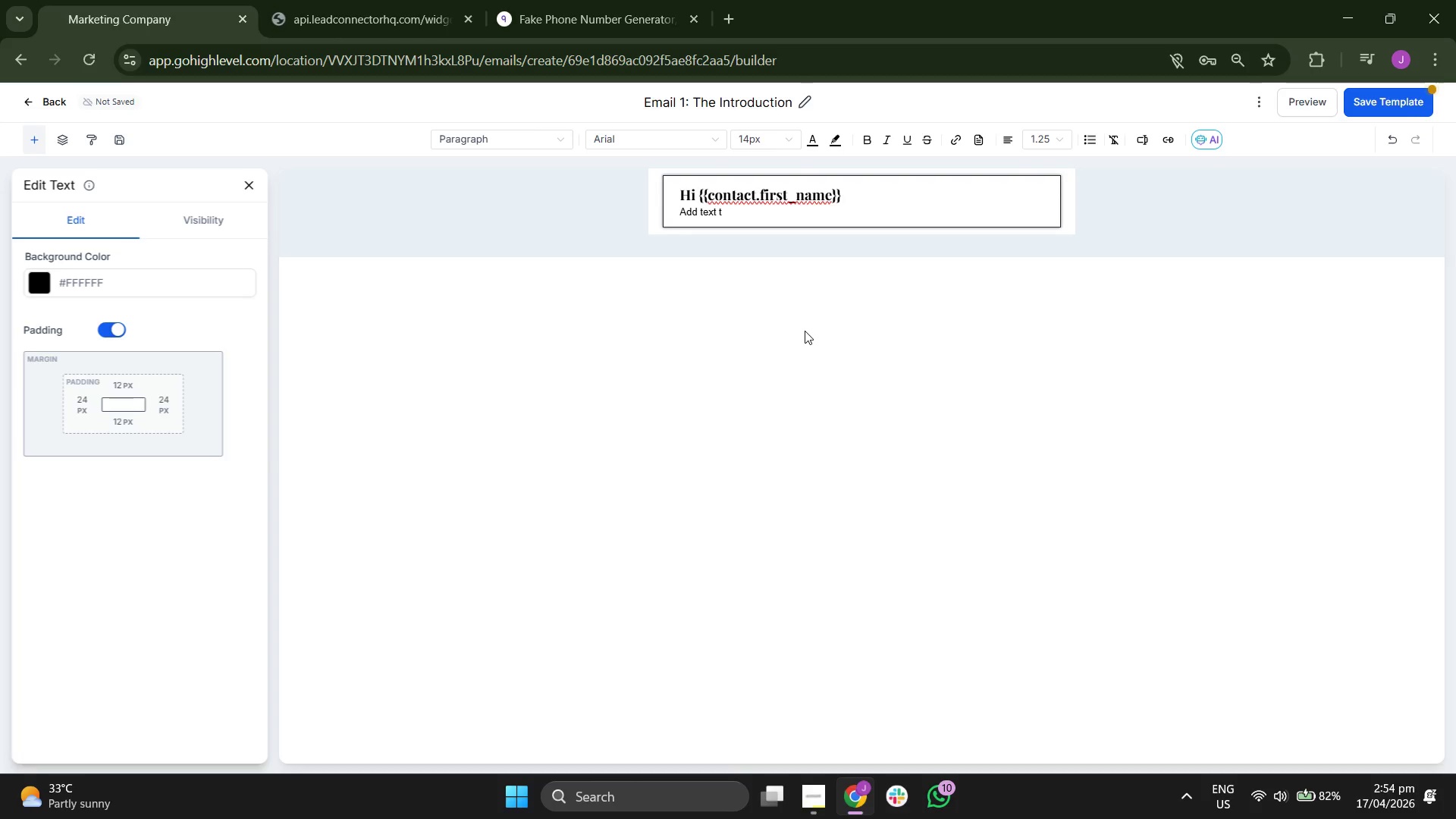 
key(Backspace)
 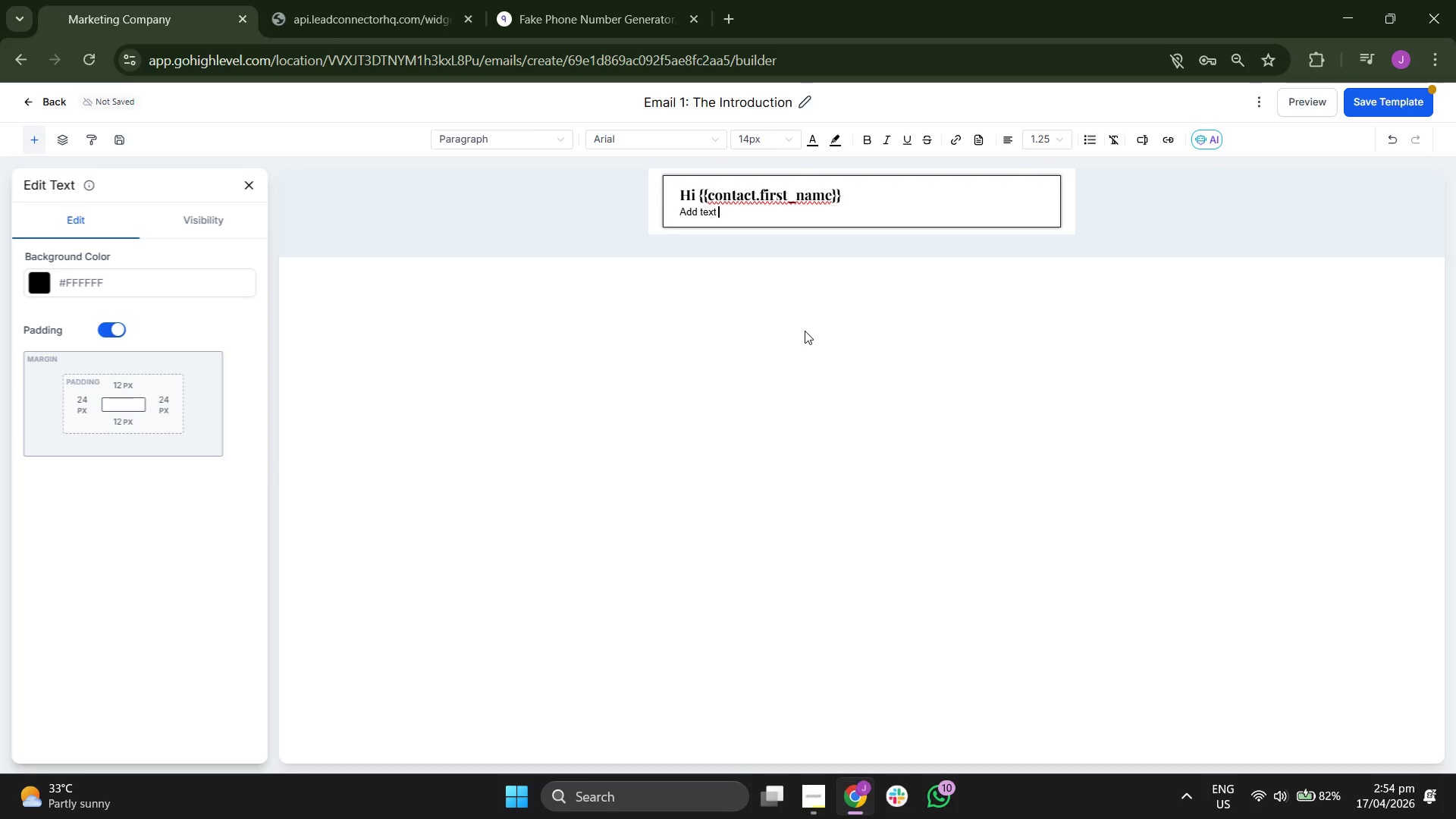 
key(Backspace)
 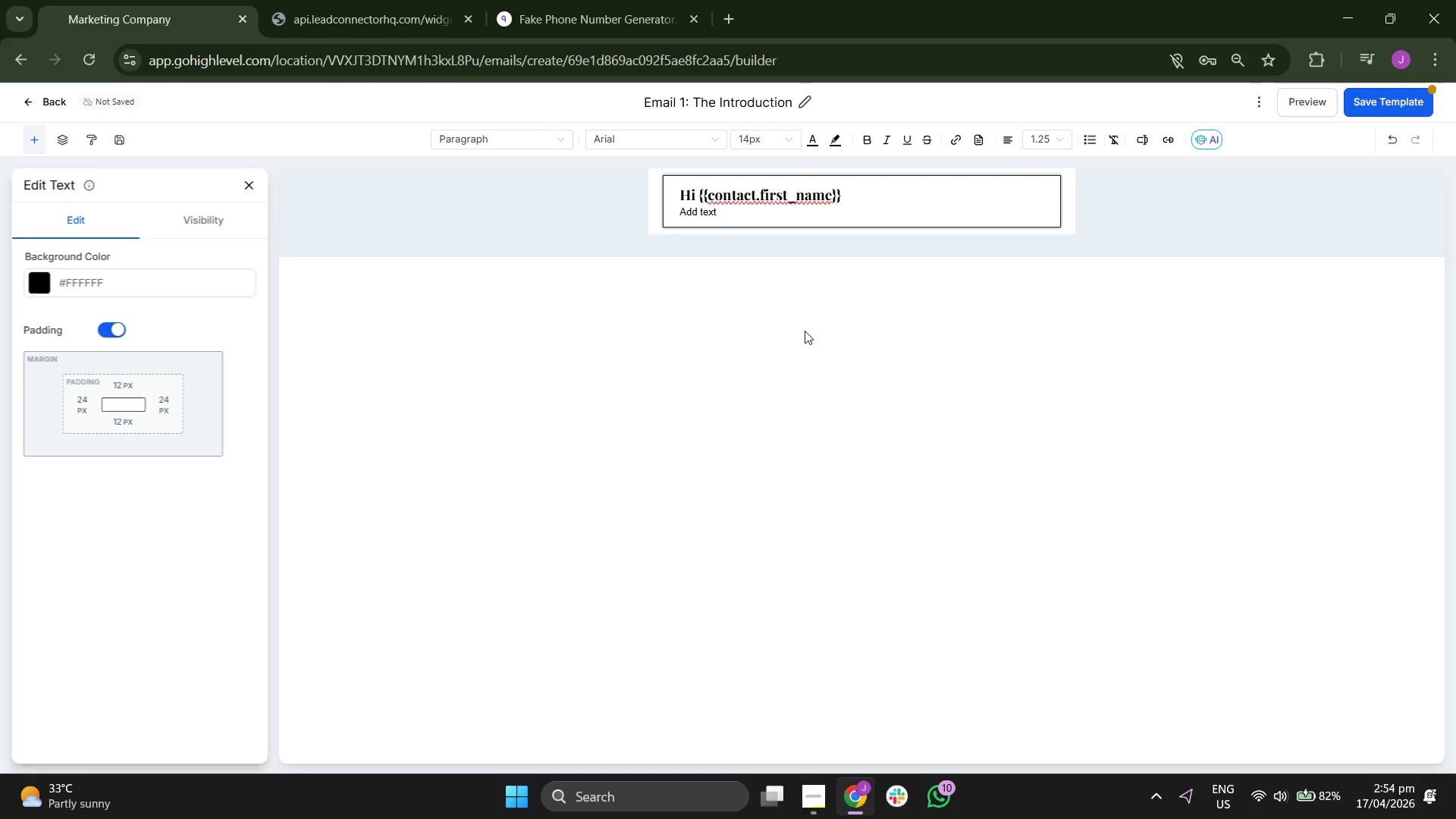 
key(Backspace)
 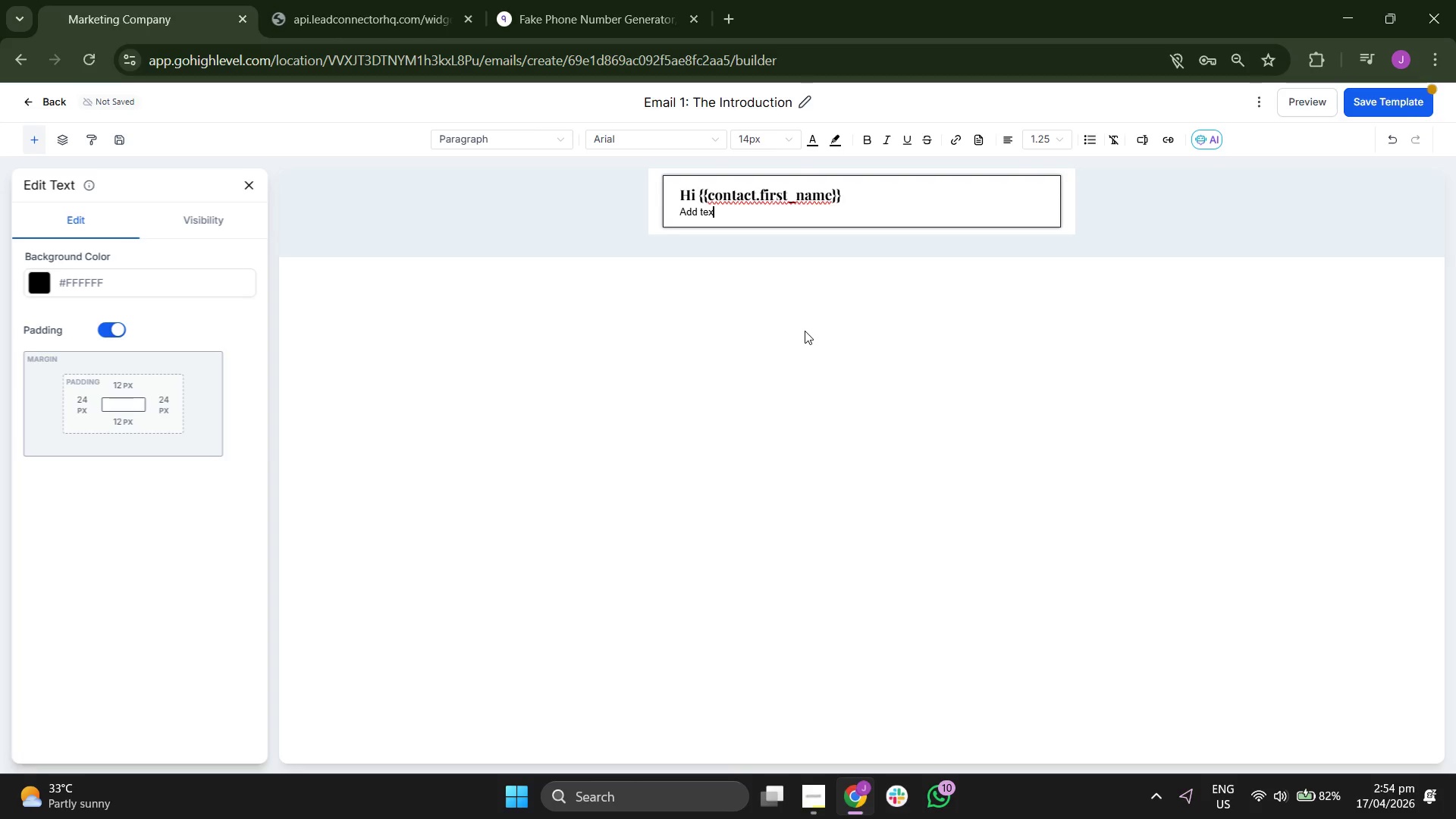 
key(Backspace)
 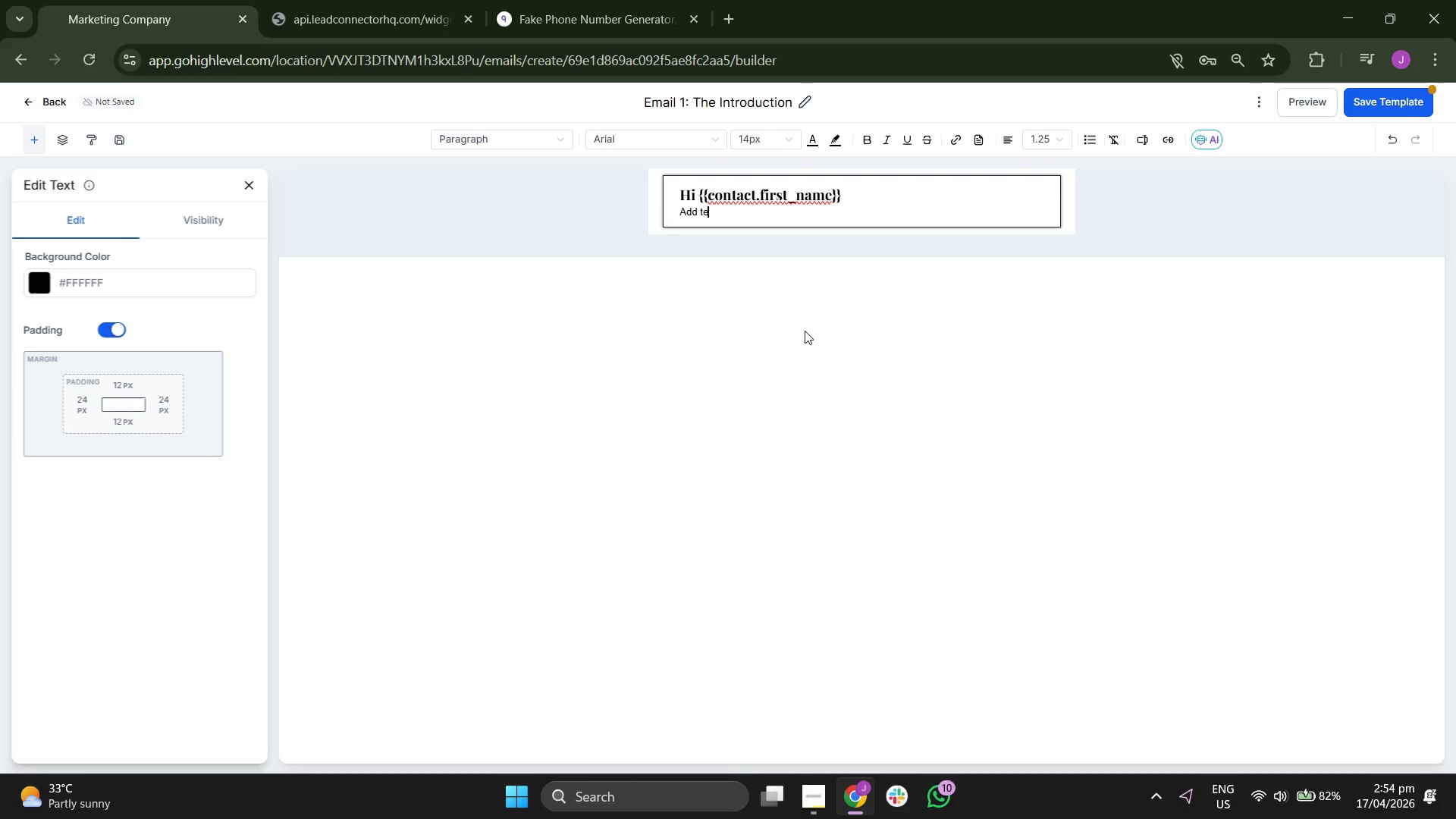 
key(Backspace)
 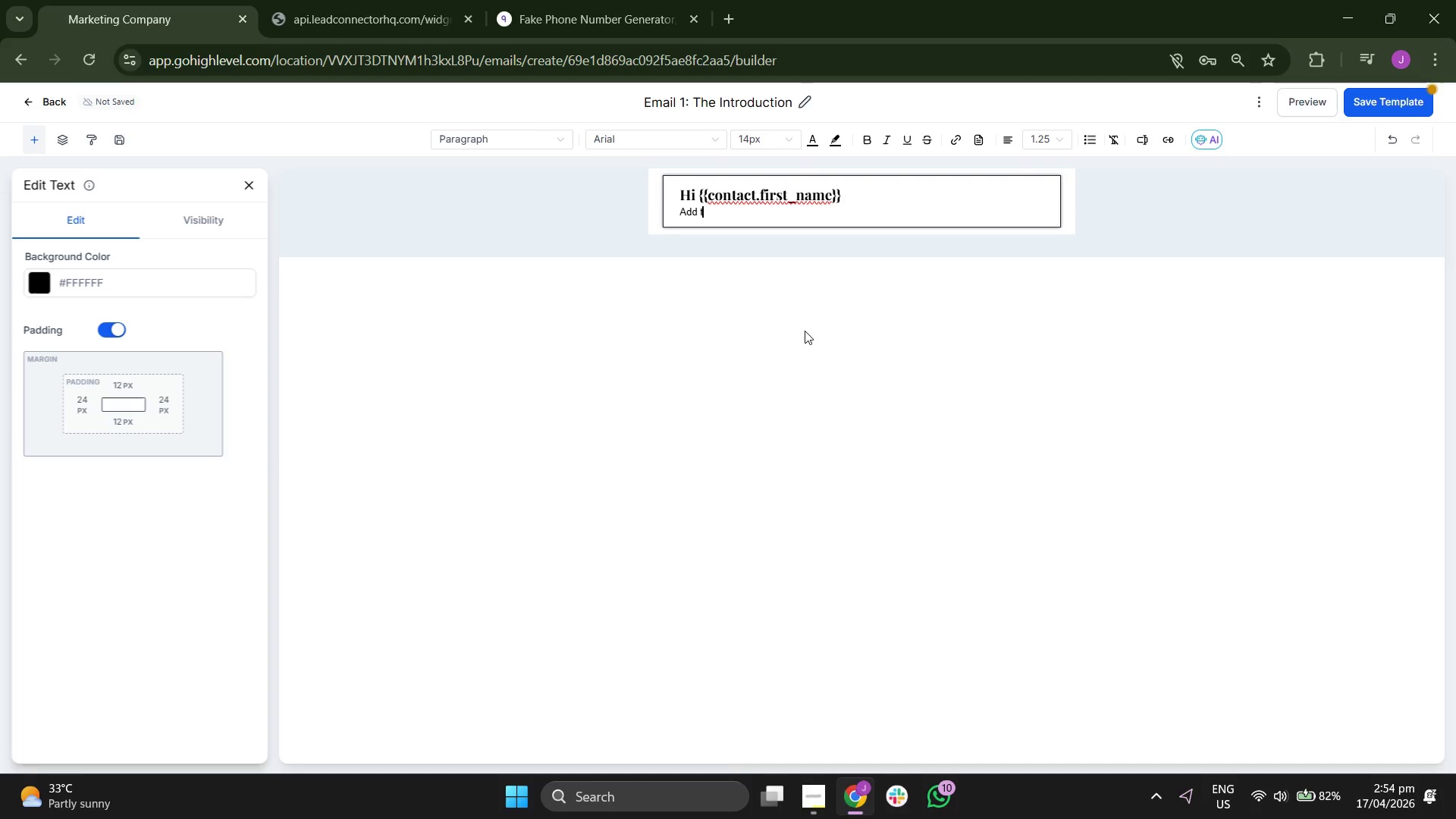 
key(Backspace)
 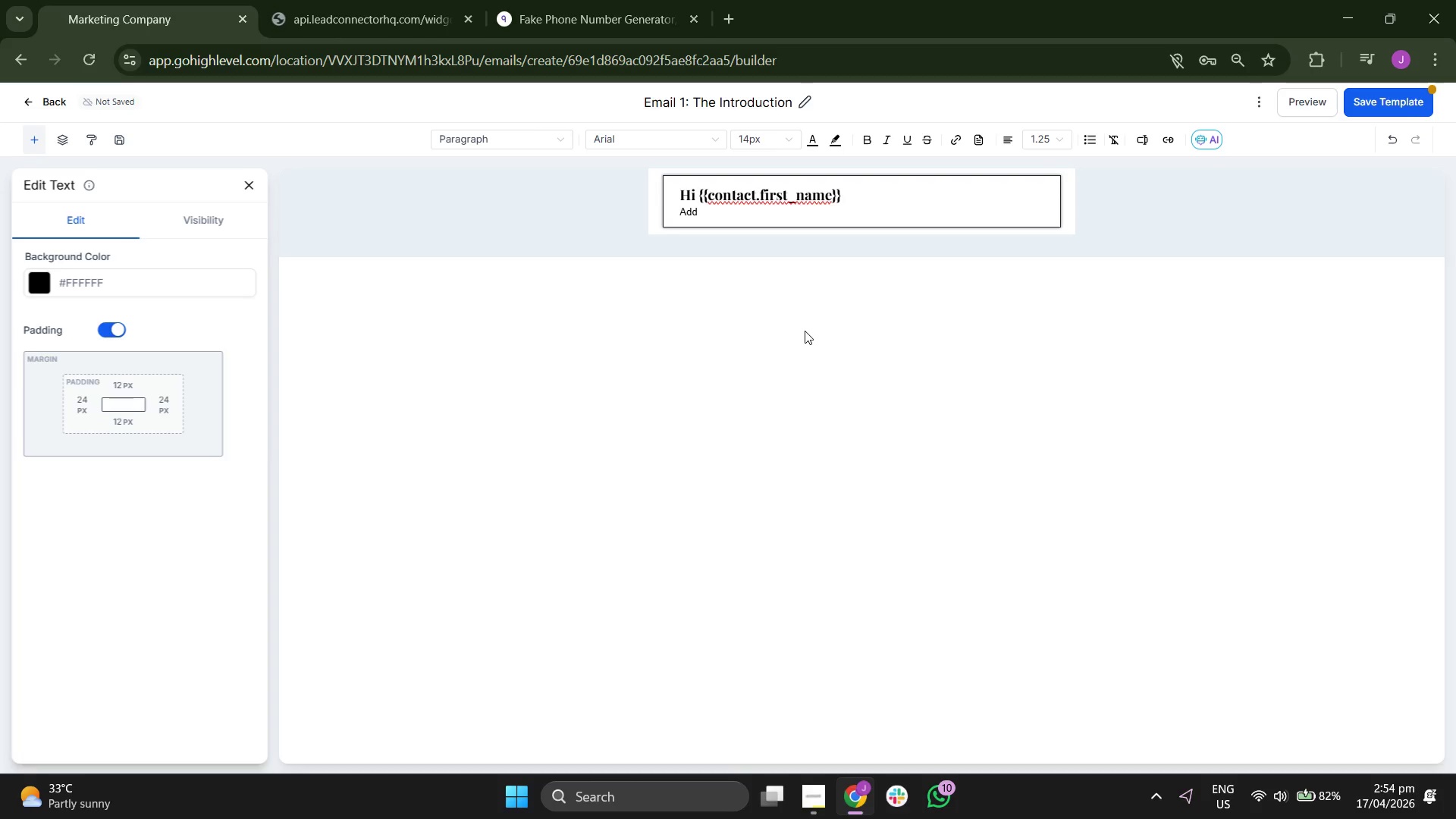 
key(Backspace)
 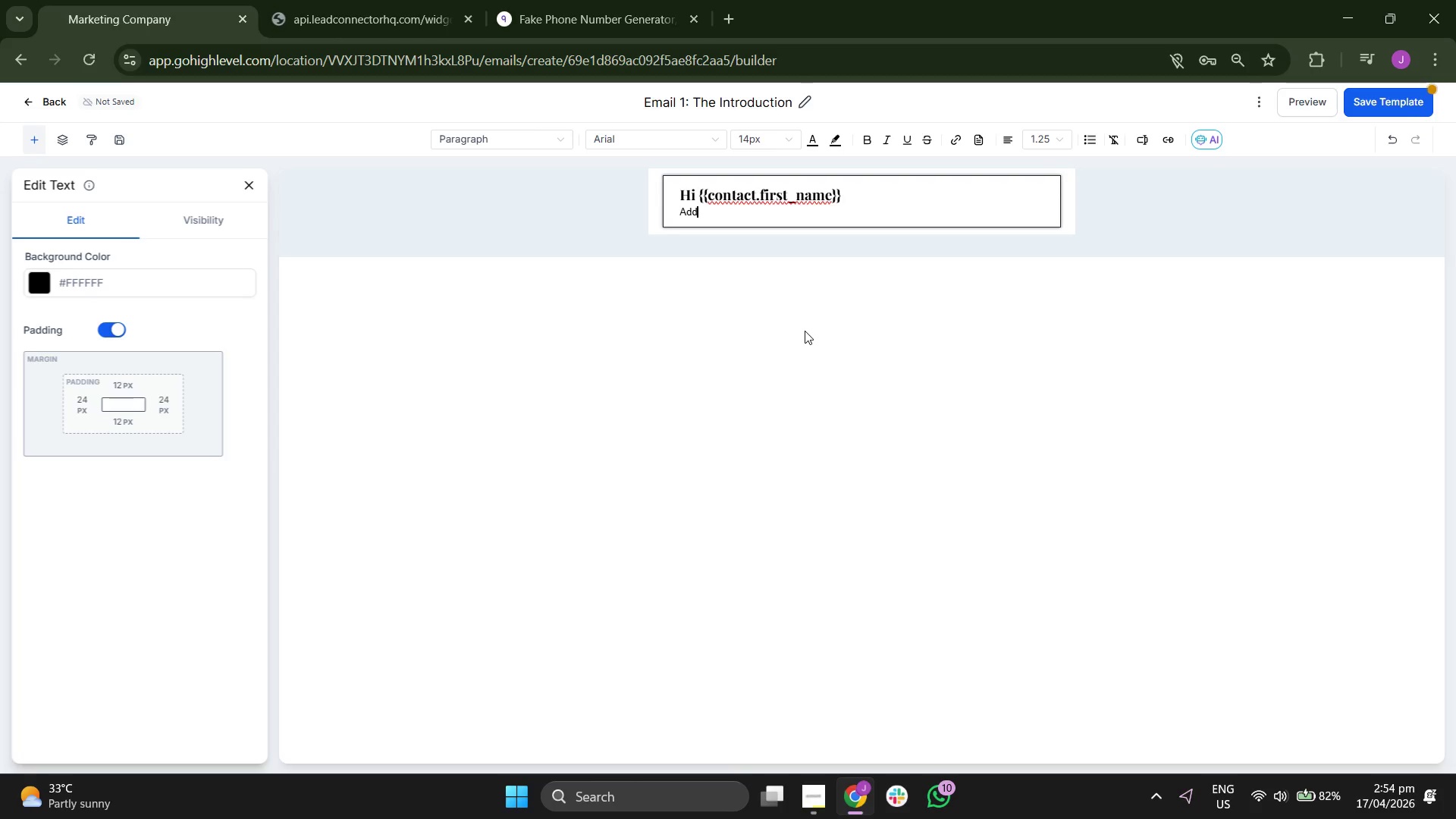 
key(Backspace)
 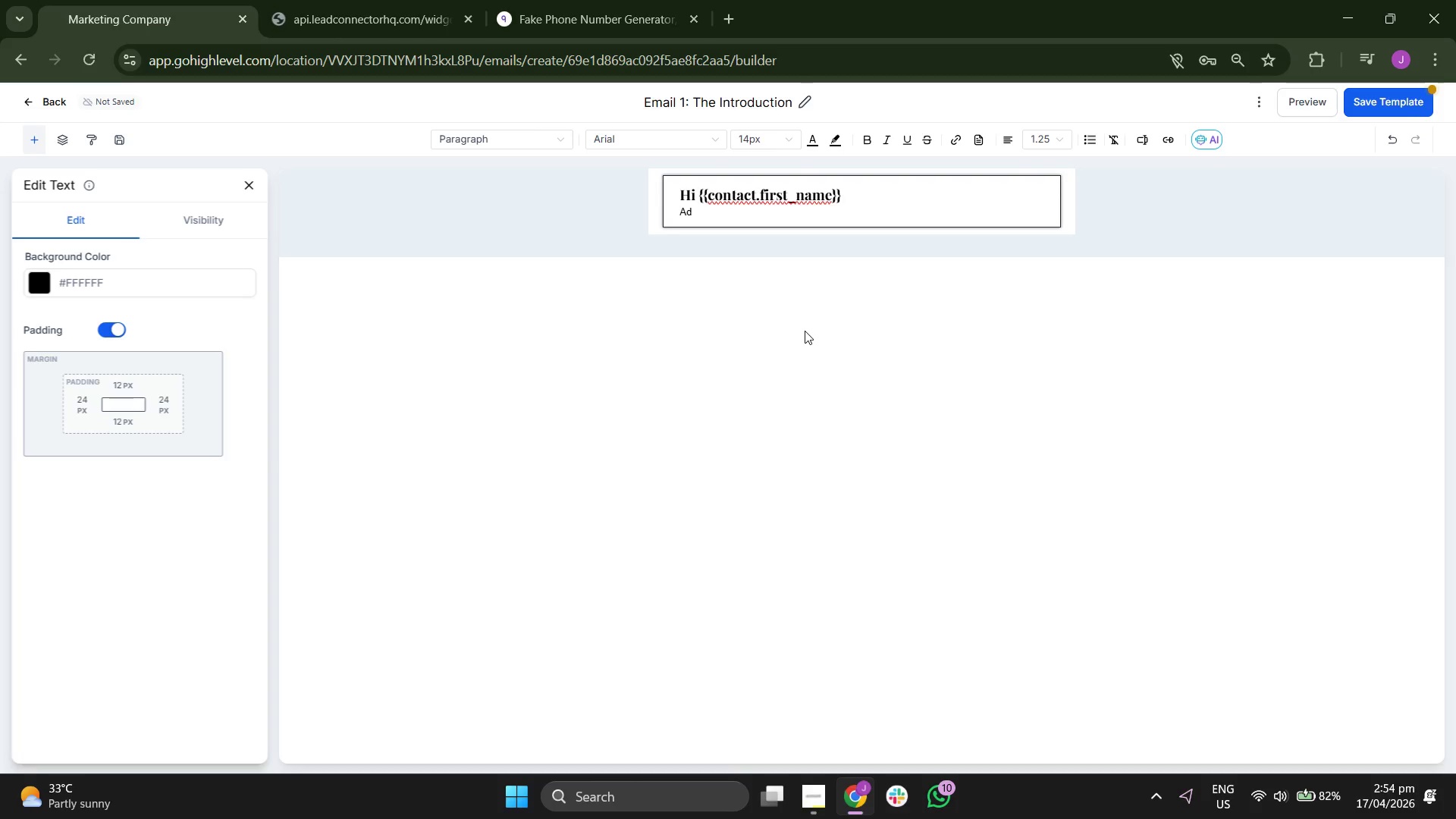 
key(Backspace)
 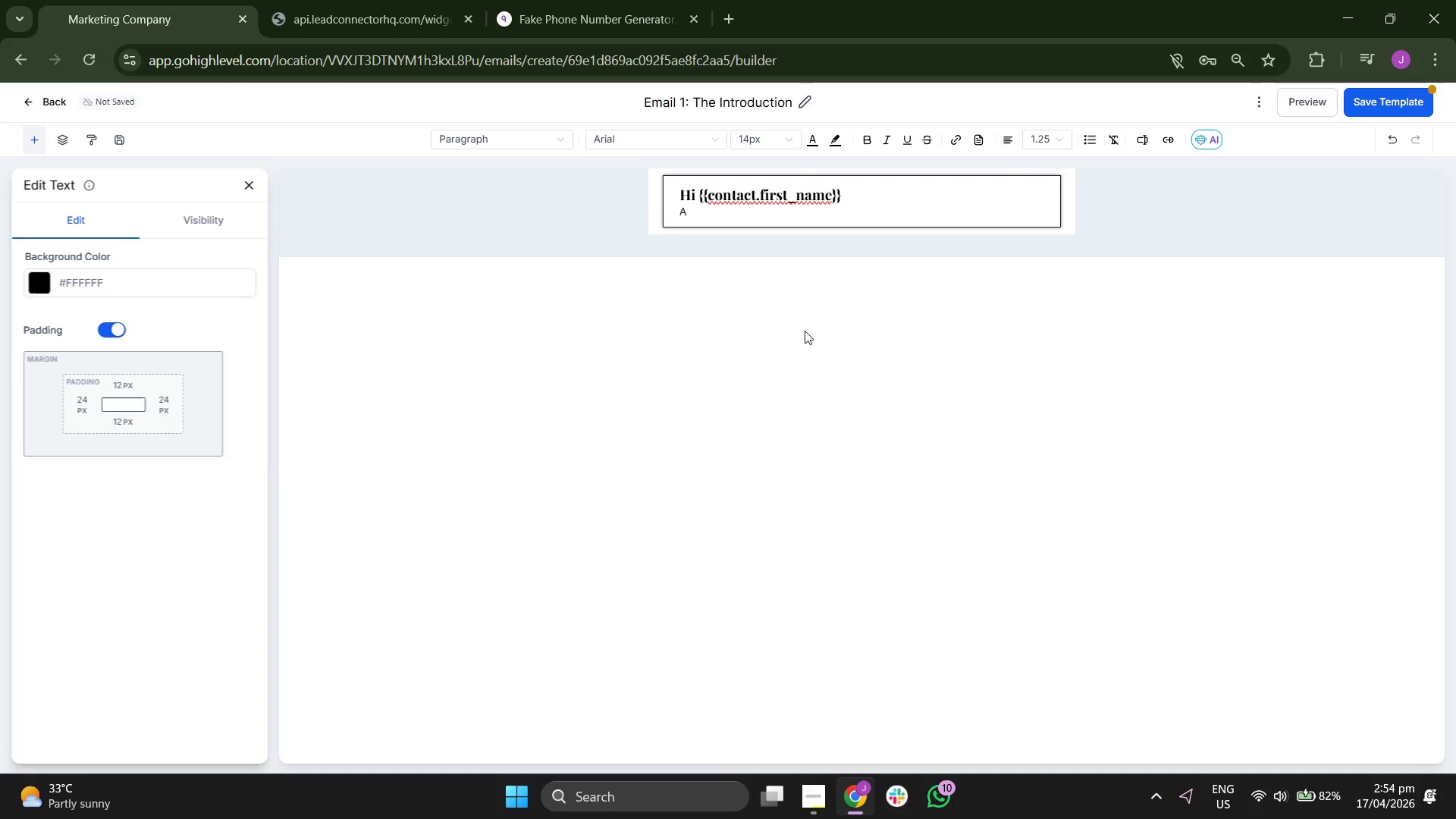 
key(Backspace)
 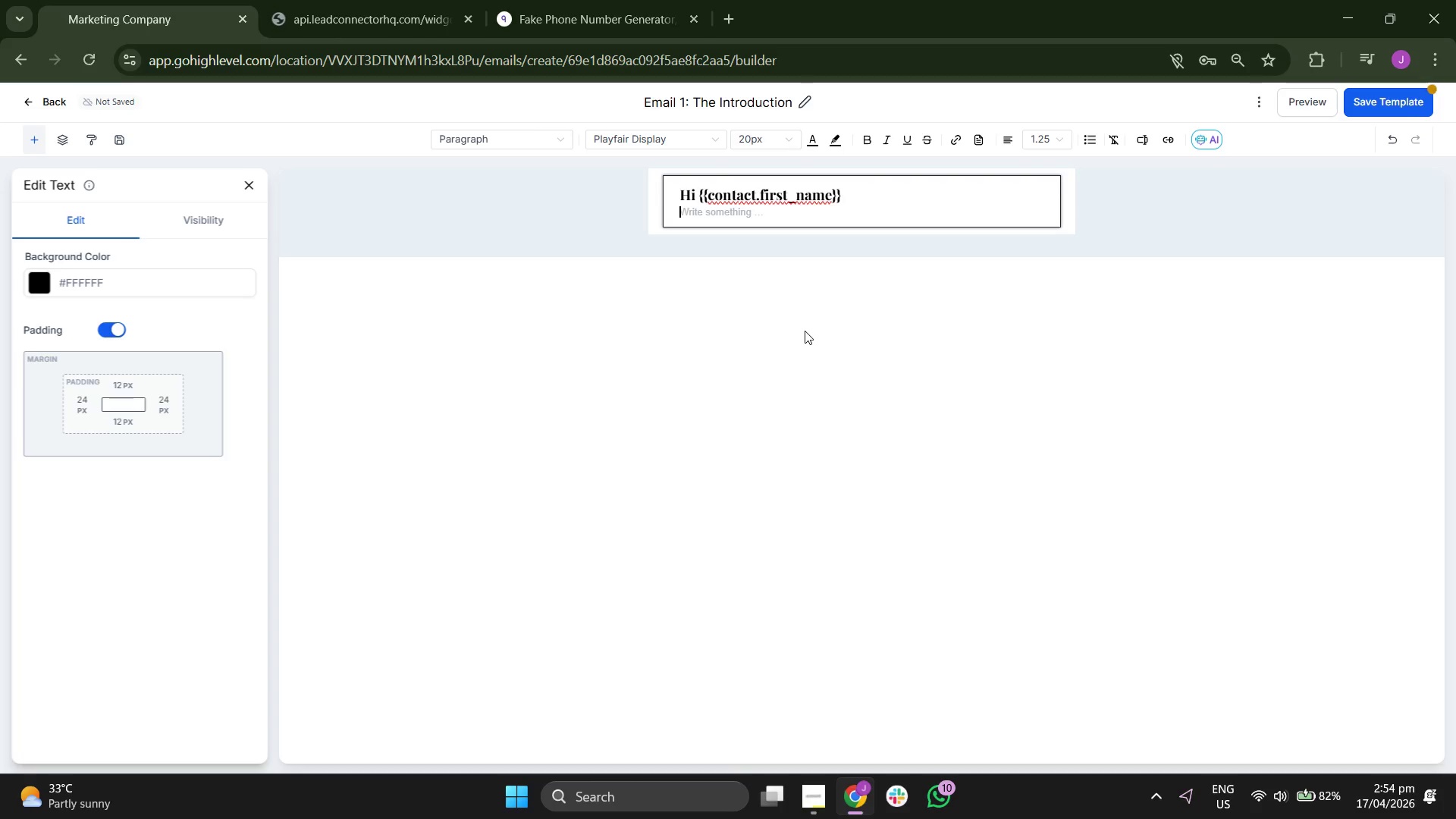 
key(Backspace)
 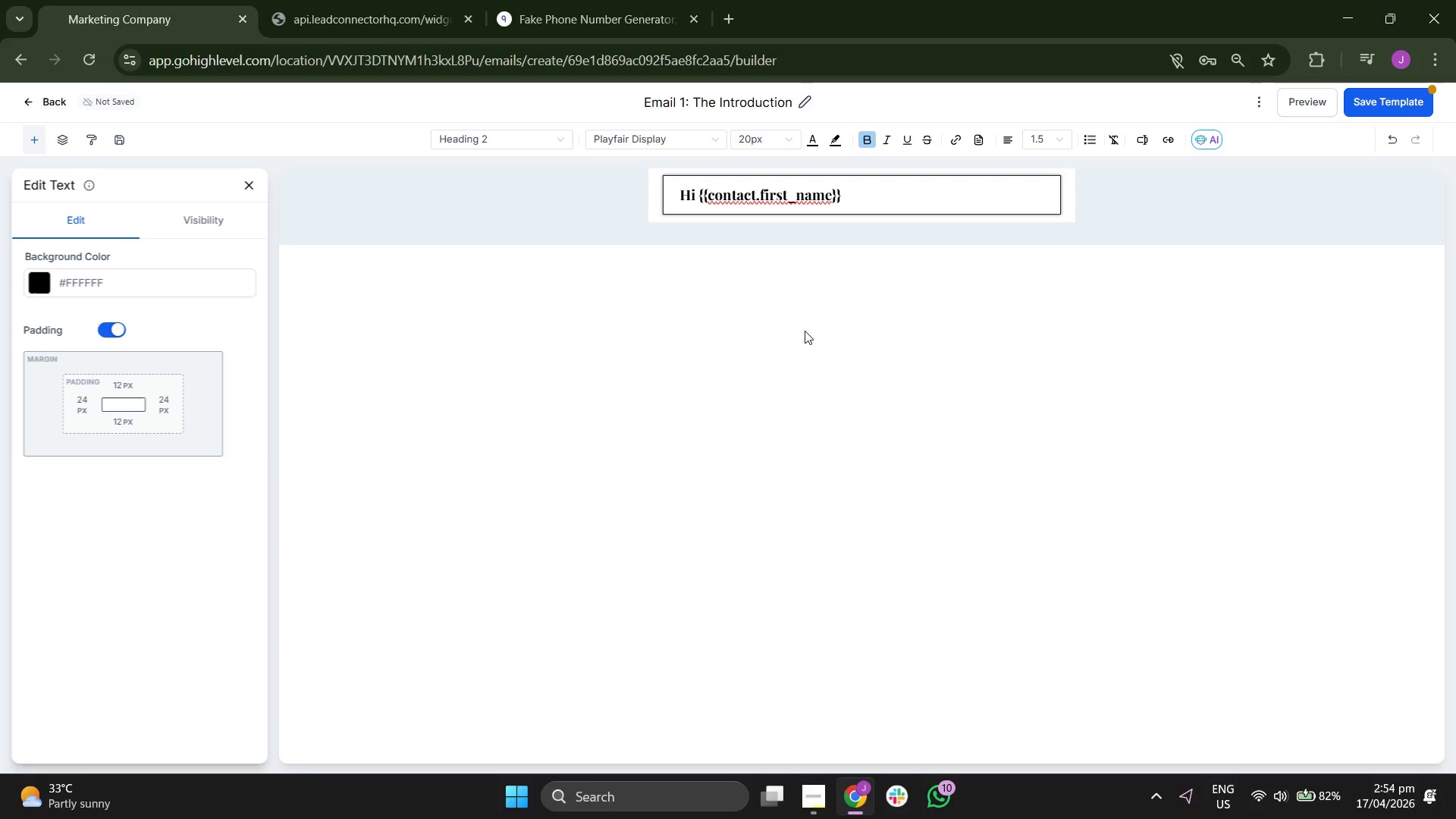 
key(Comma)
 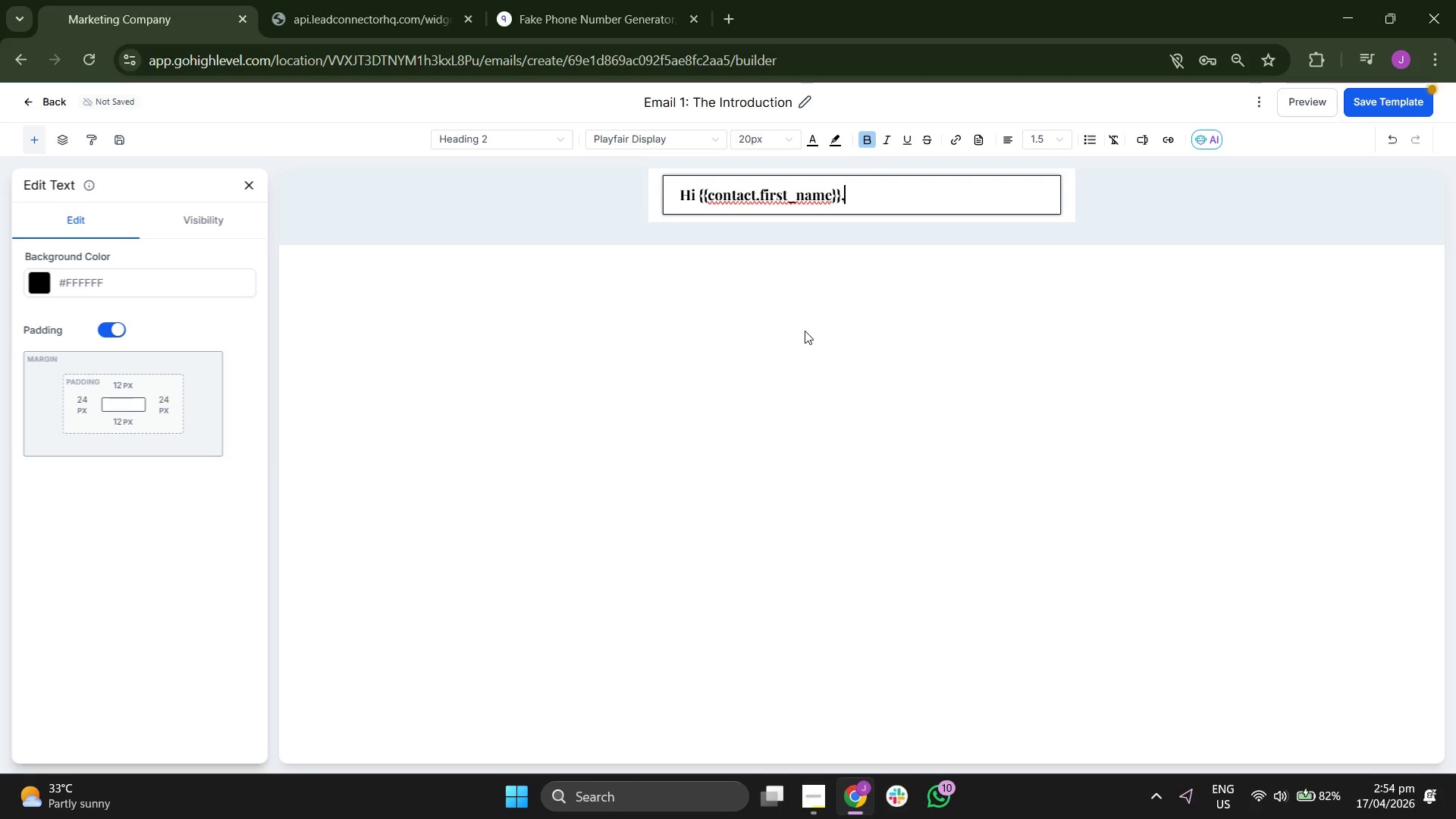 
key(Enter)
 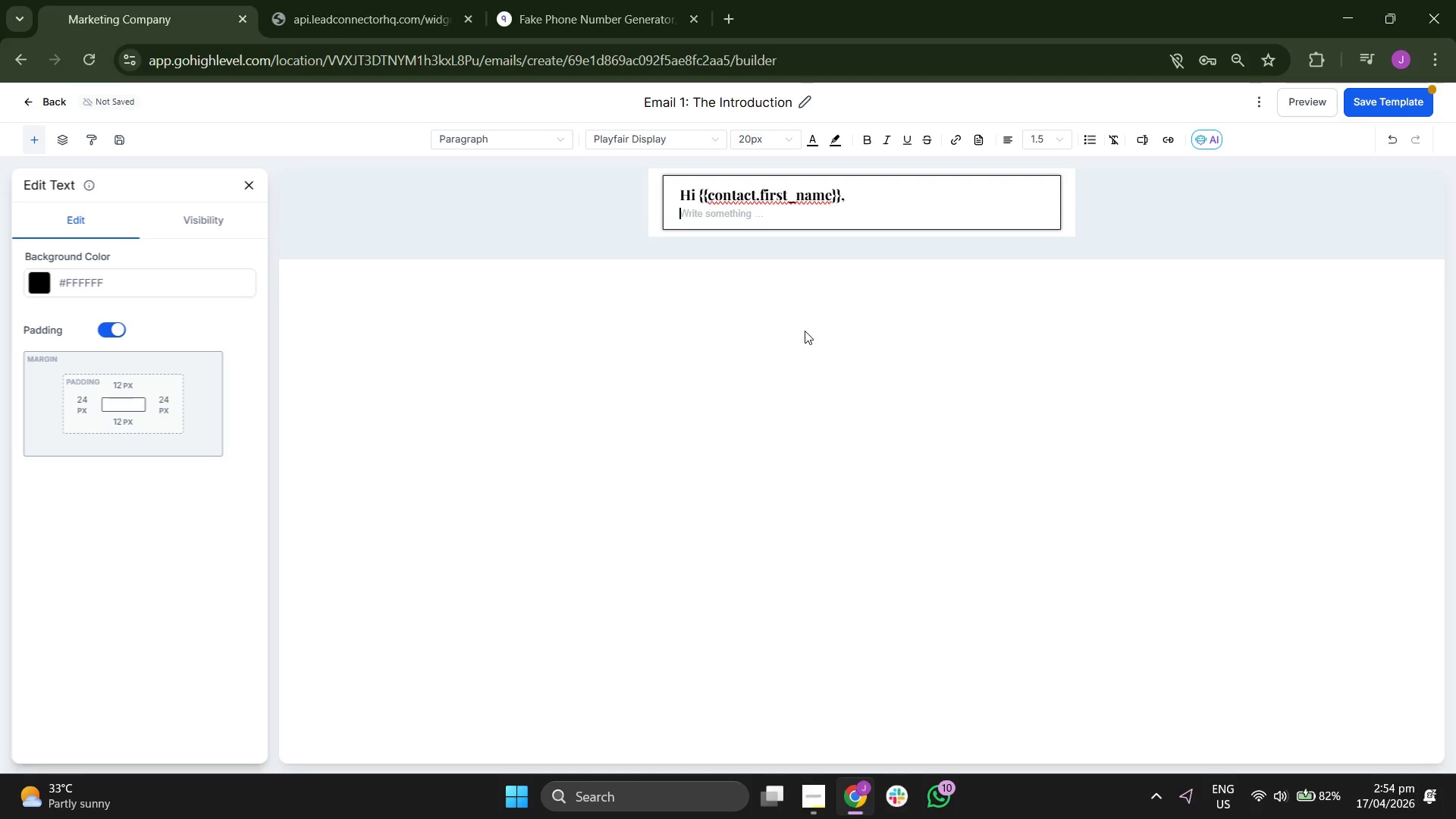 
key(Enter)
 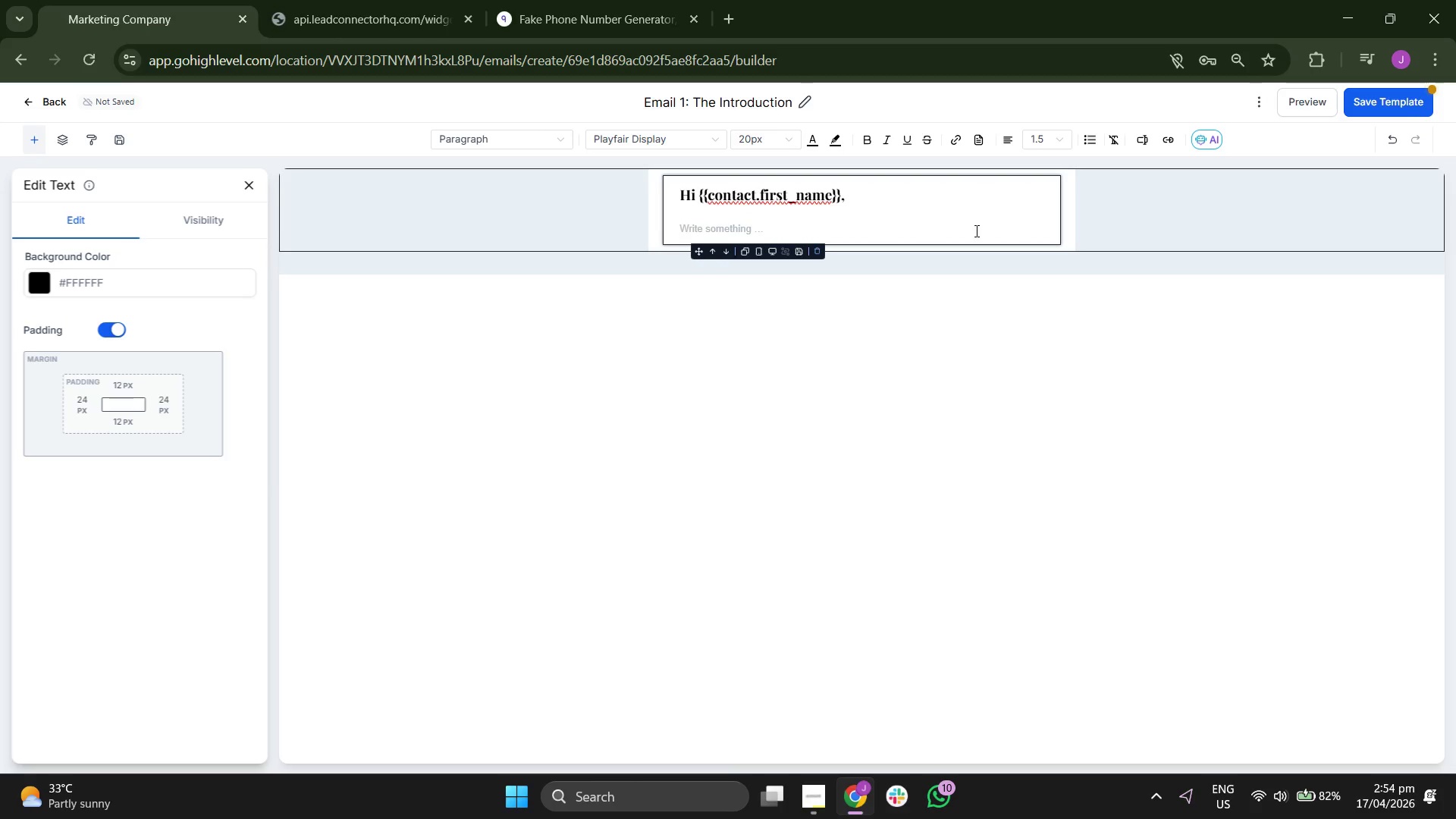 
left_click([1057, 137])
 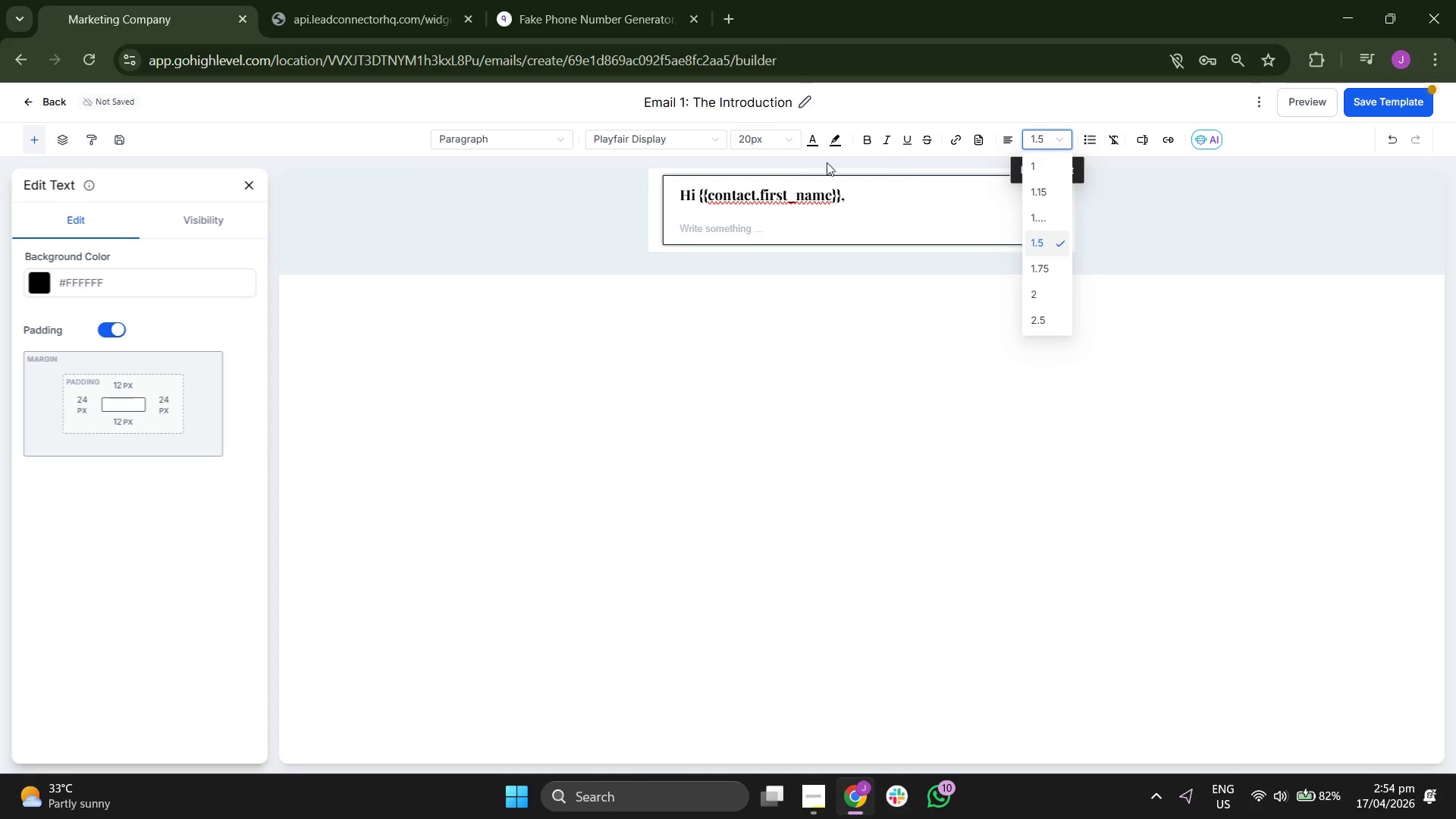 
left_click([768, 140])
 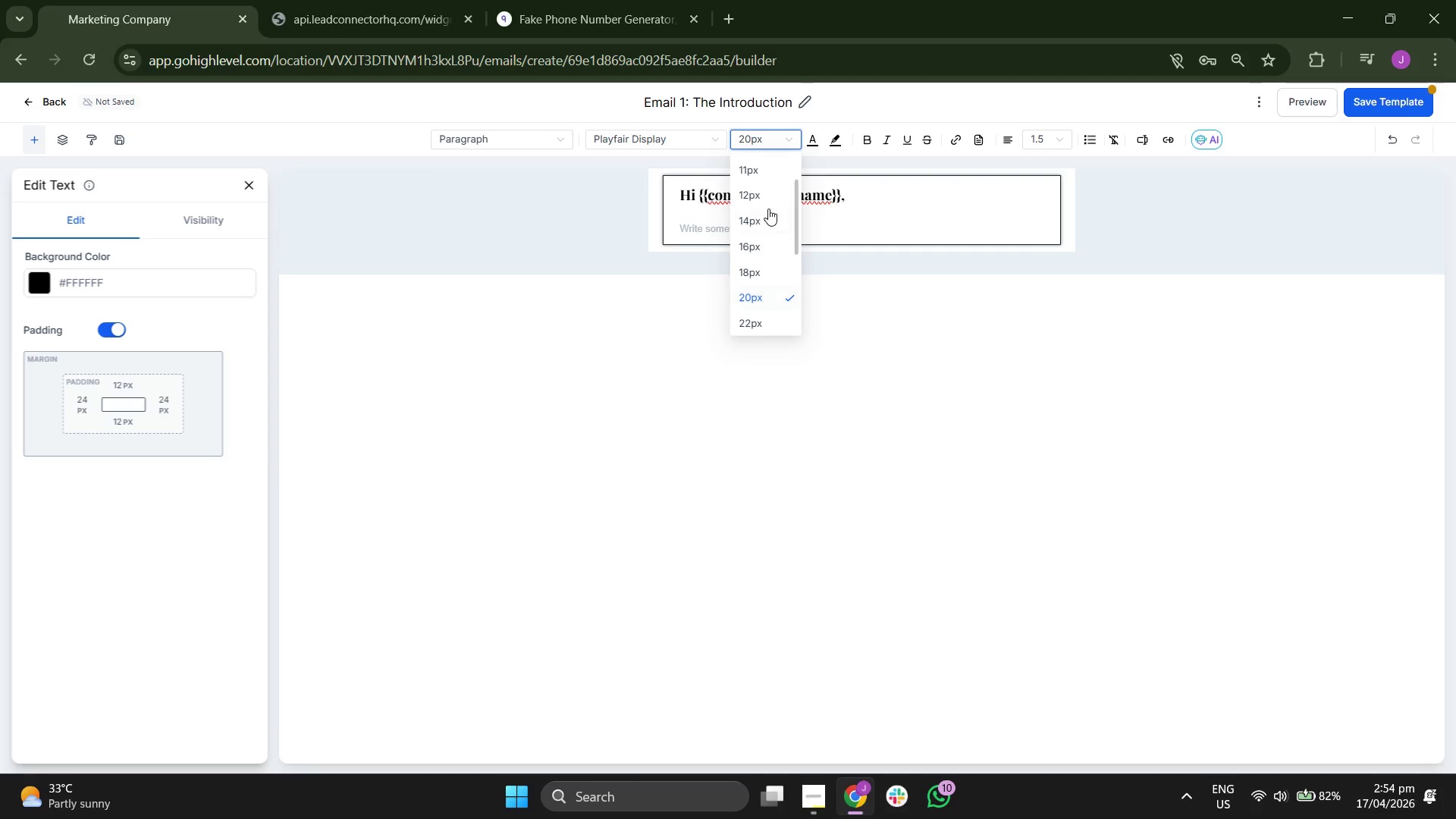 
left_click([767, 246])
 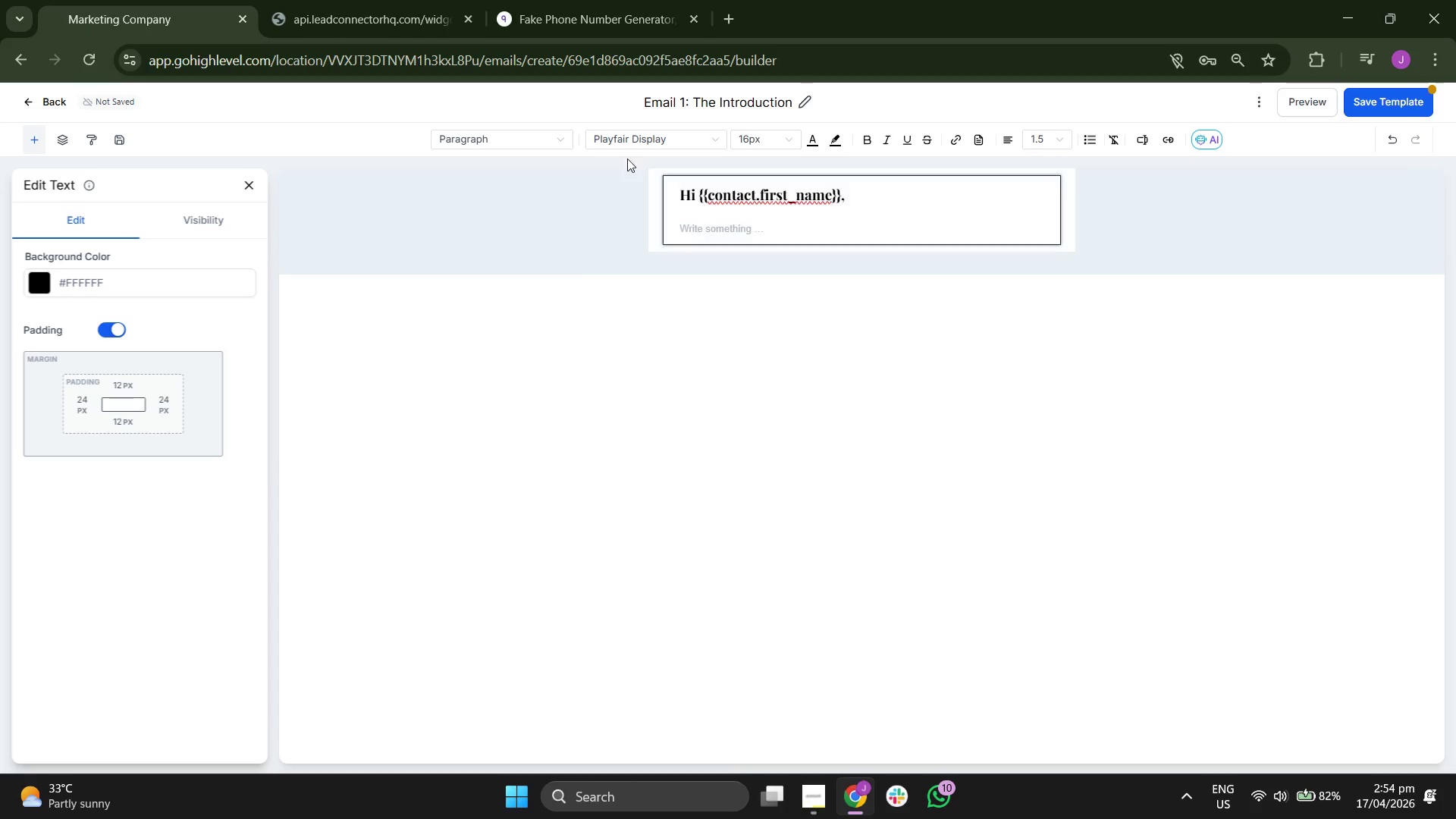 
left_click([651, 142])
 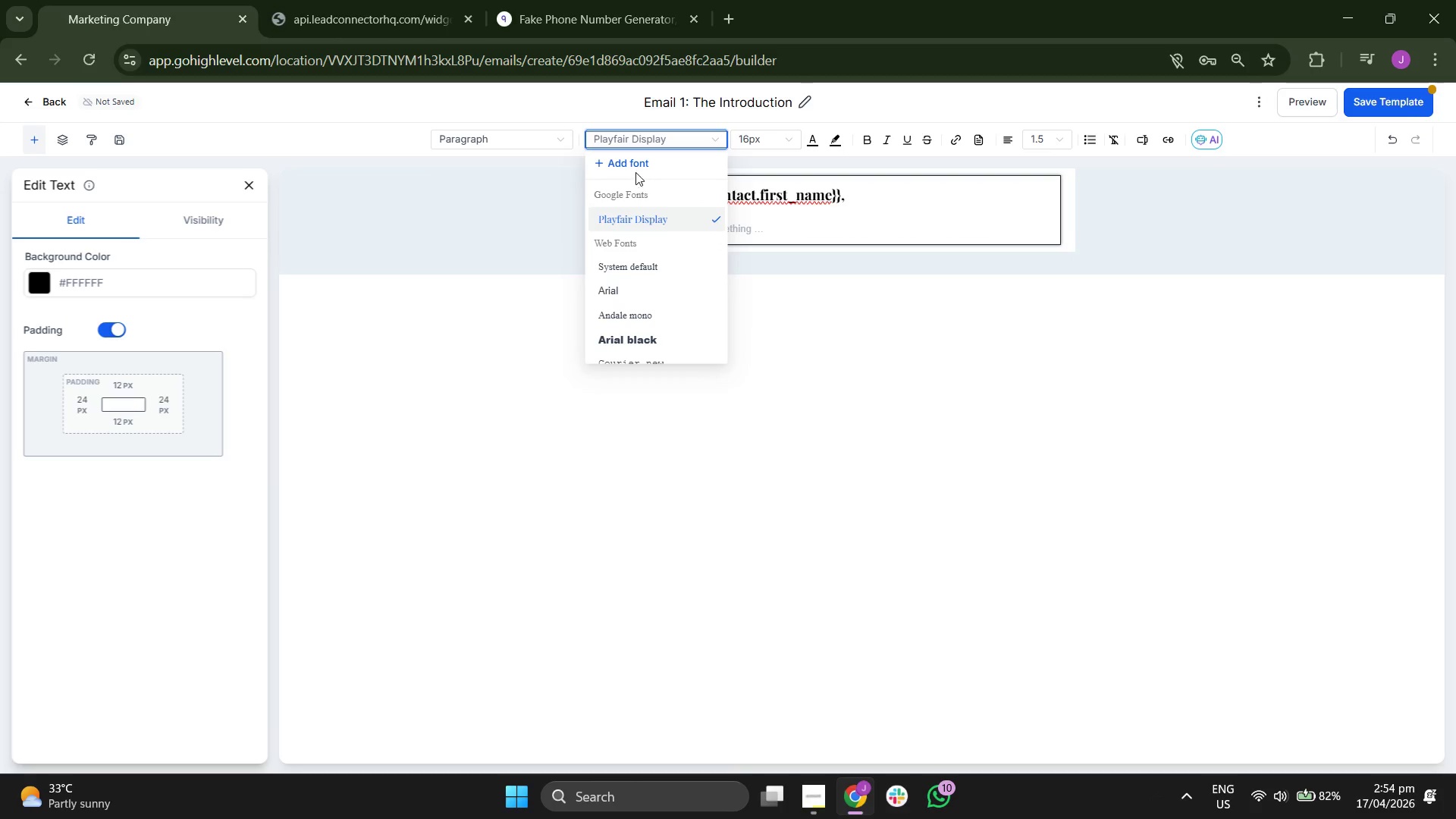 
left_click([630, 165])
 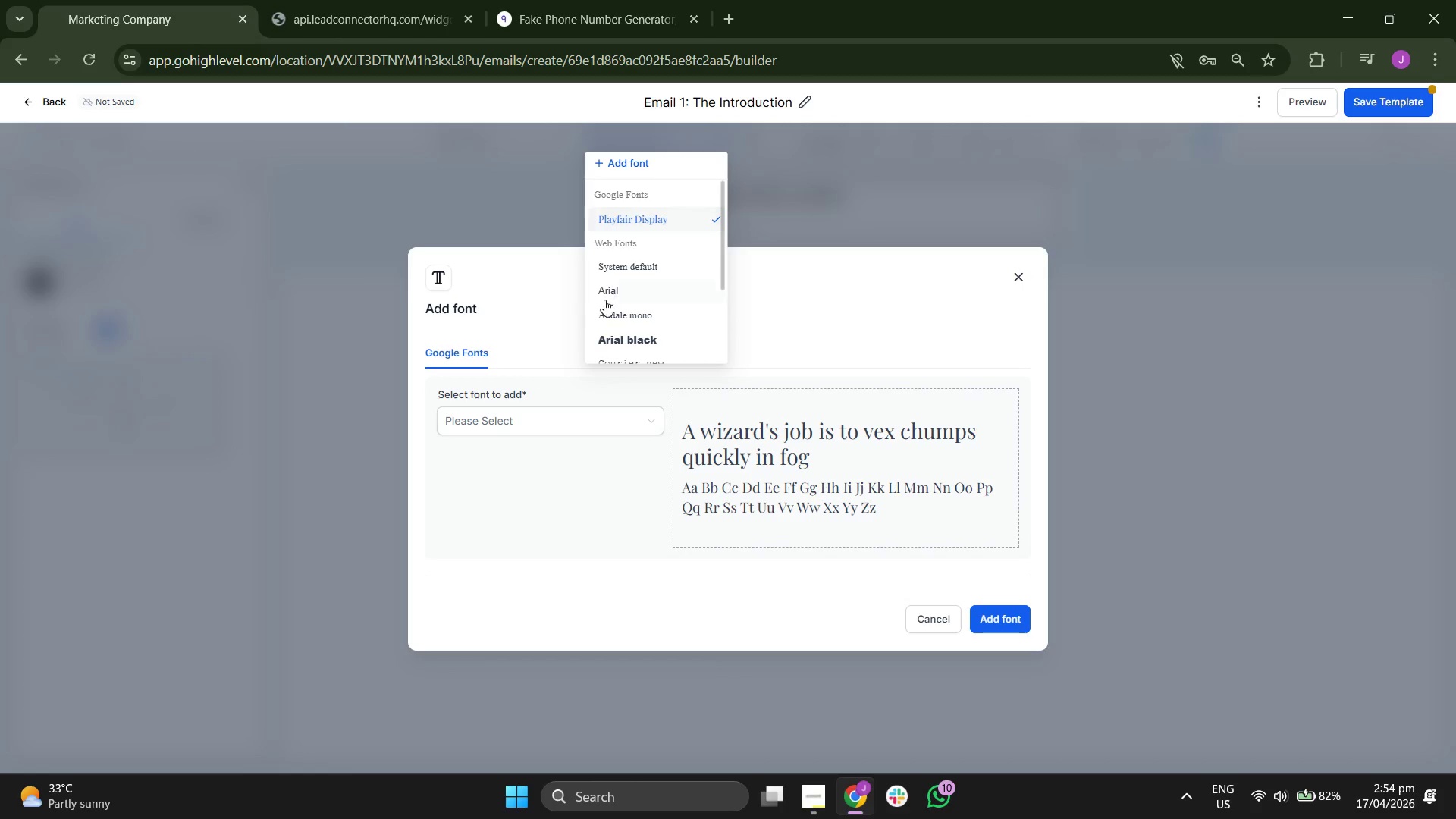 
left_click([852, 297])
 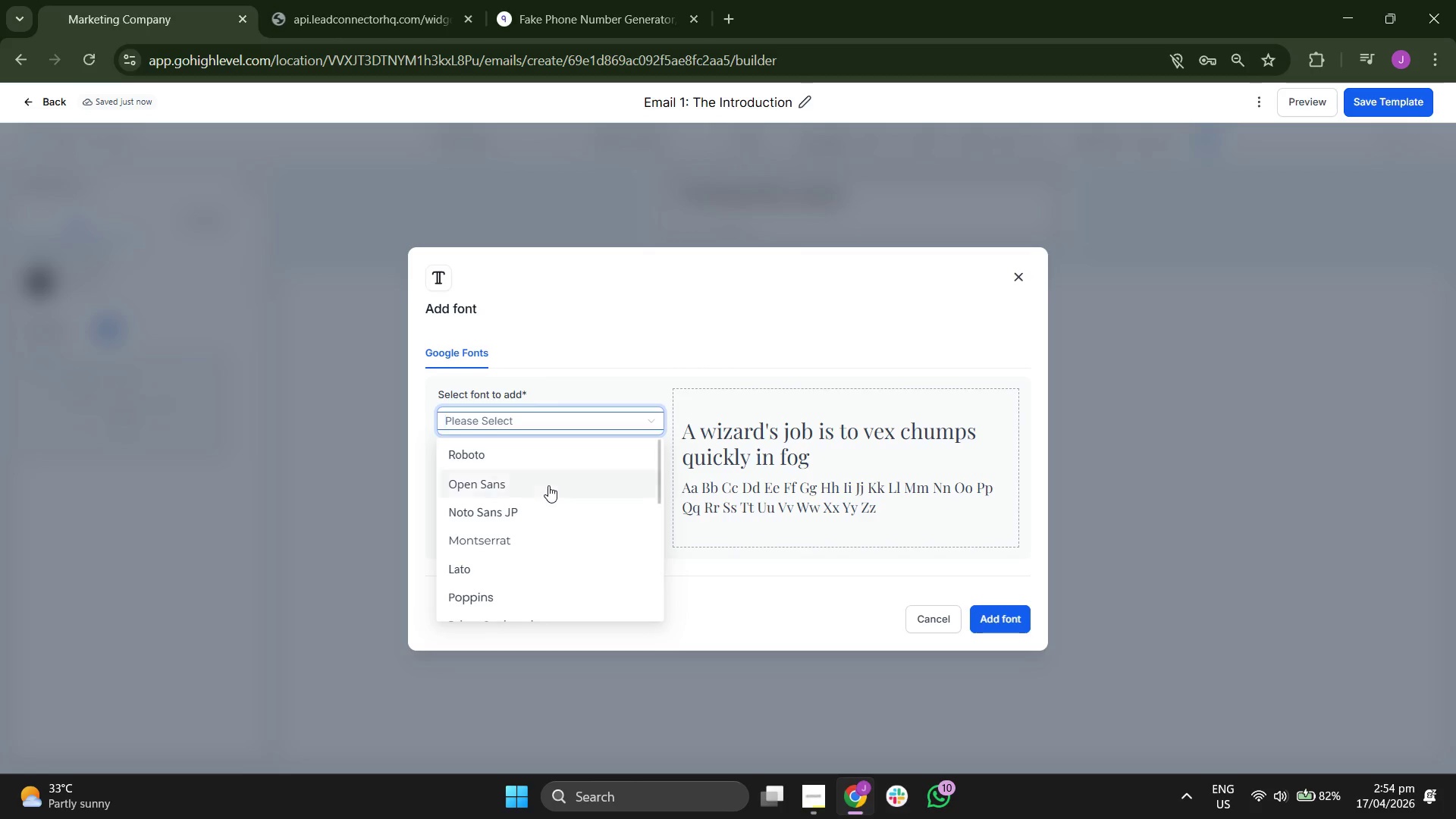 
scroll: coordinate [548, 485], scroll_direction: down, amount: 6.0
 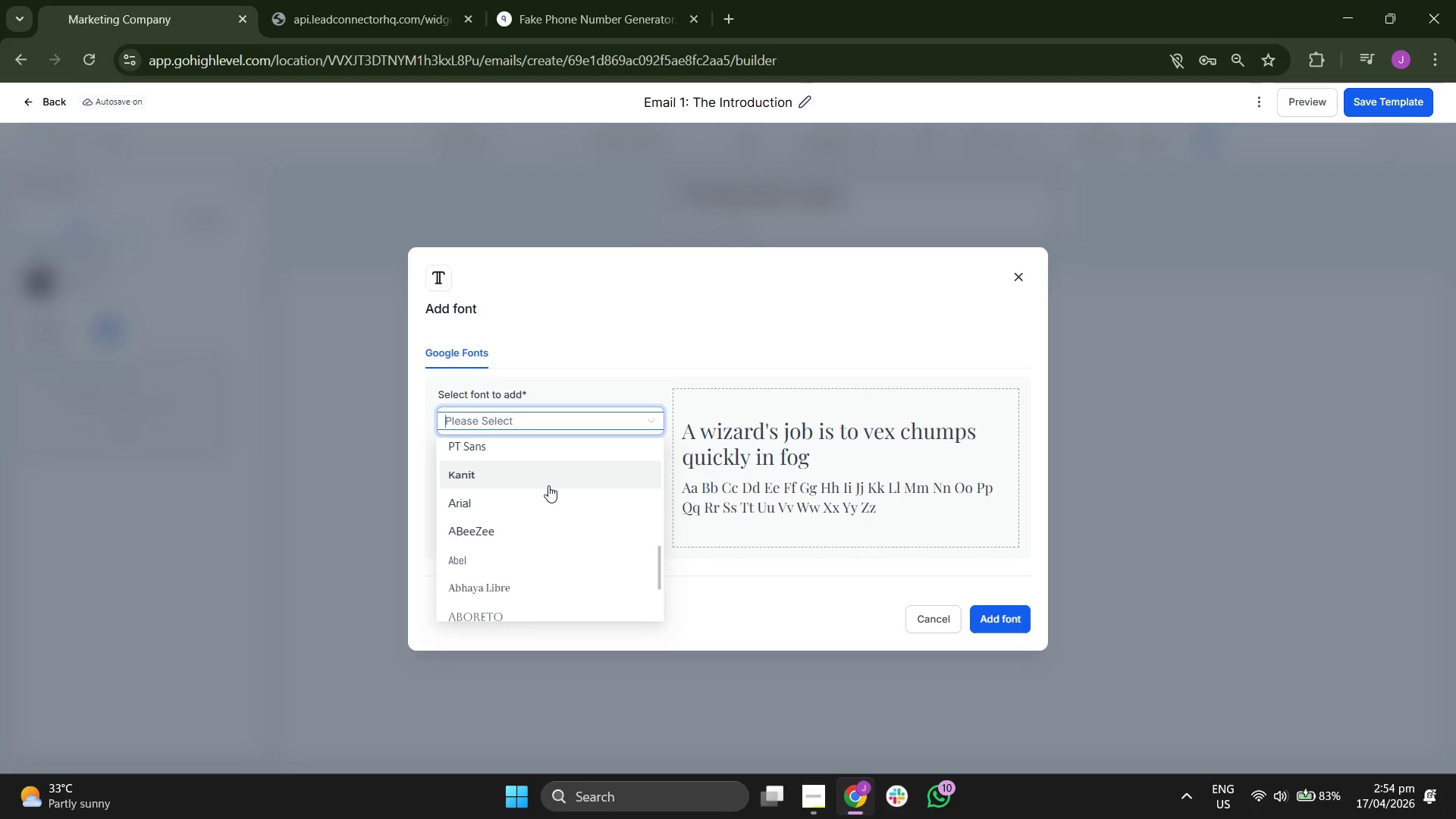 
scroll: coordinate [548, 485], scroll_direction: down, amount: 5.0
 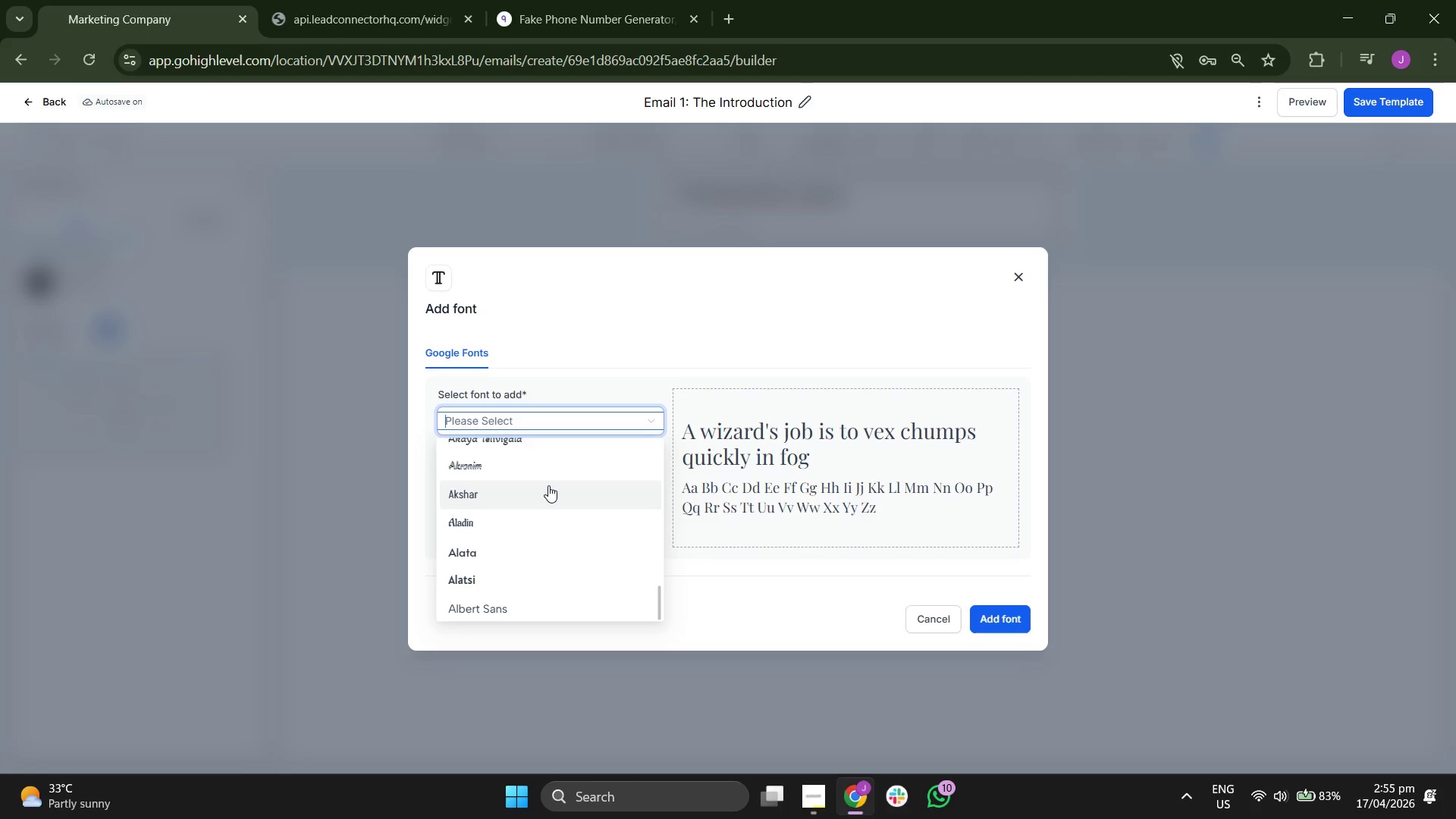 
scroll: coordinate [548, 485], scroll_direction: down, amount: 5.0
 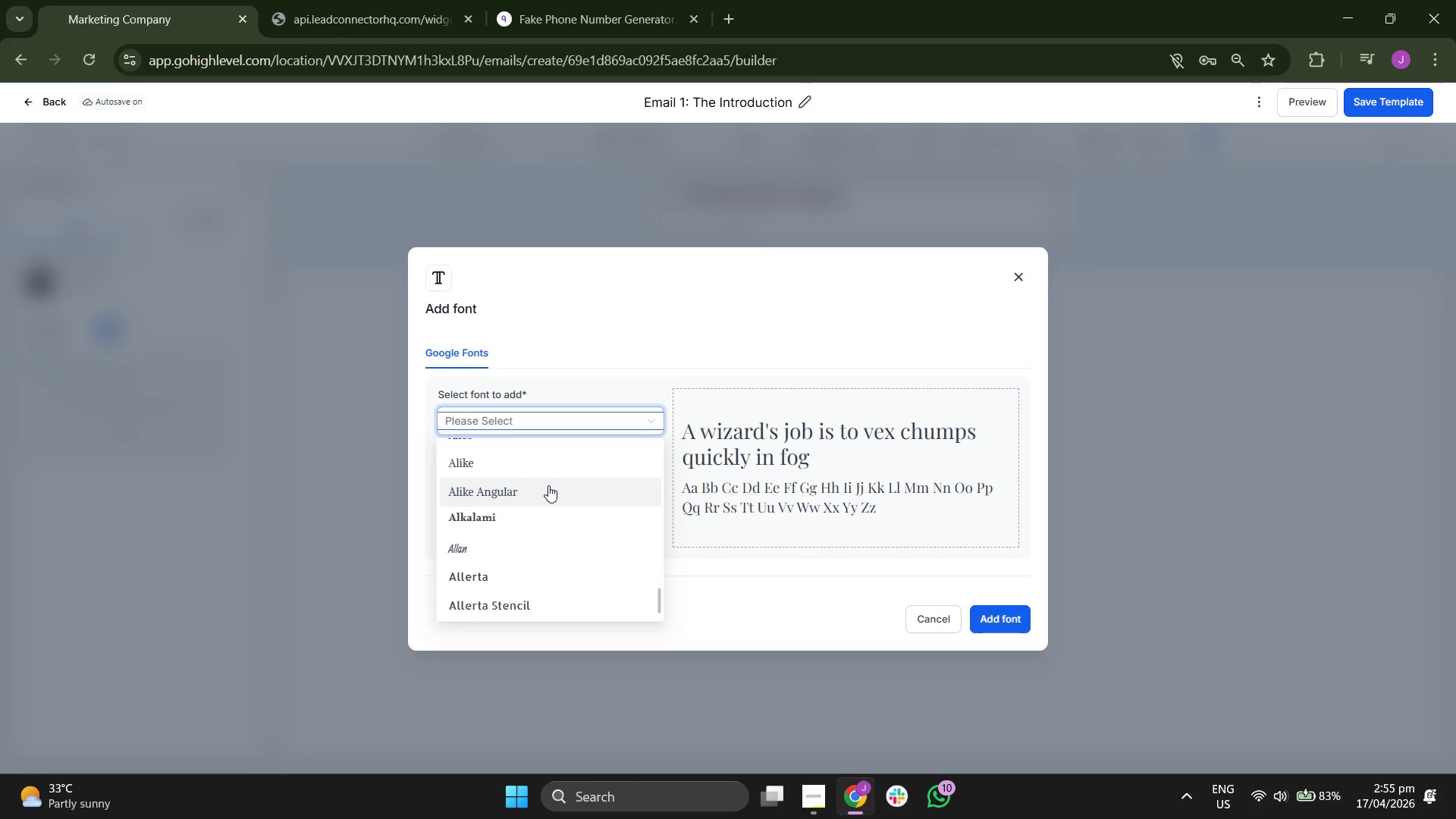 
scroll: coordinate [554, 486], scroll_direction: down, amount: 5.0
 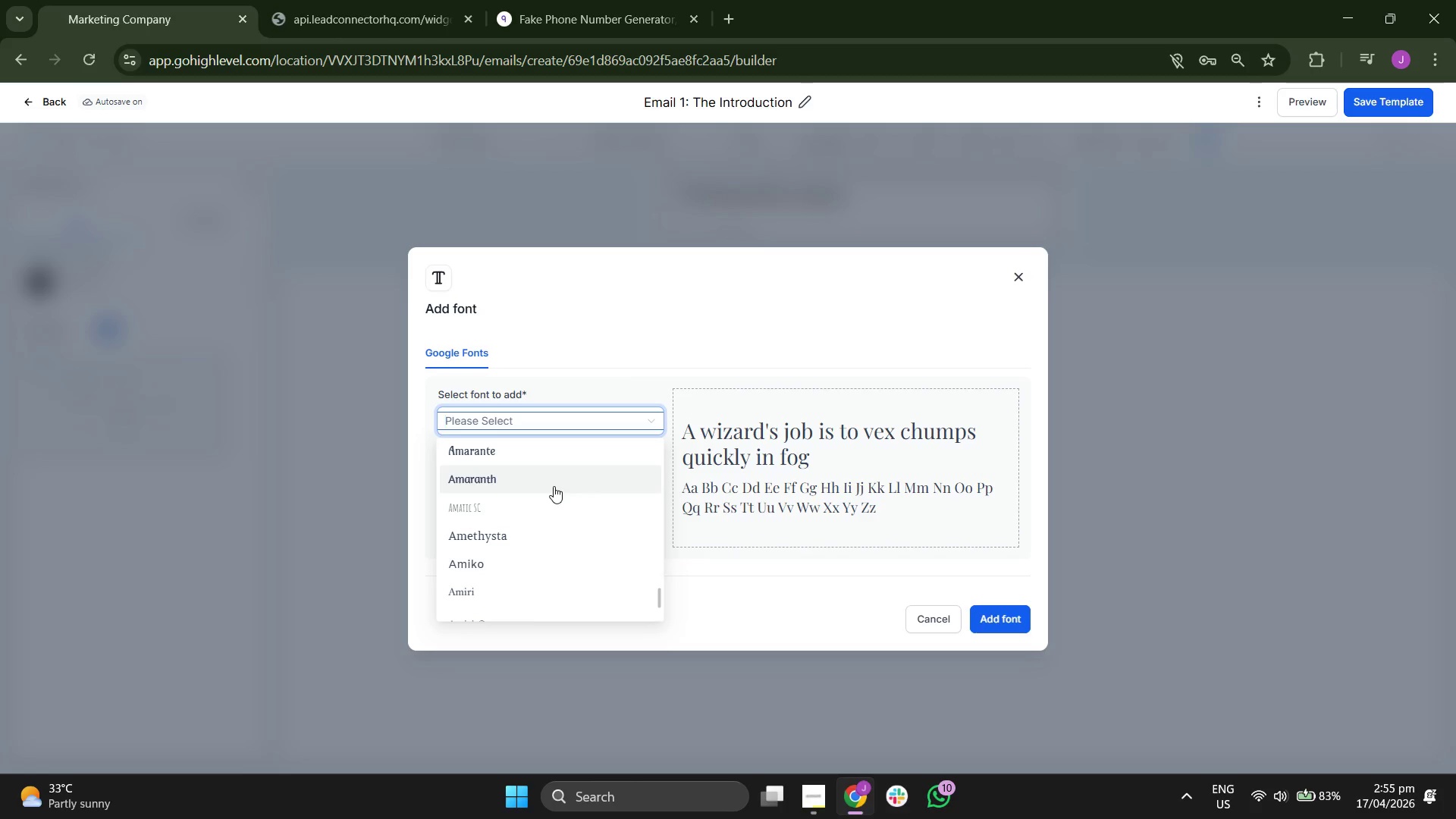 
scroll: coordinate [570, 483], scroll_direction: down, amount: 5.0
 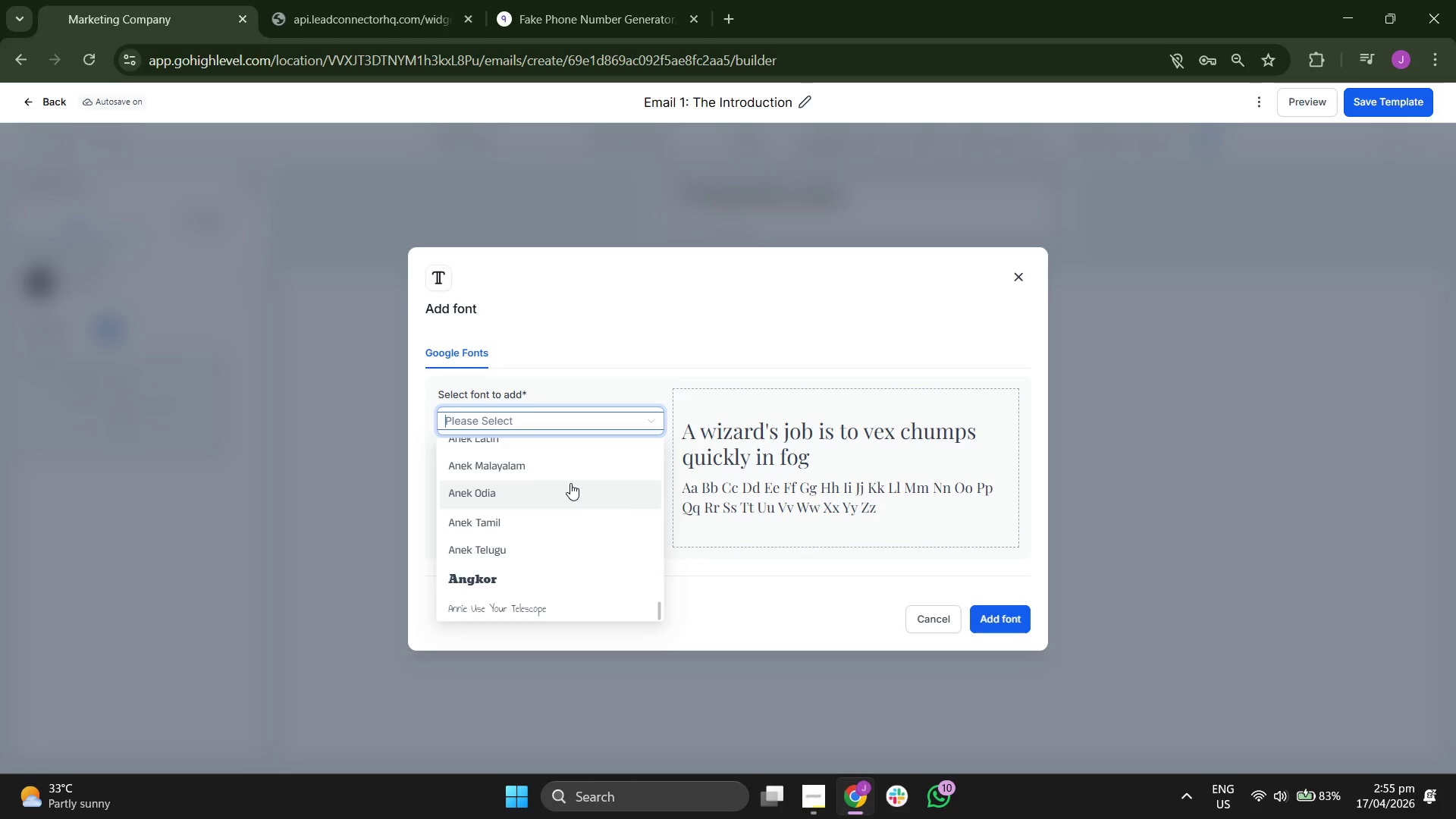 
scroll: coordinate [560, 490], scroll_direction: down, amount: 5.0
 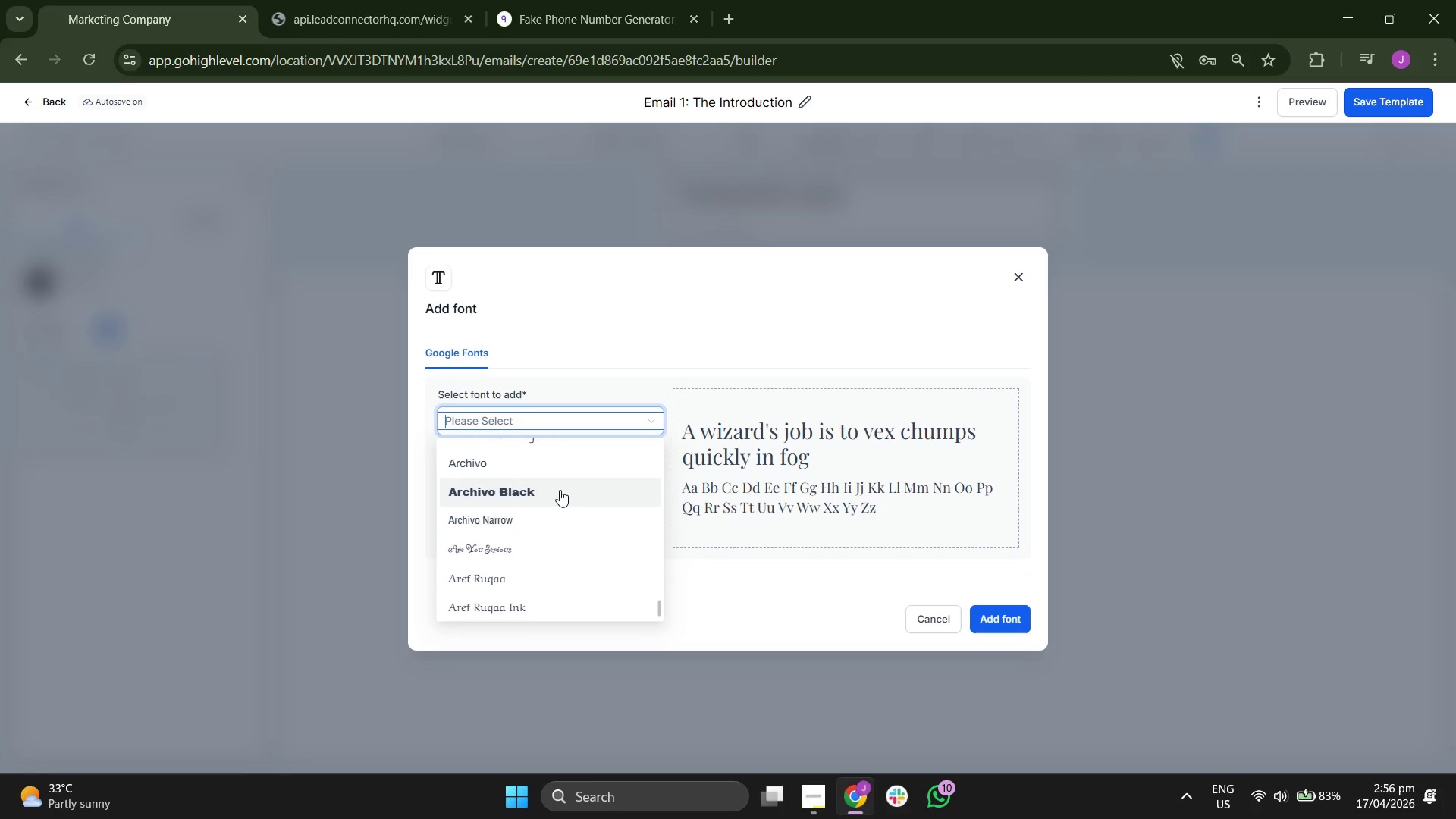 
scroll: coordinate [560, 490], scroll_direction: down, amount: 5.0
 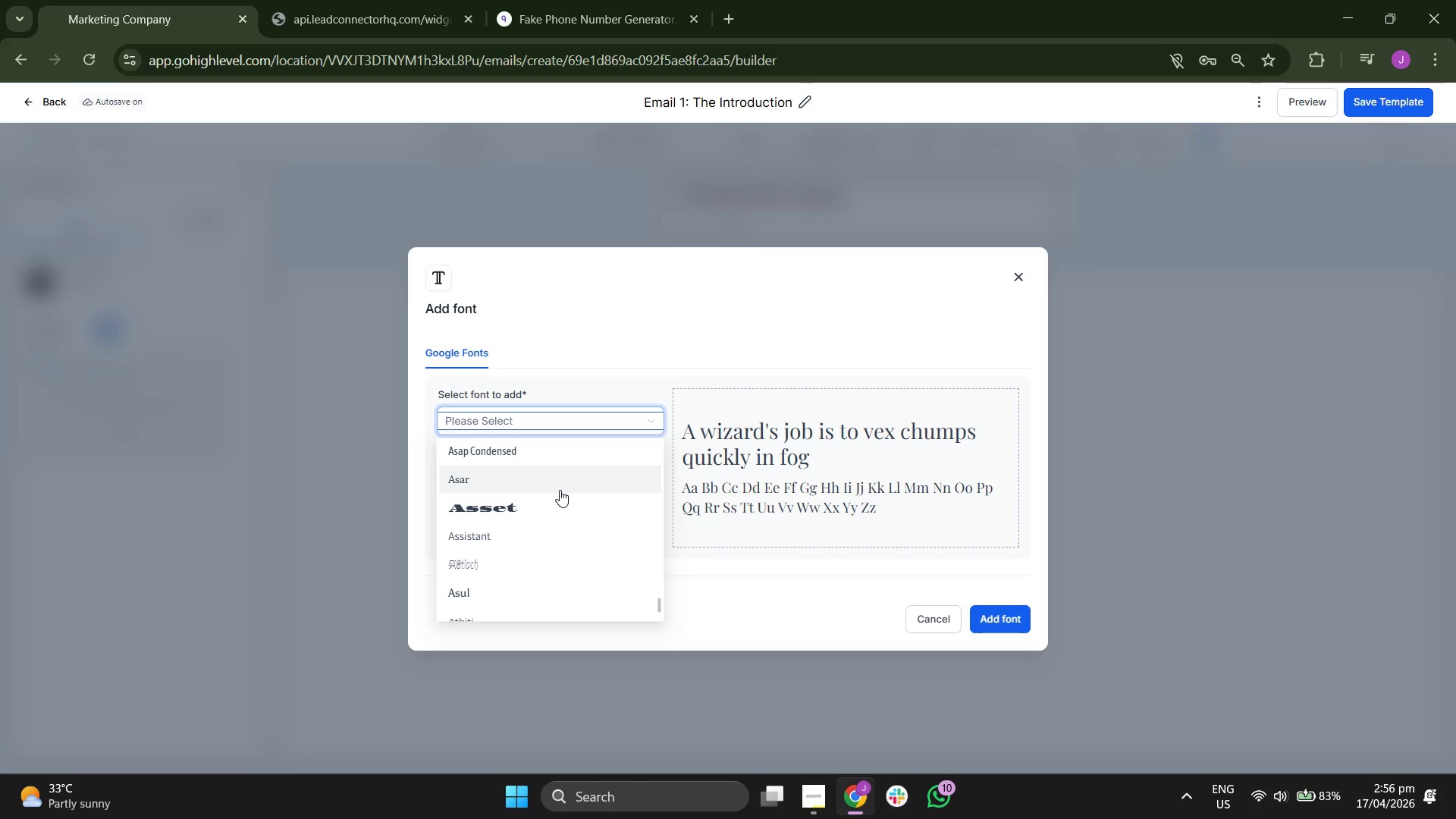 
scroll: coordinate [560, 490], scroll_direction: down, amount: 5.0
 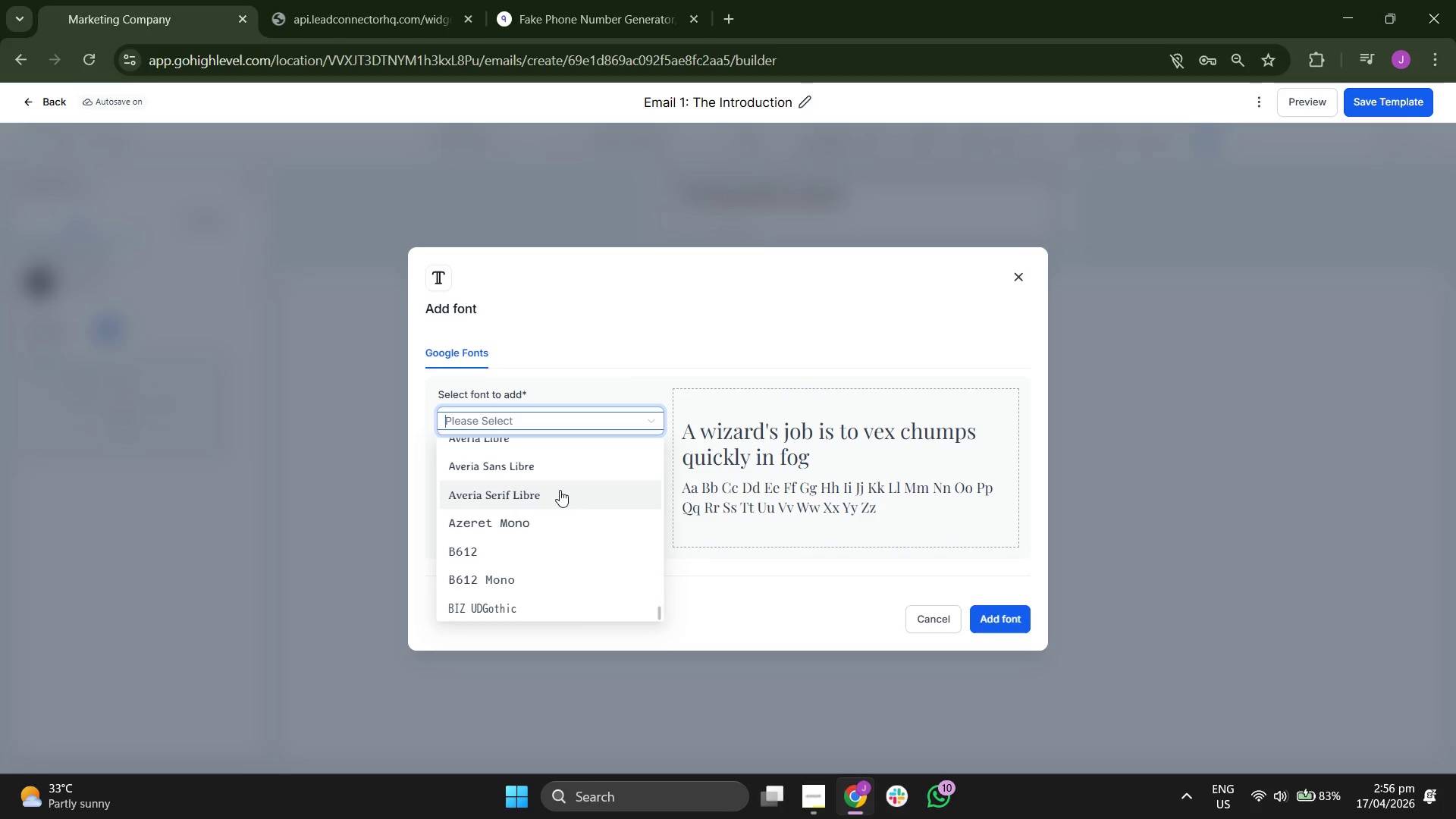 
scroll: coordinate [560, 490], scroll_direction: down, amount: 5.0
 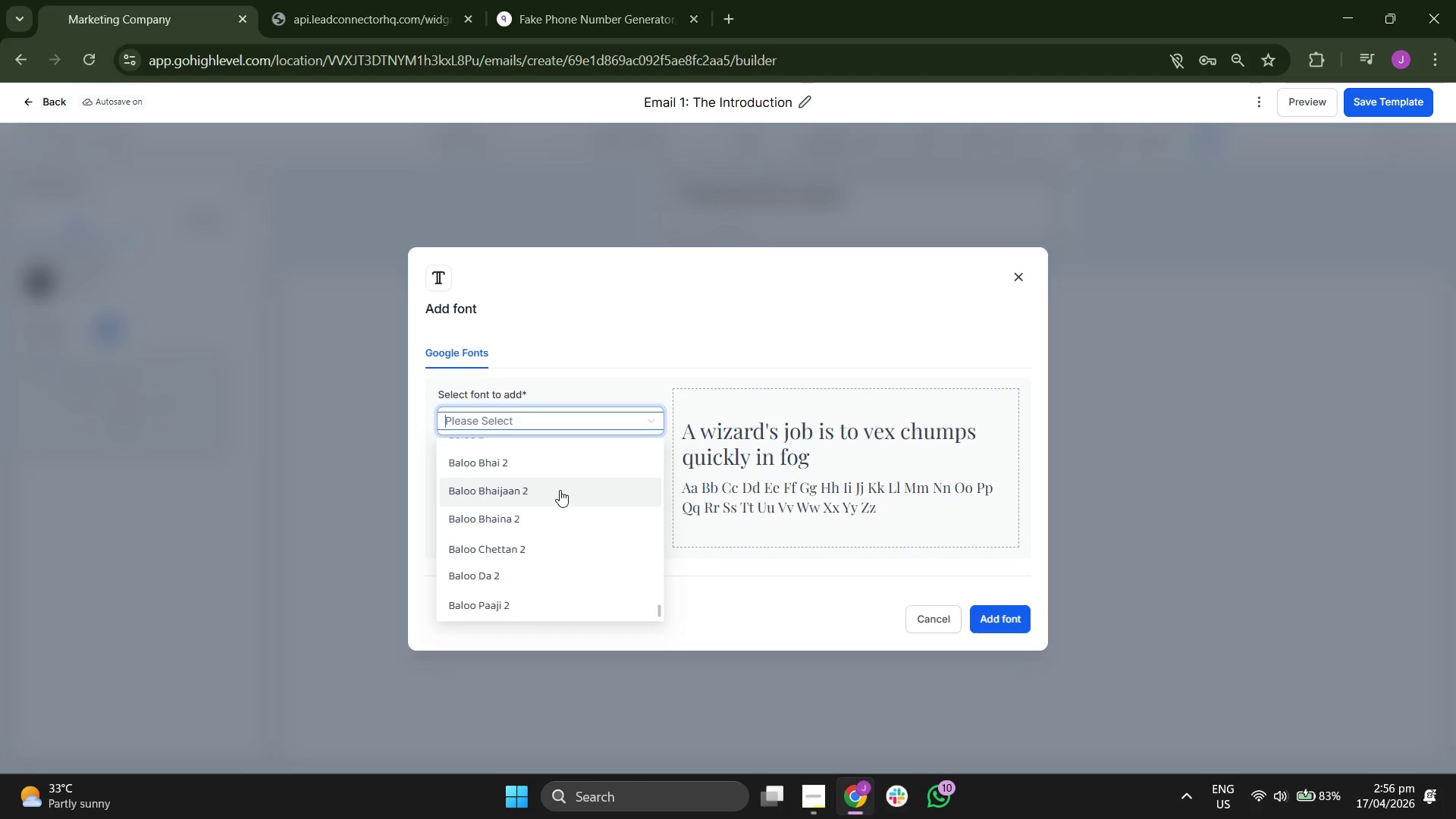 
type(MON)
 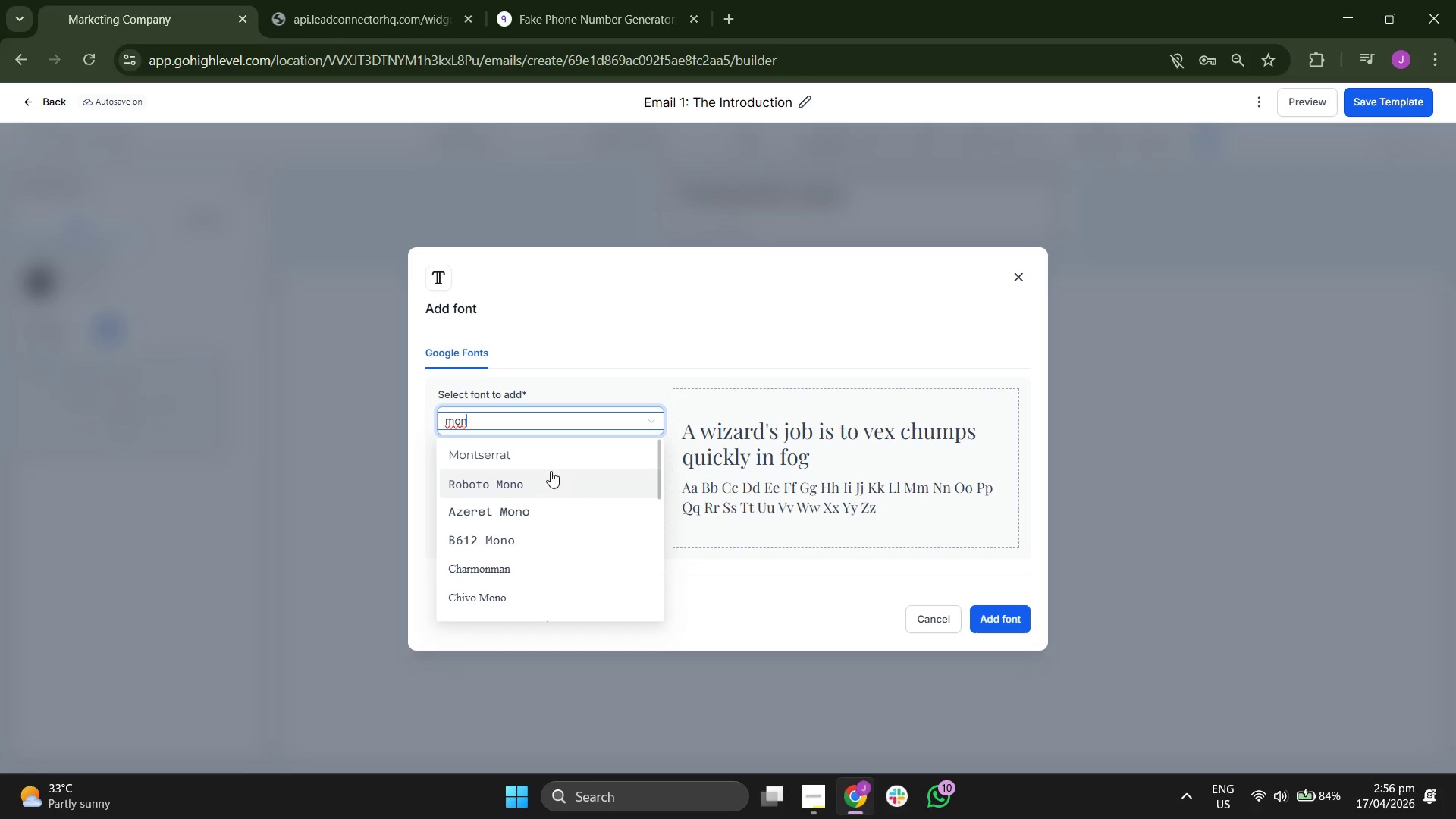 
left_click([544, 465])
 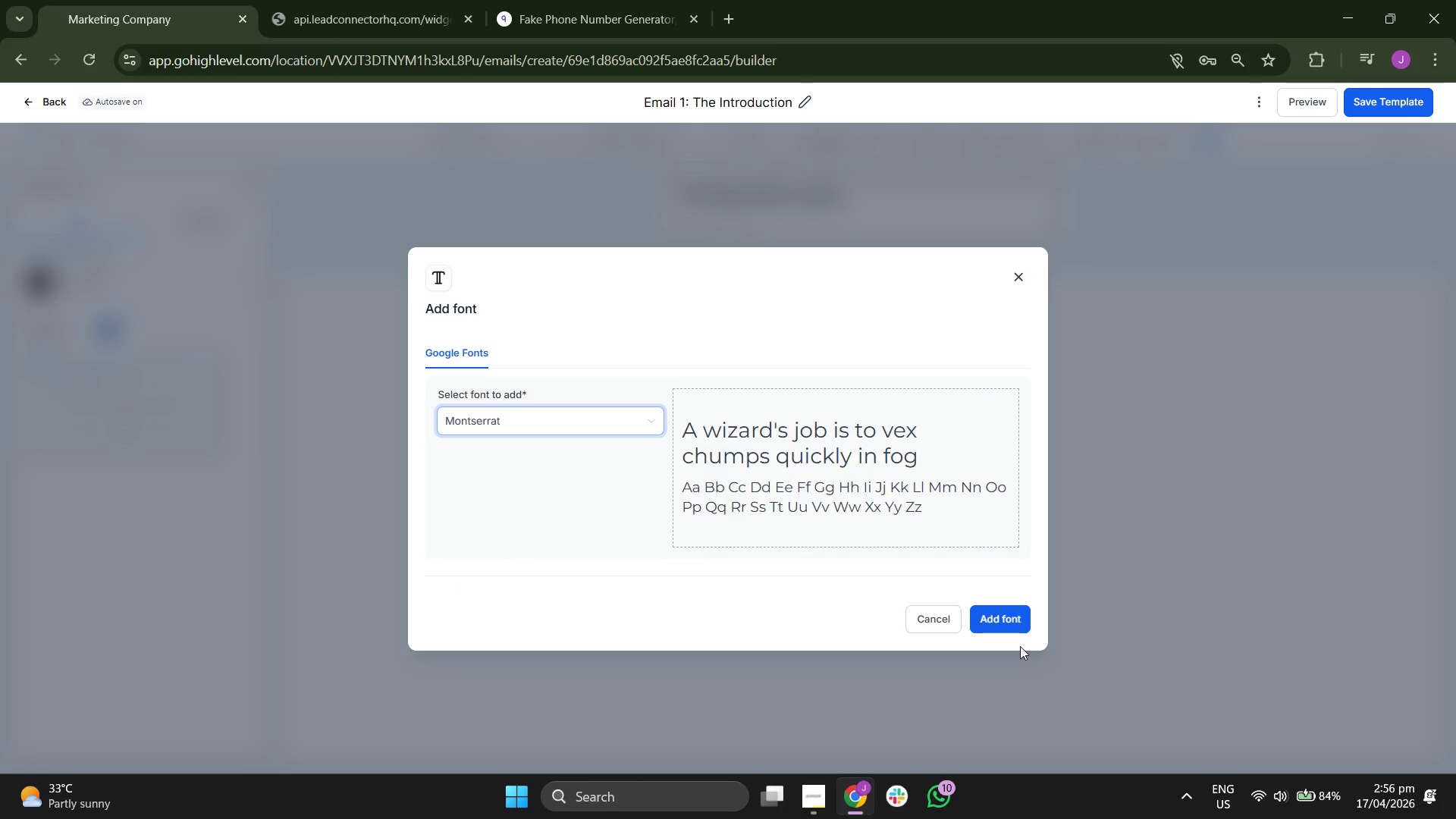 
left_click([1009, 621])
 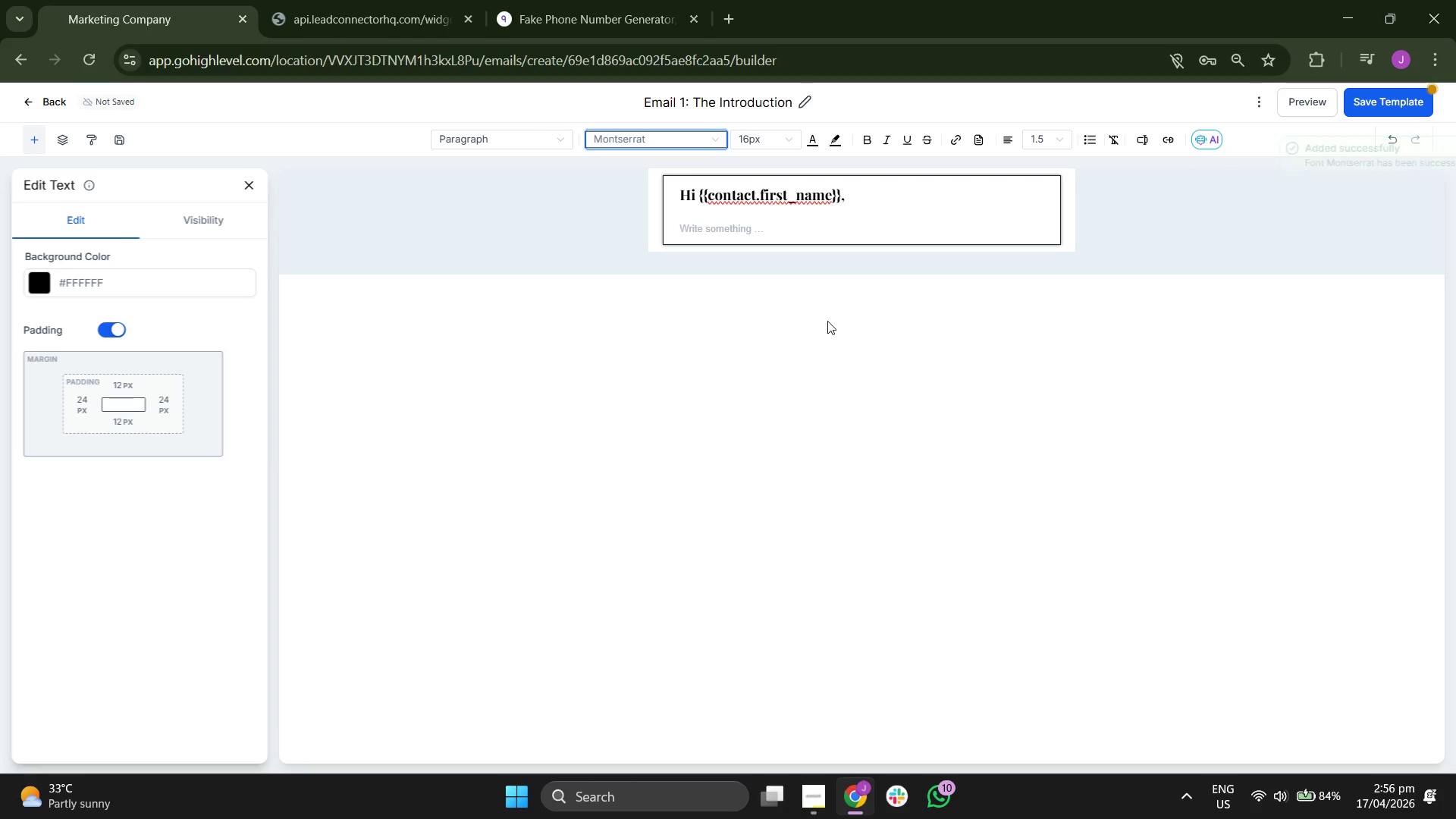 
left_click([768, 211])
 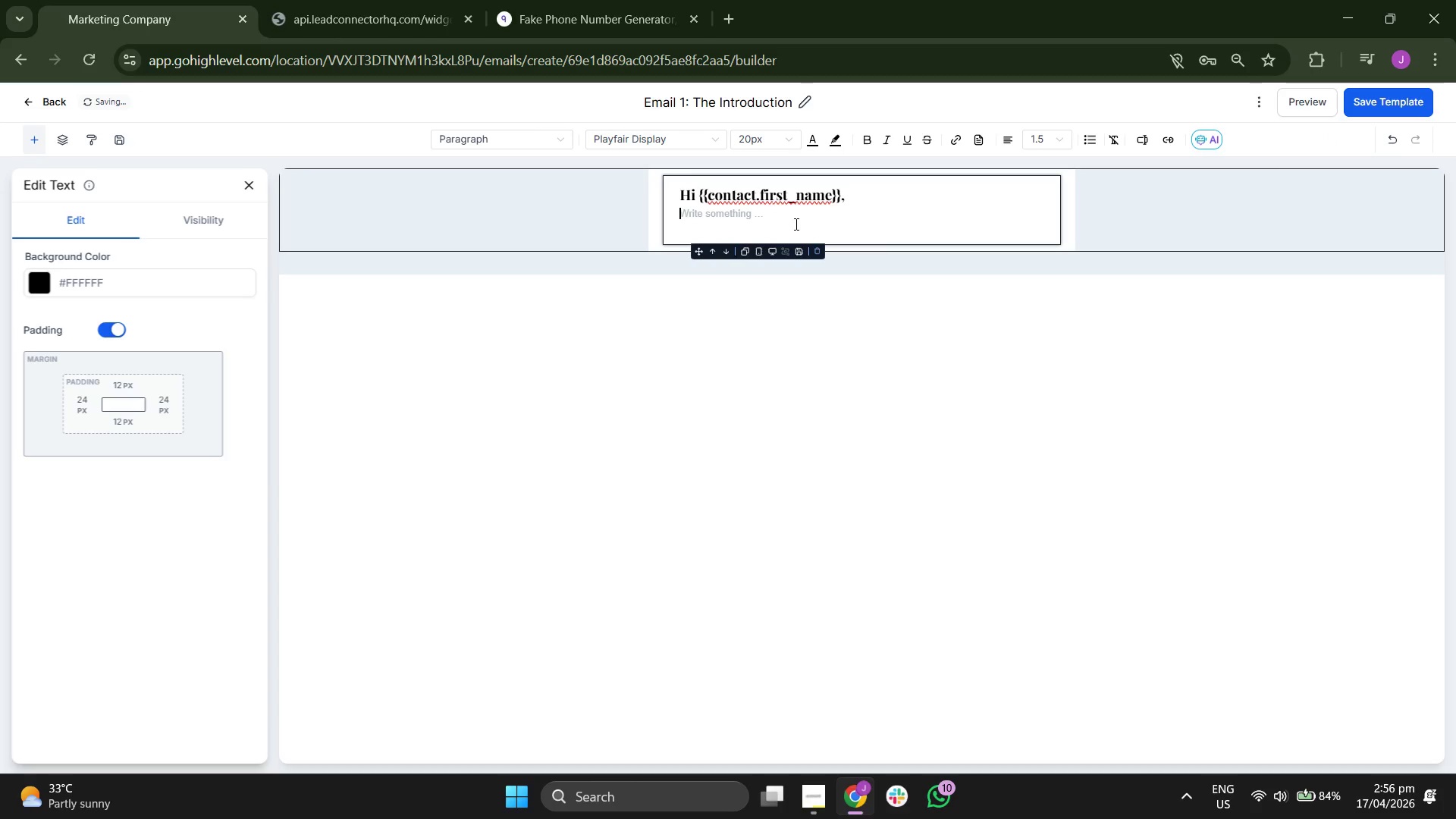 
key(ArrowDown)
 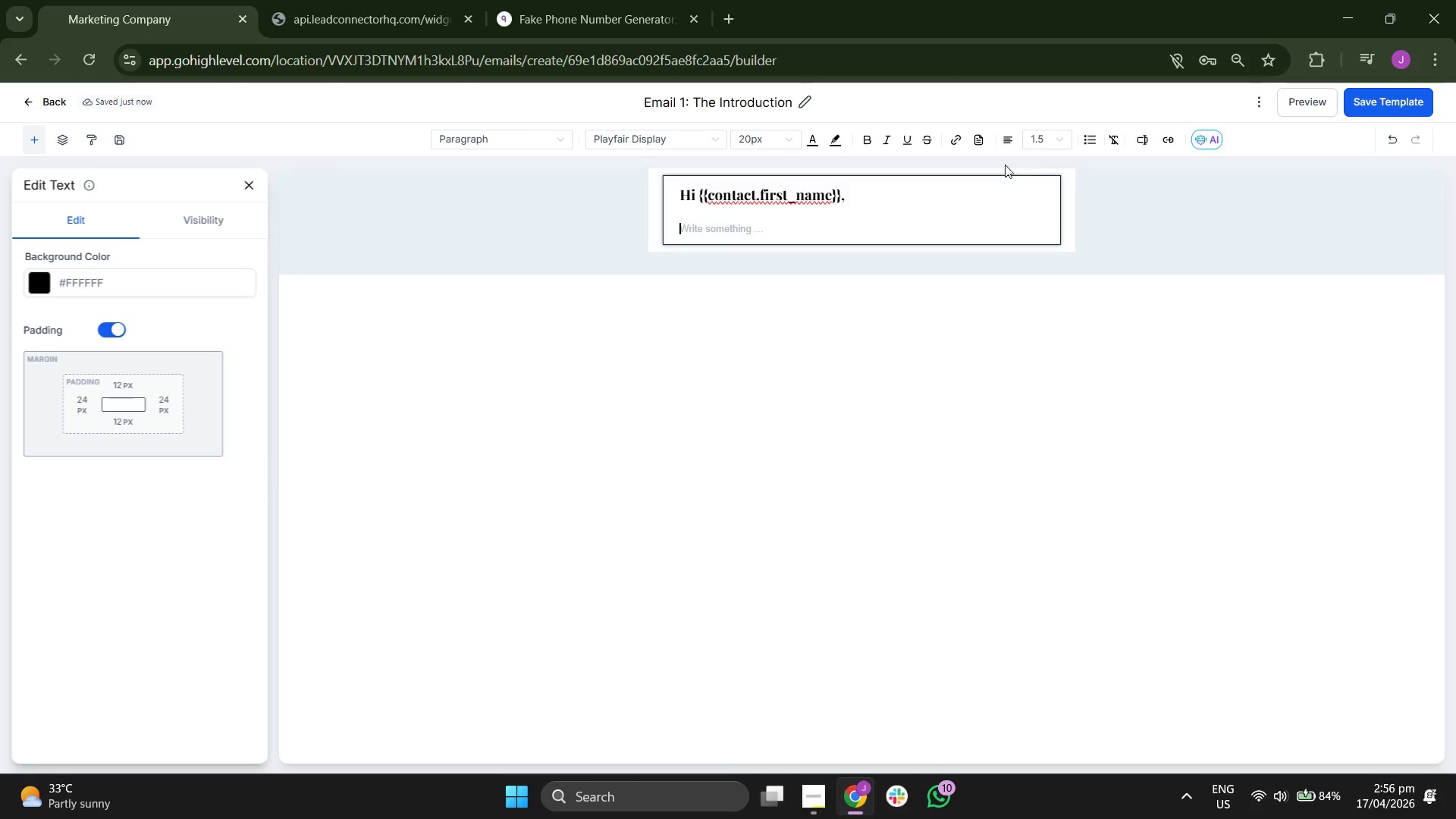 
left_click([1050, 140])
 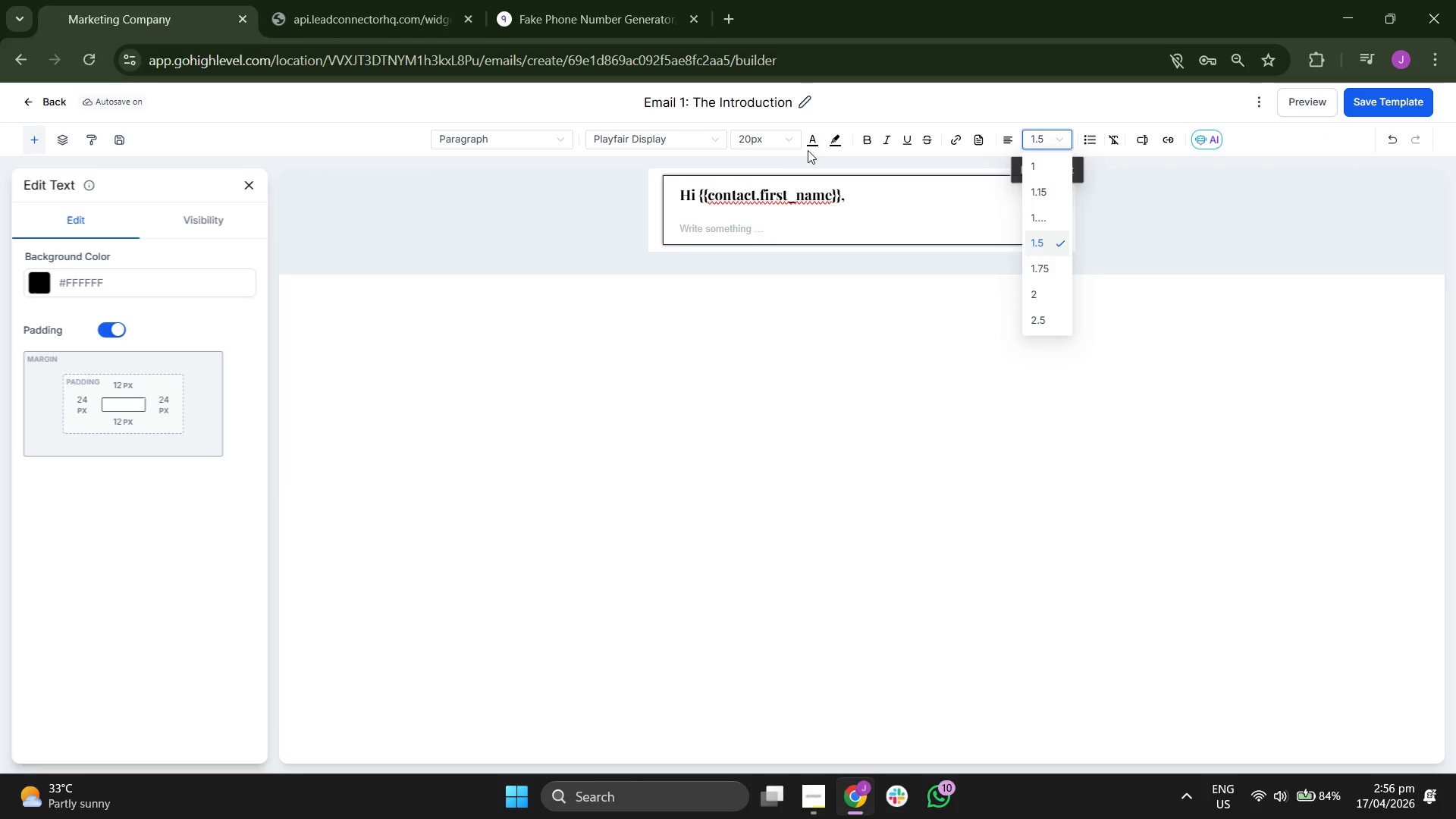 
left_click([769, 136])
 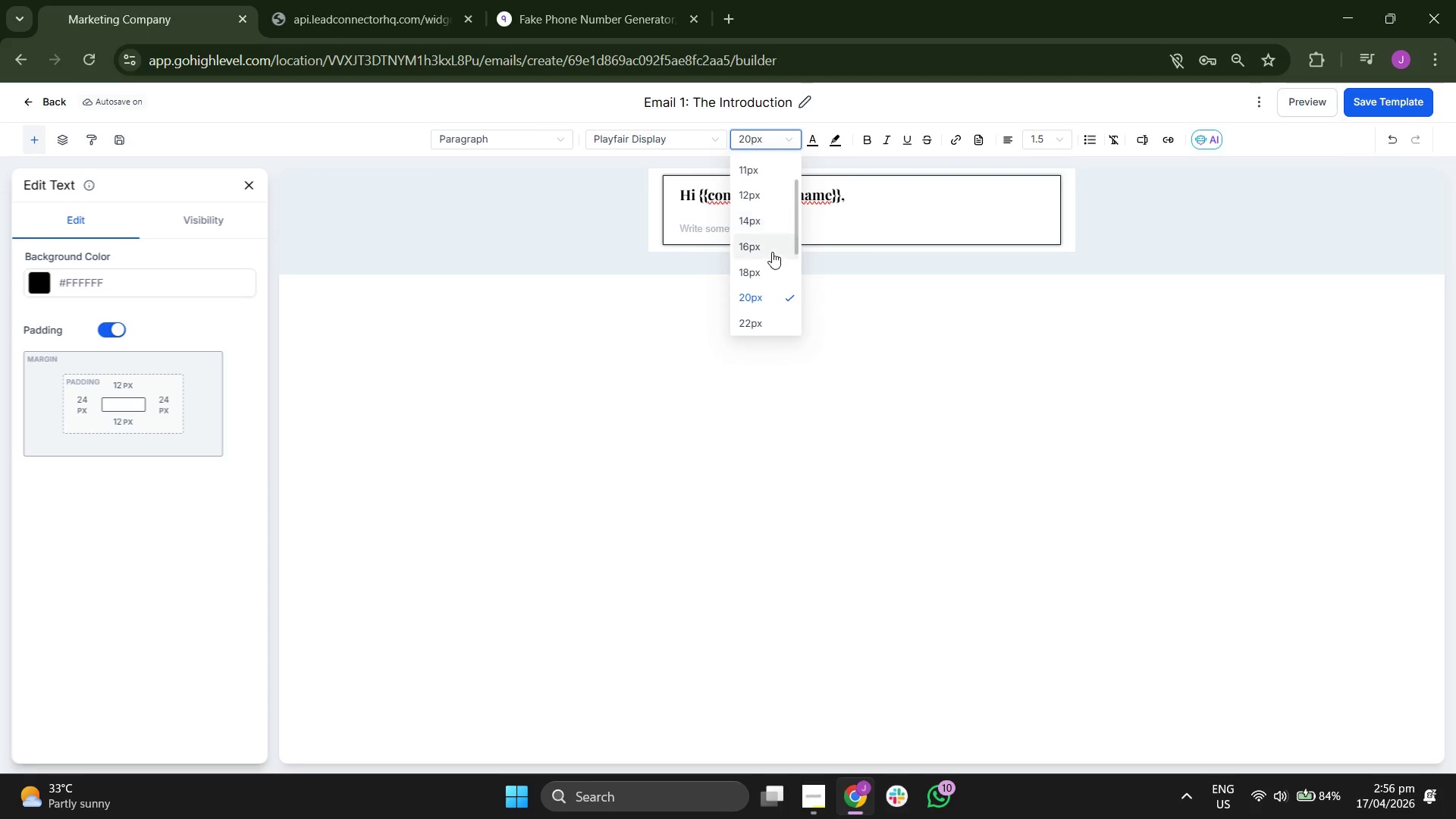 
left_click([770, 249])
 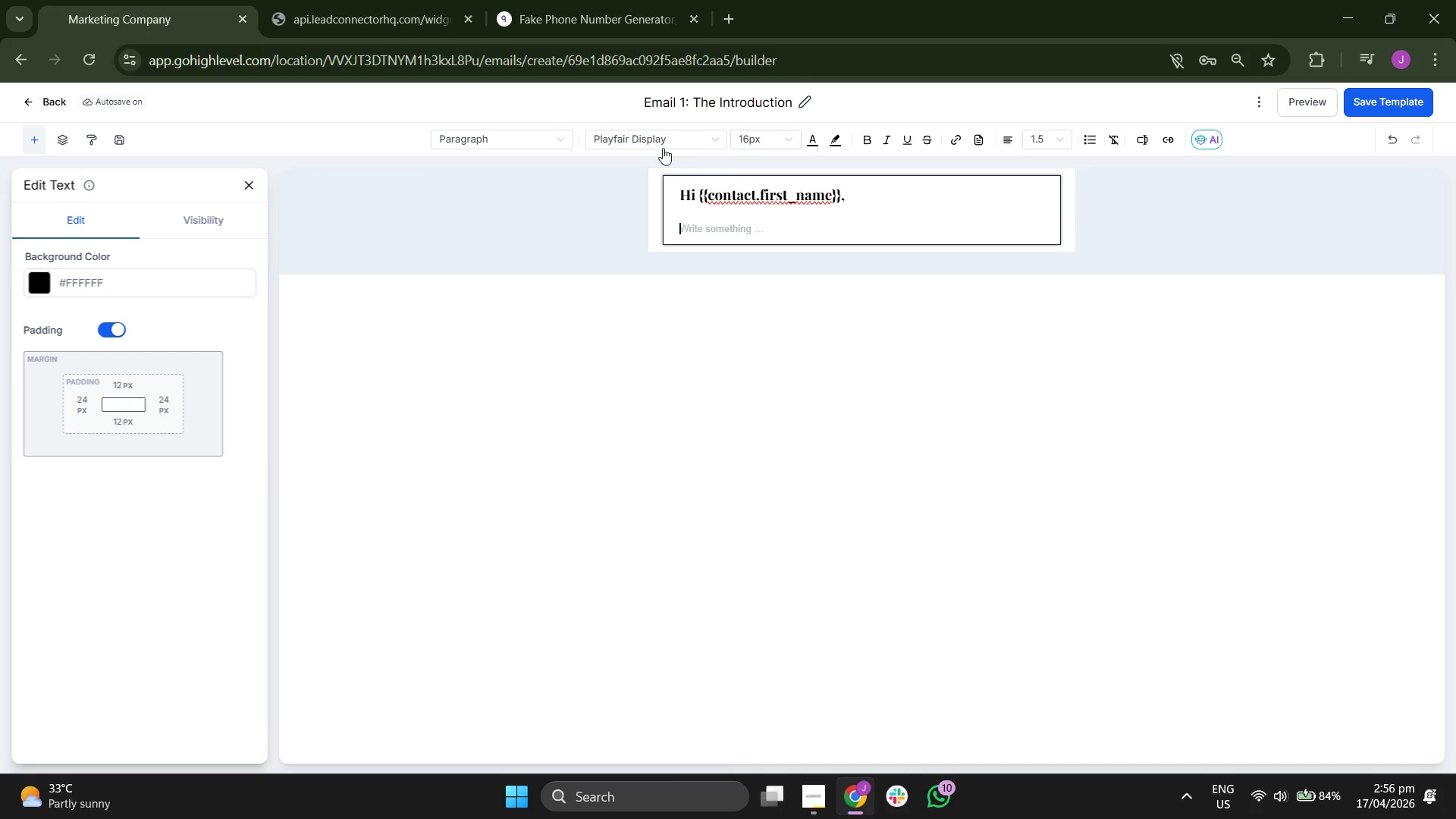 
left_click([656, 141])
 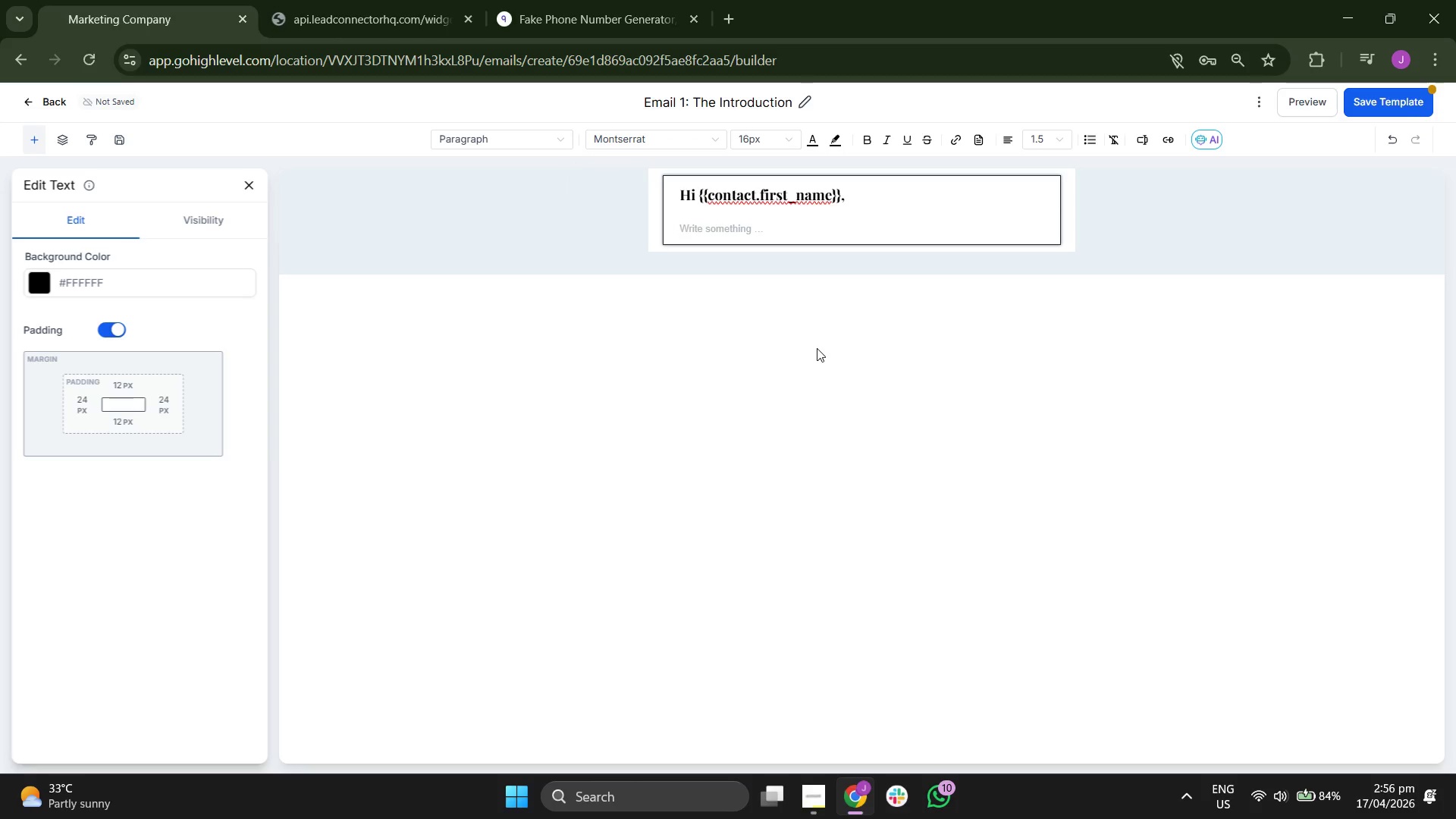 
type(hI)
key(Backspace)
key(Backspace)
type(i'M{{)
key(Backspace)
key(Backspace)
type( {{USER.NAME}} WITH )
 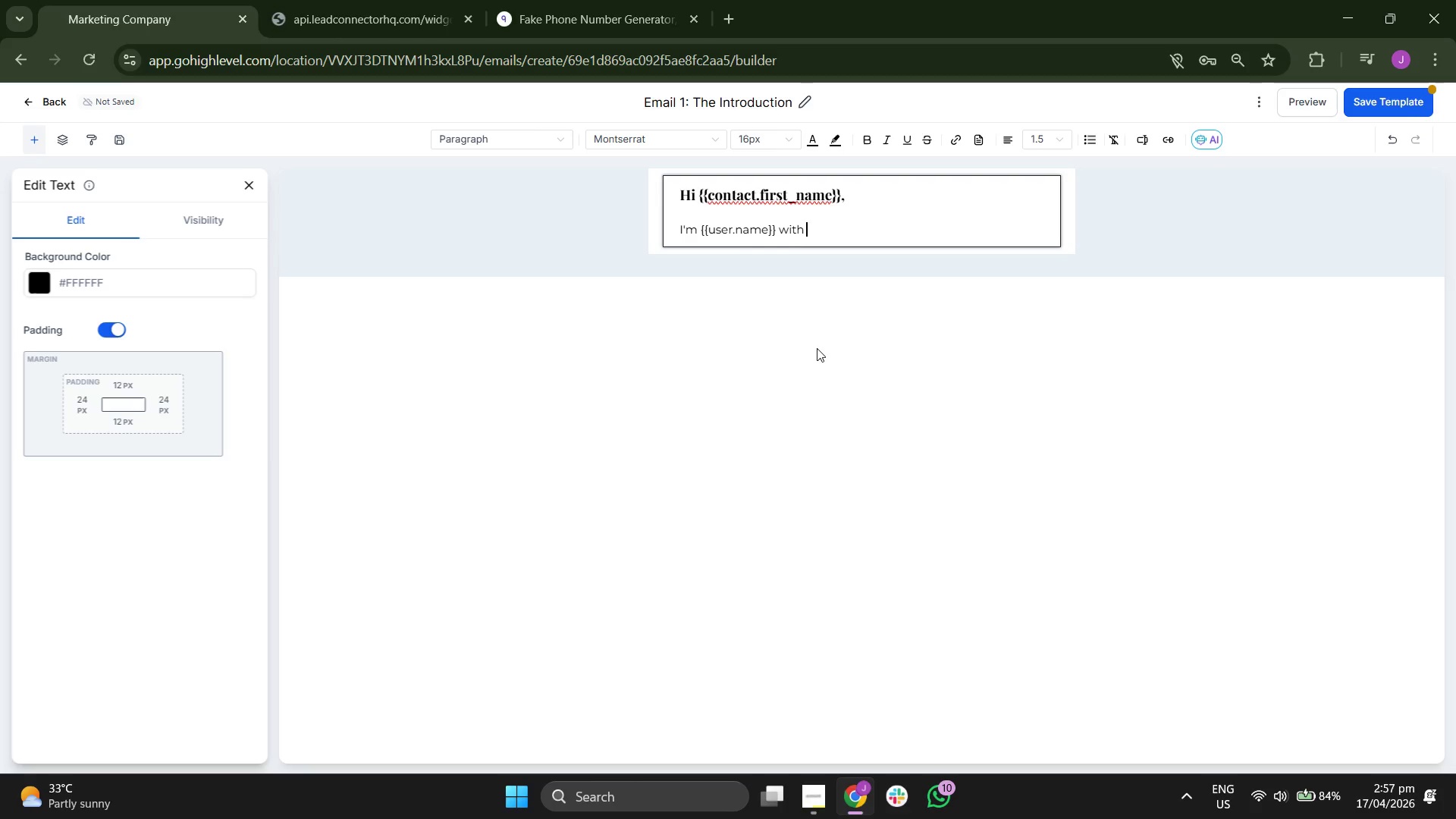 
key(Unknown)
 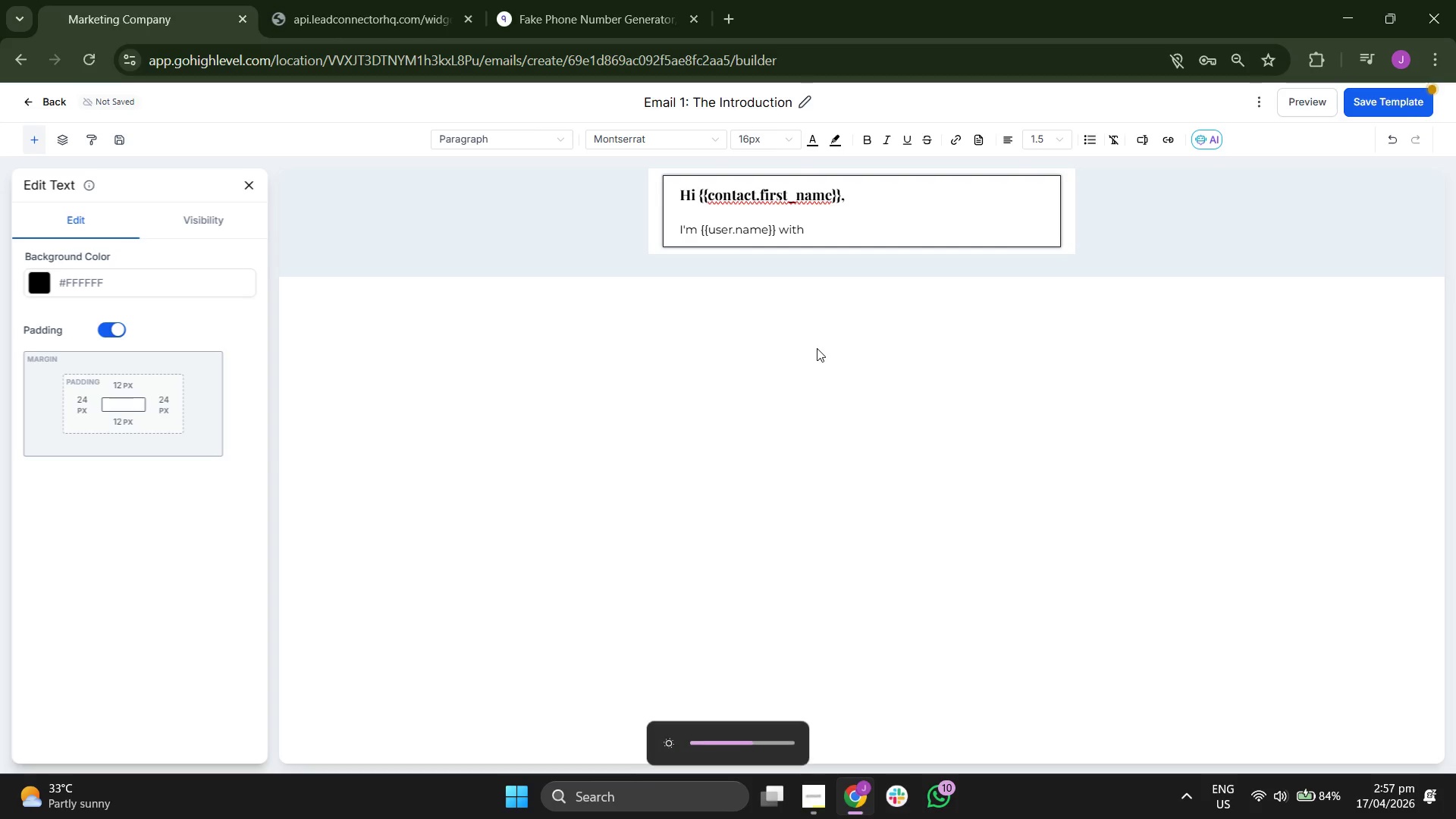 
key(Unknown)
 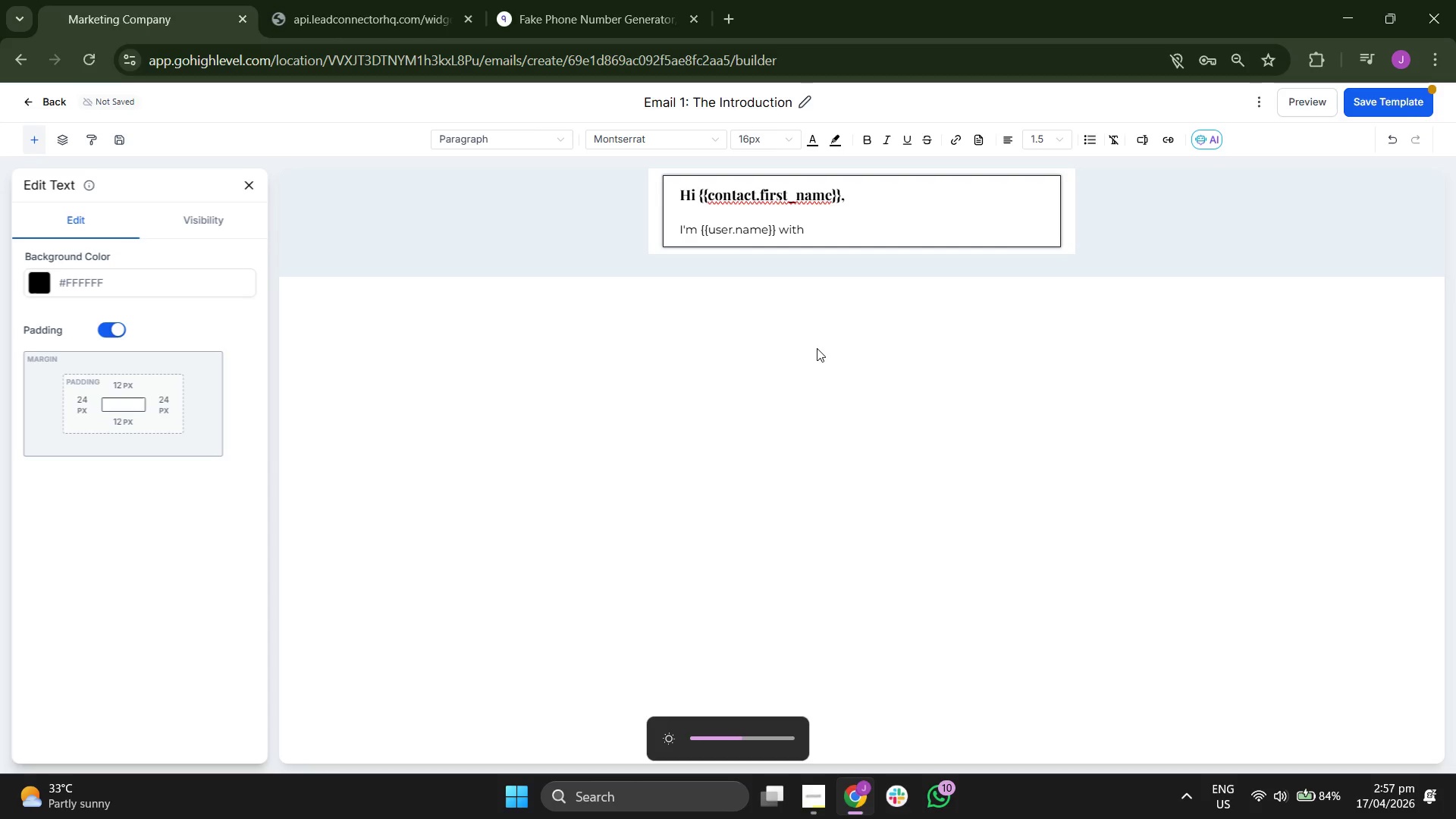 
type(Summit Peak Estates )
key(Backspace)
type(. )
key(Backspace)
key(Backspace)
type(. )
 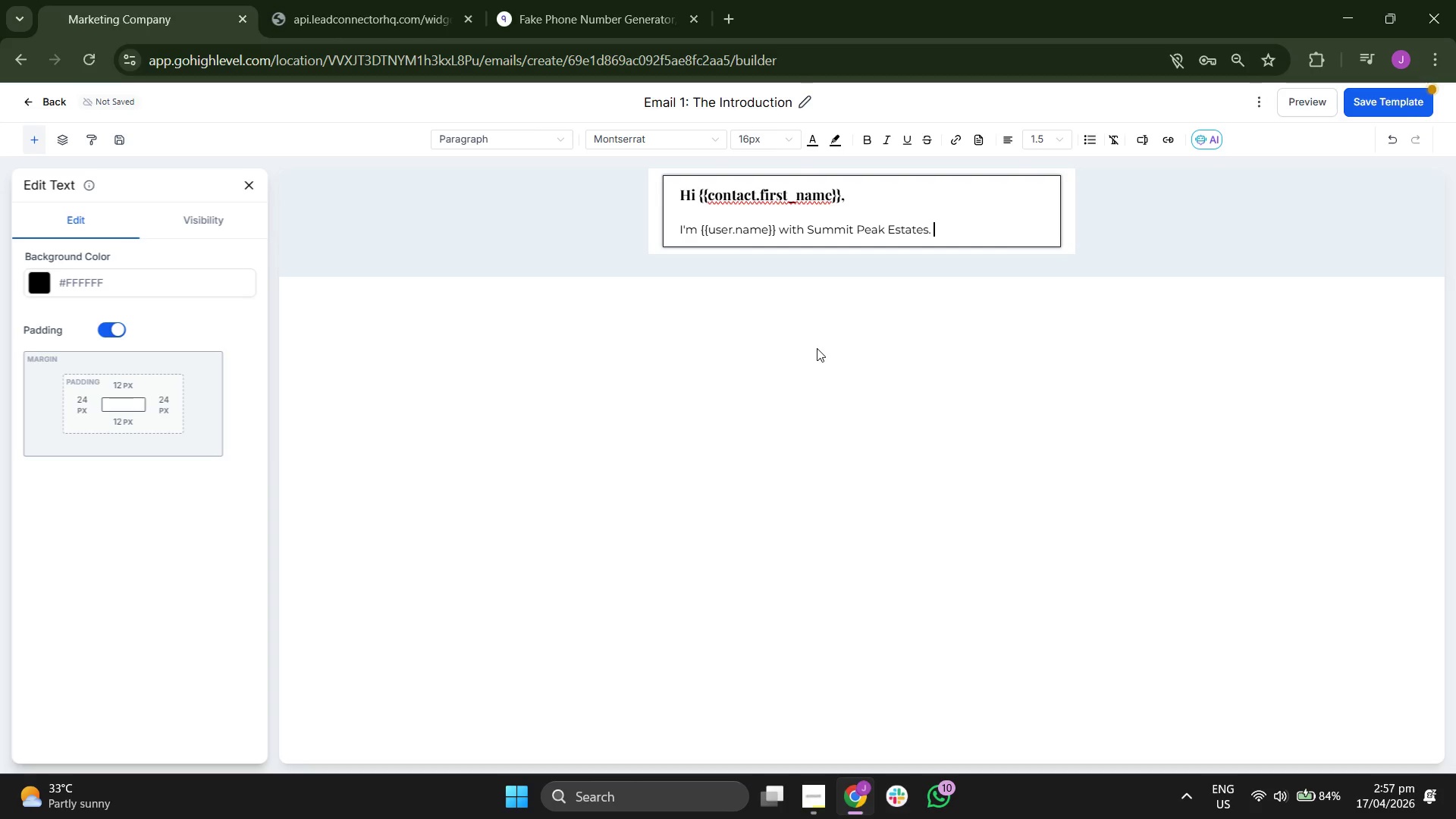 
type(Given )
 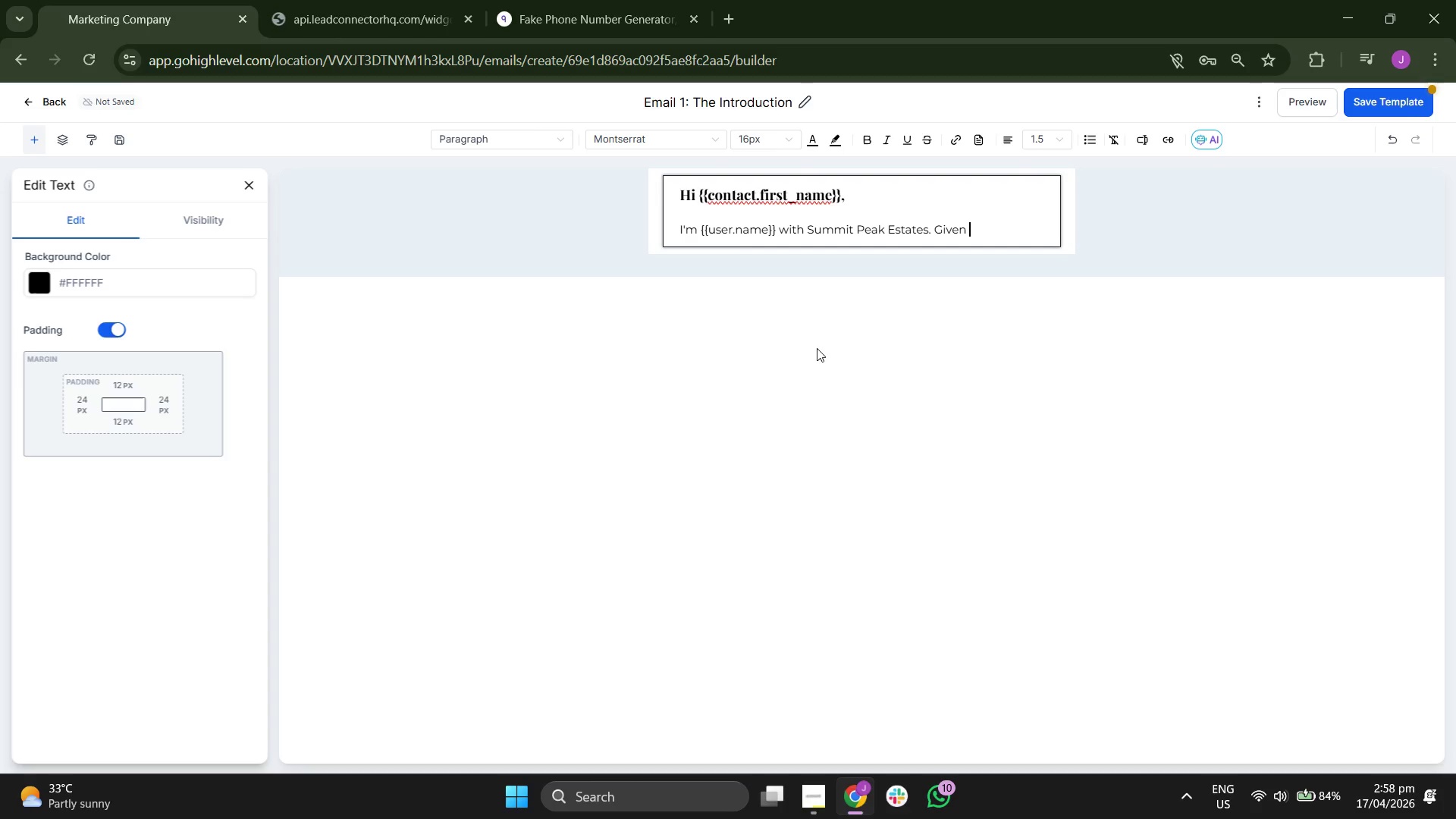 
type(your )
 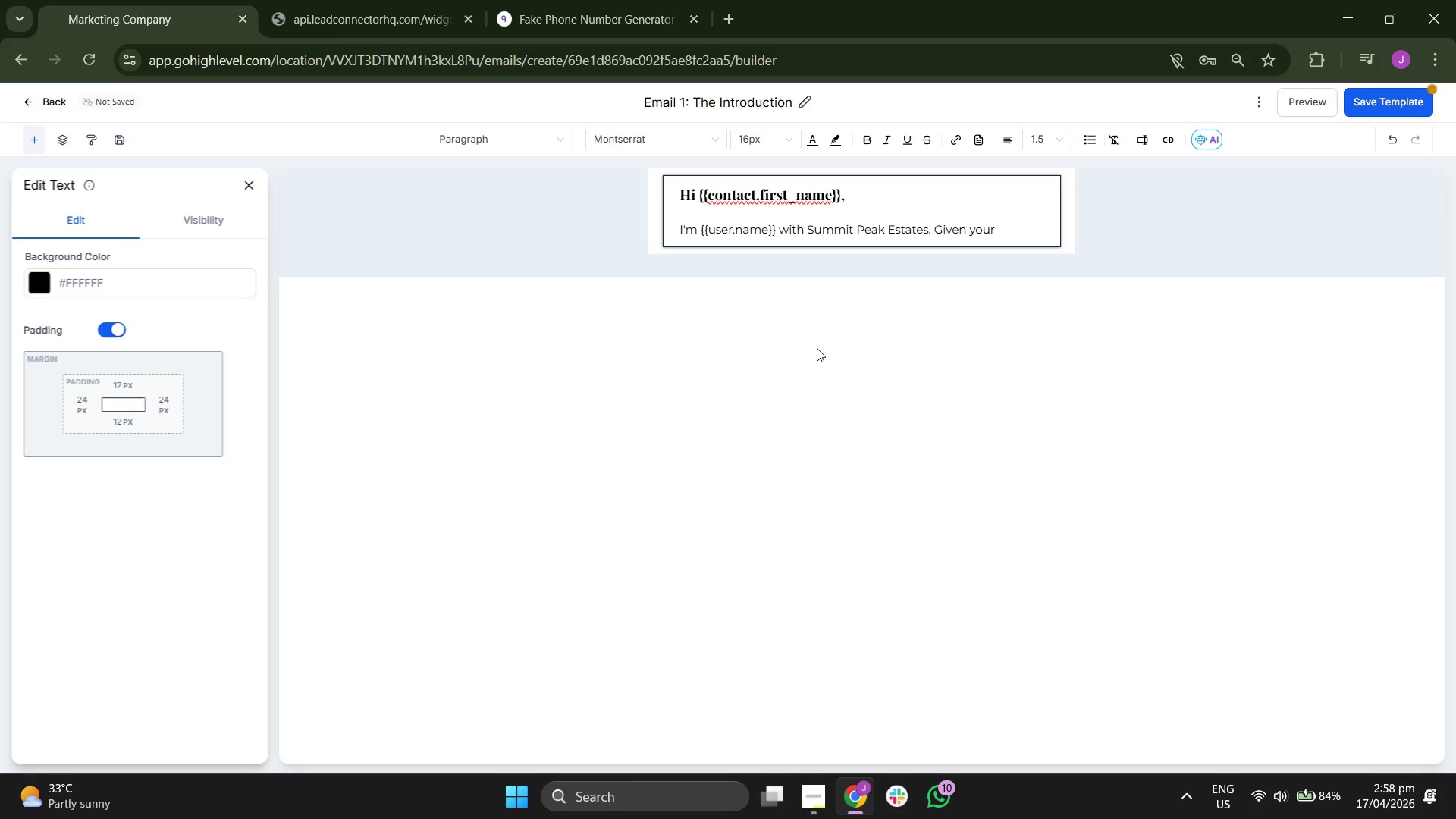 
type(ba)
 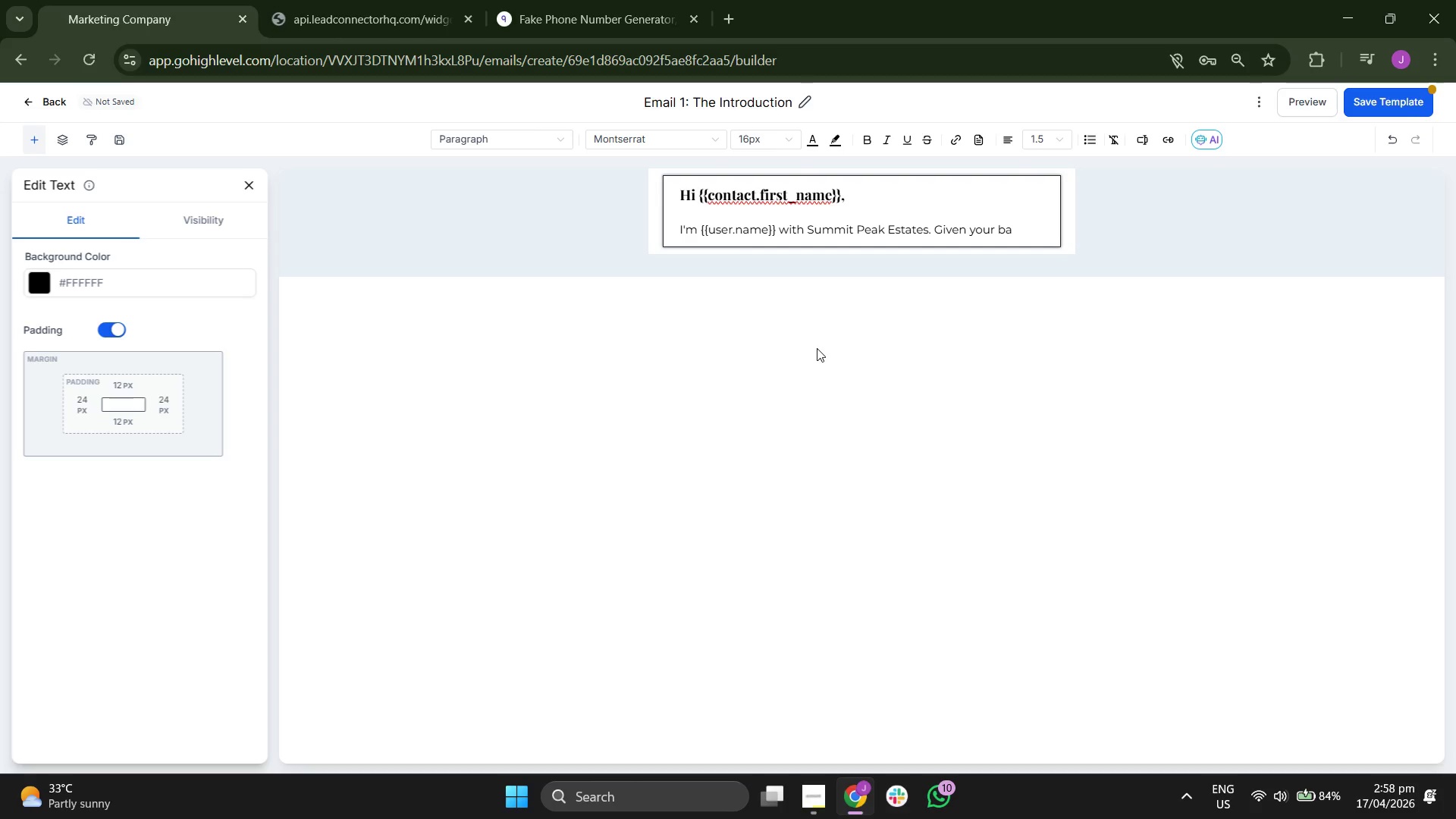 
type(ck)
 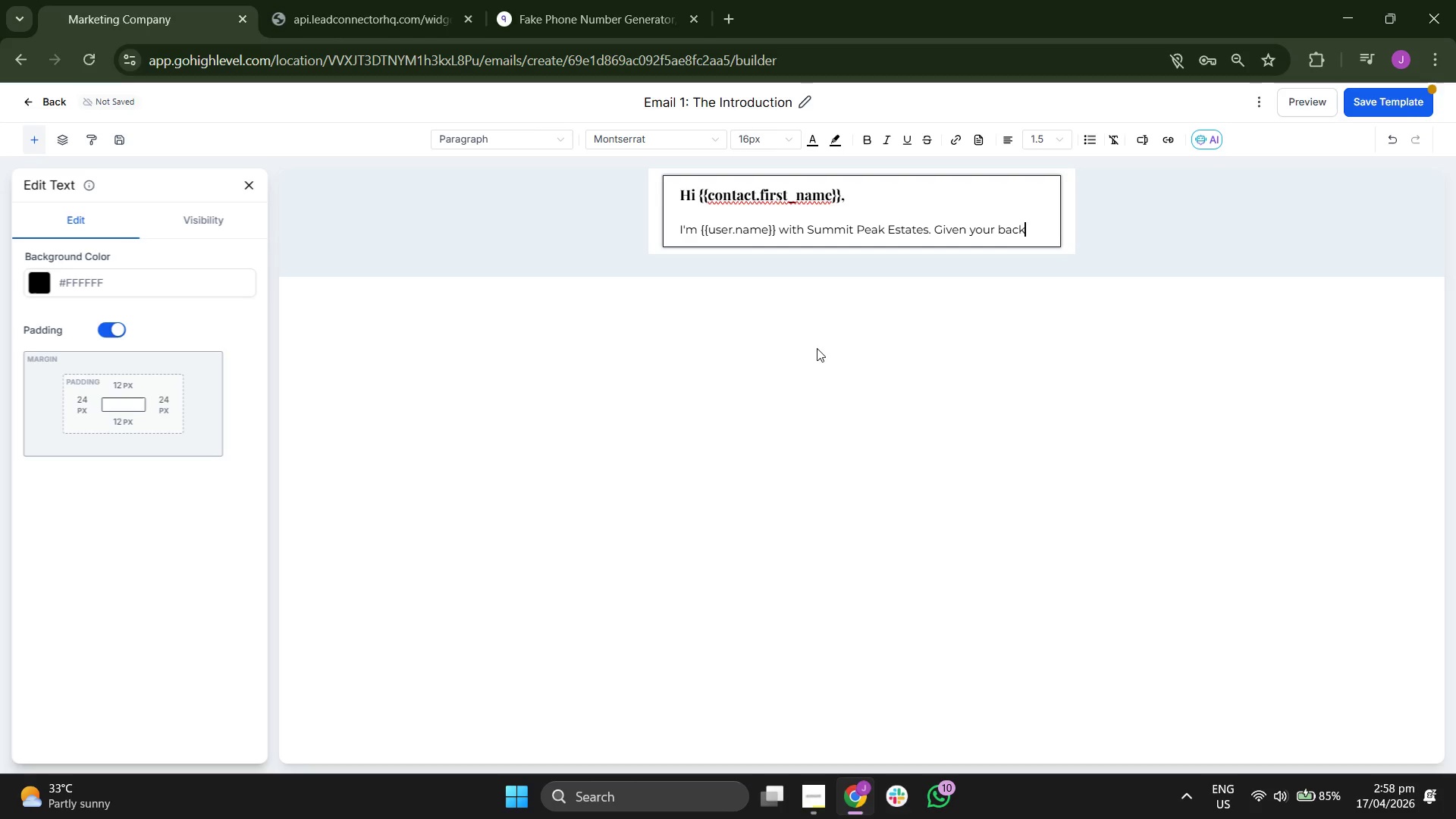 
key(G)
 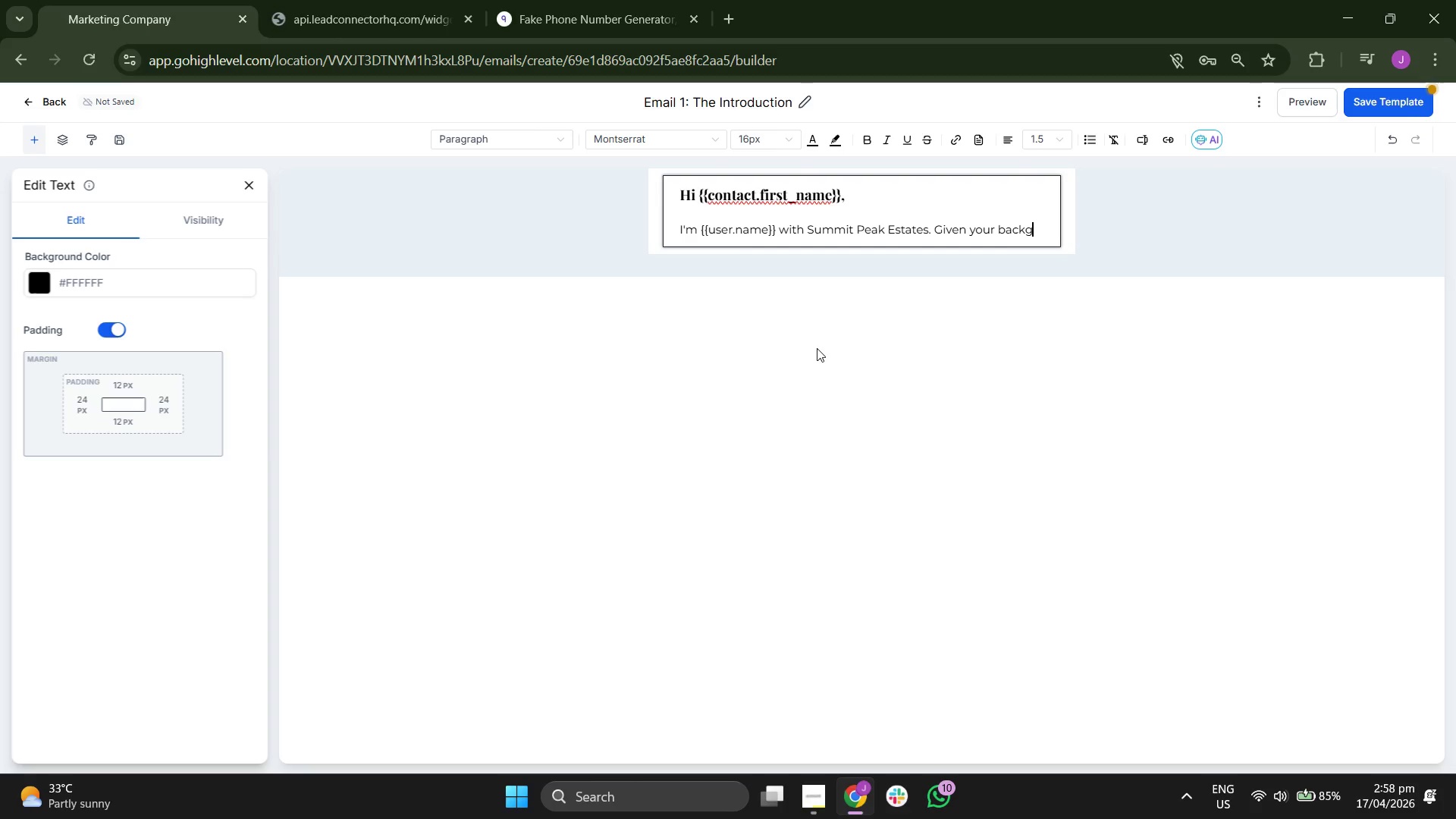 
key(R)
 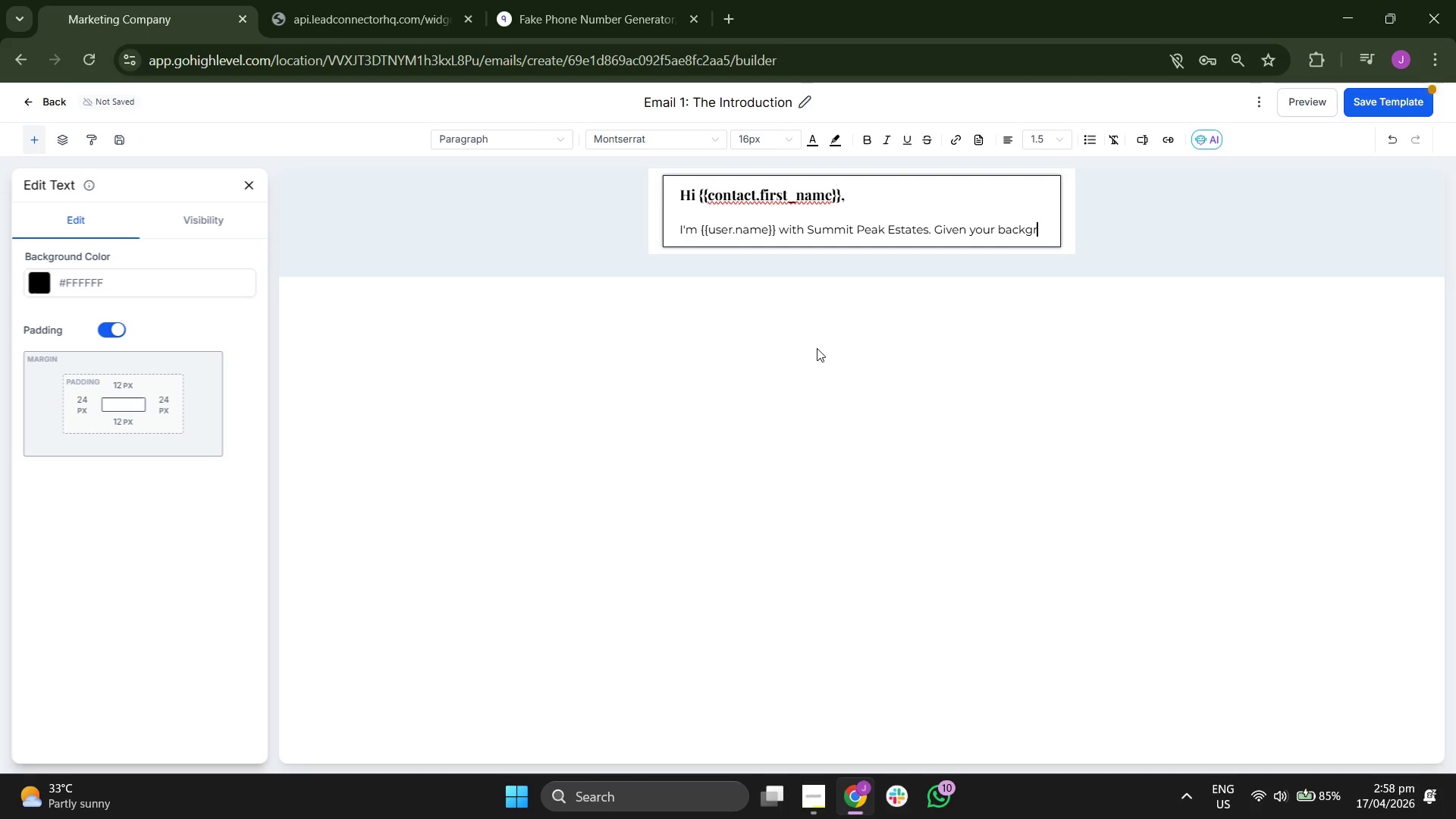 
type(ou)
 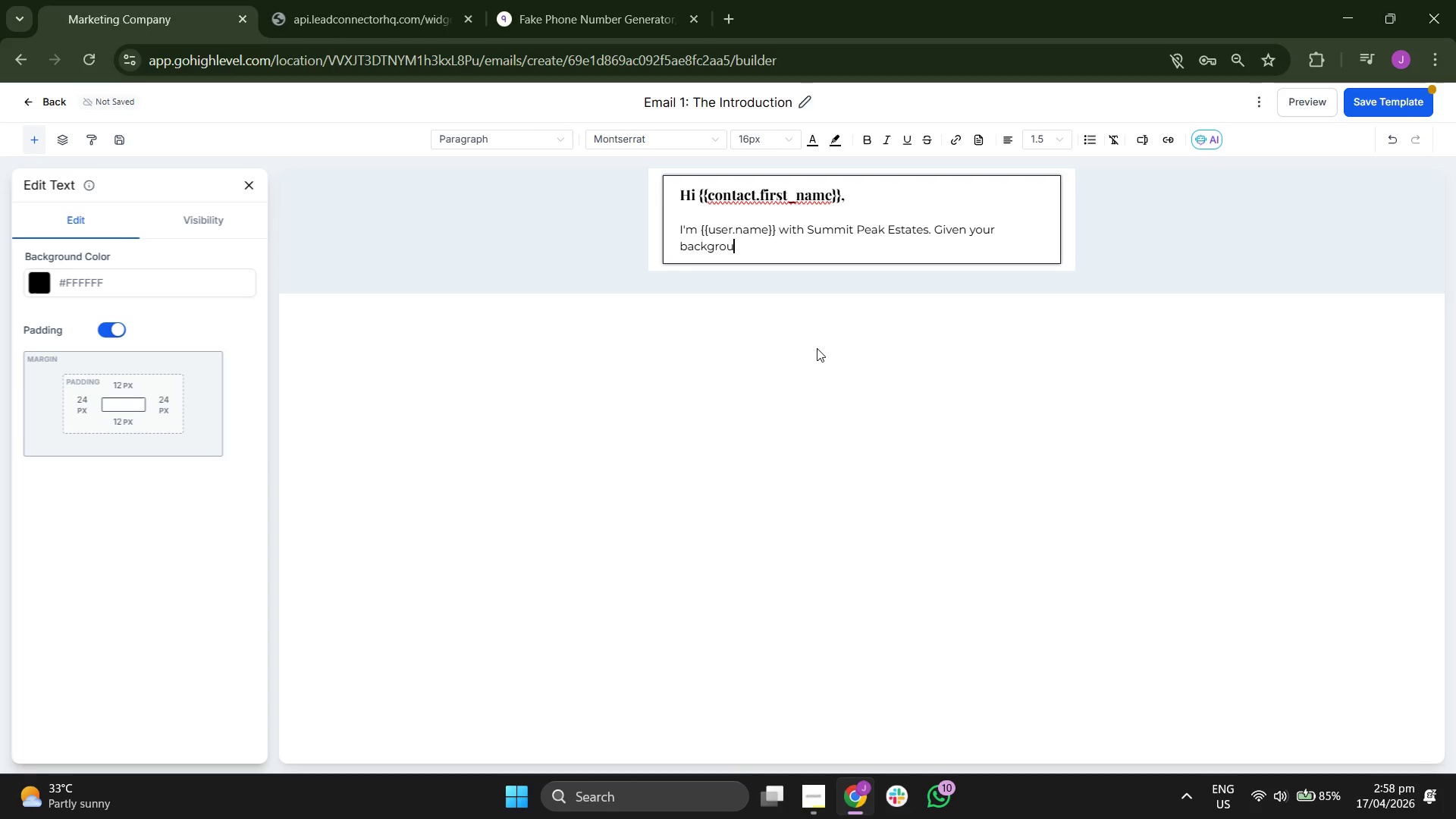 
type(nd as )
 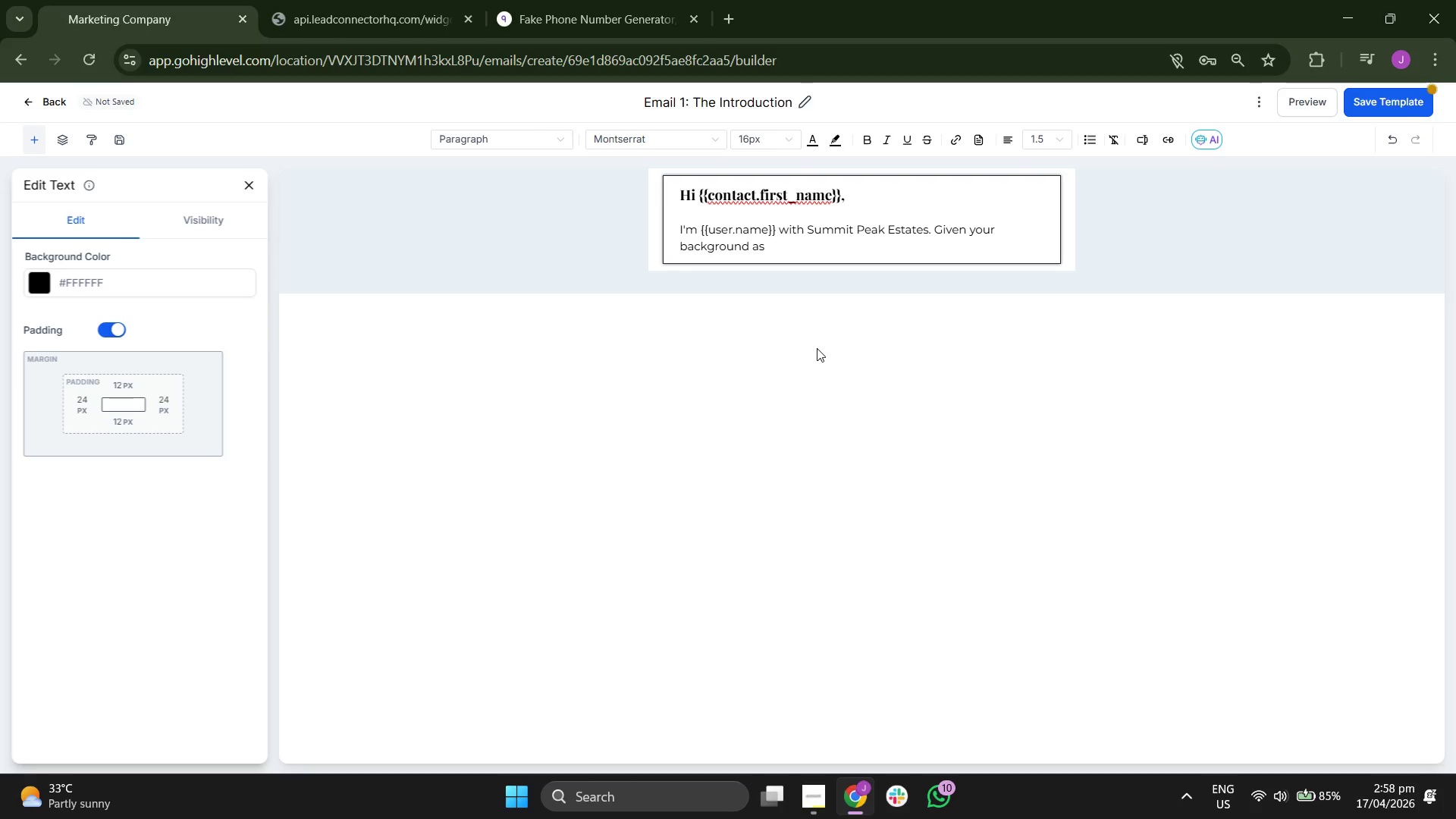 
key(A)
 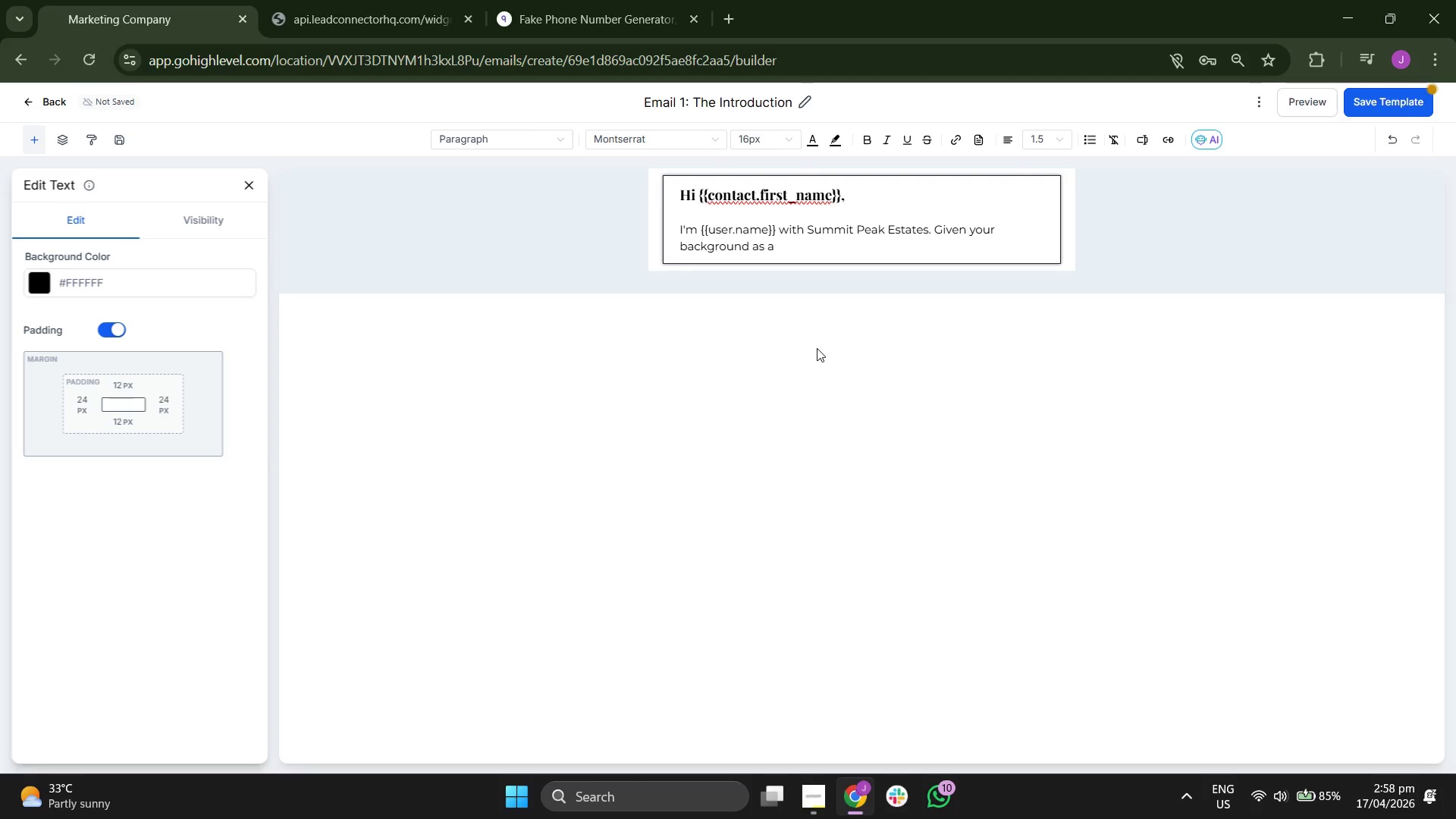 
key(Space)
 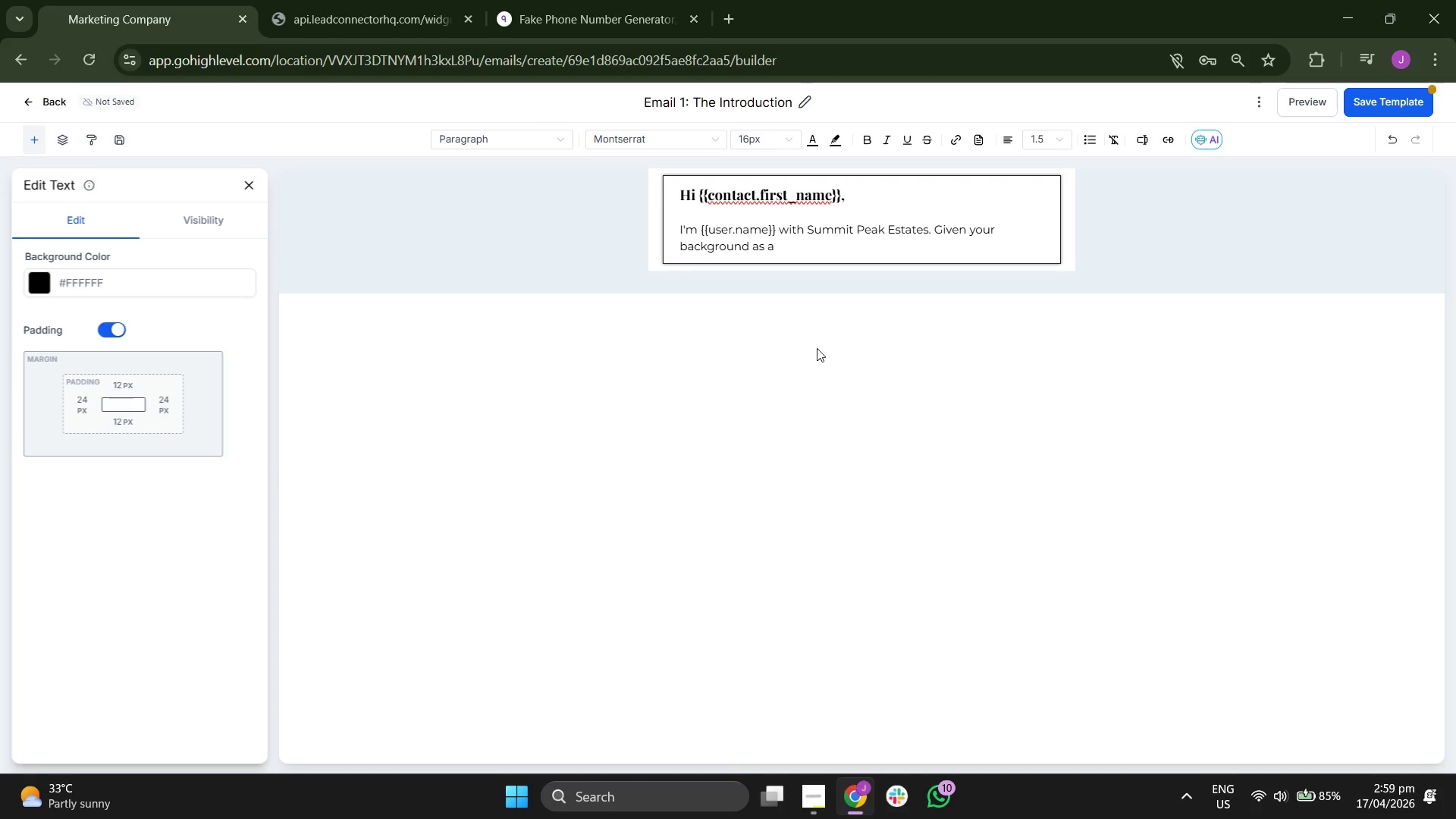 
key(B)
 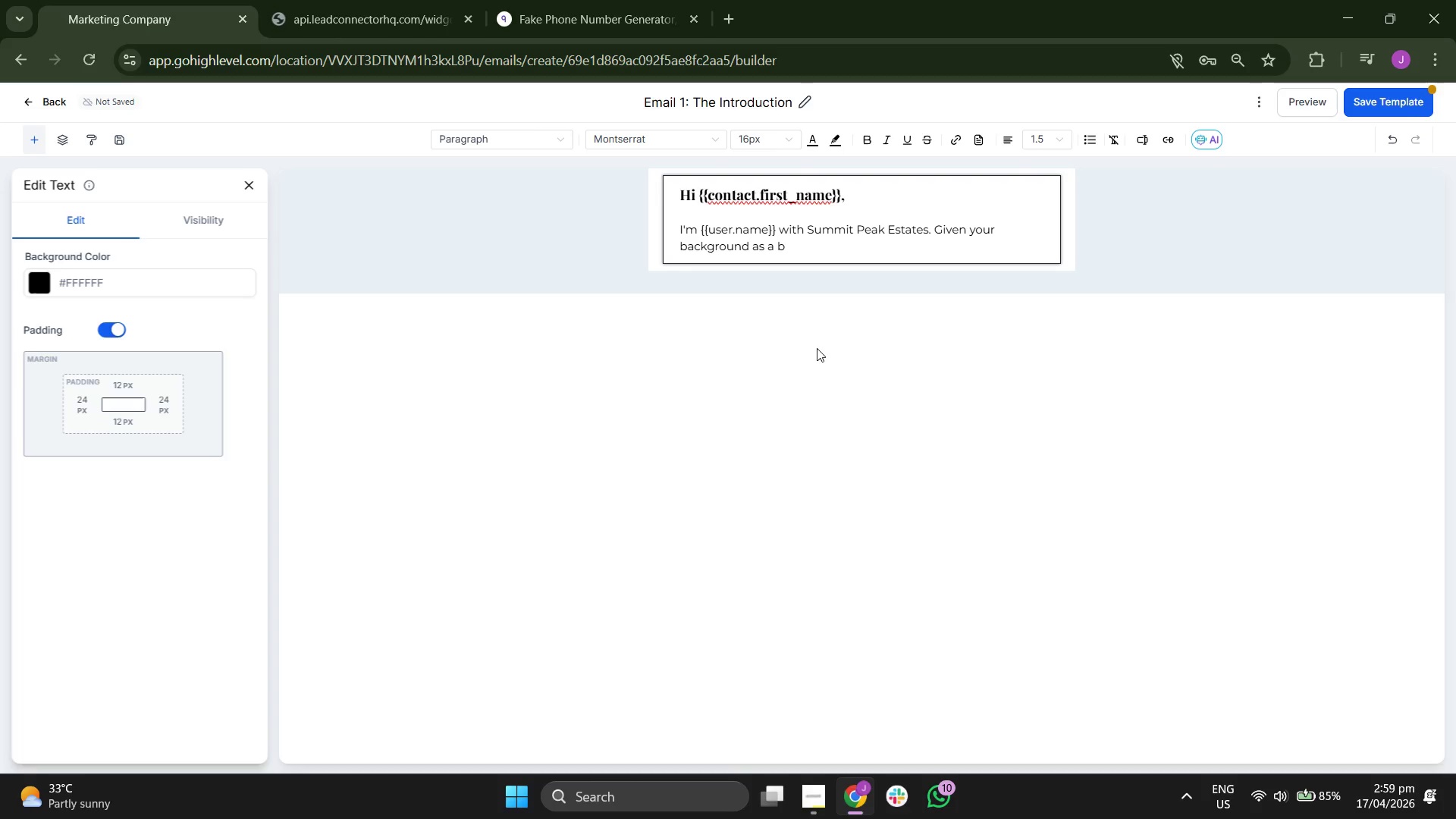 
key(U)
 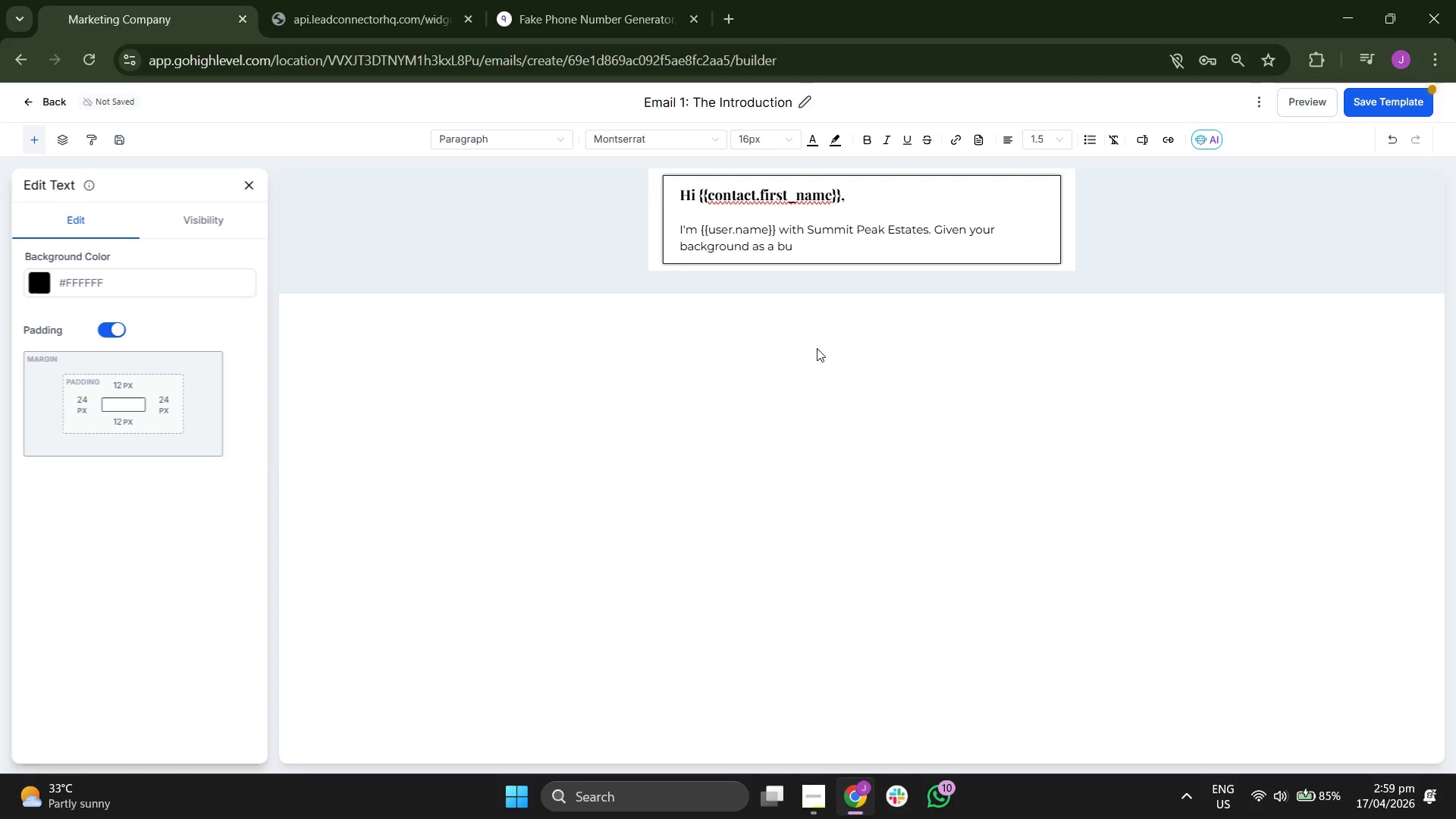 
type(si)
 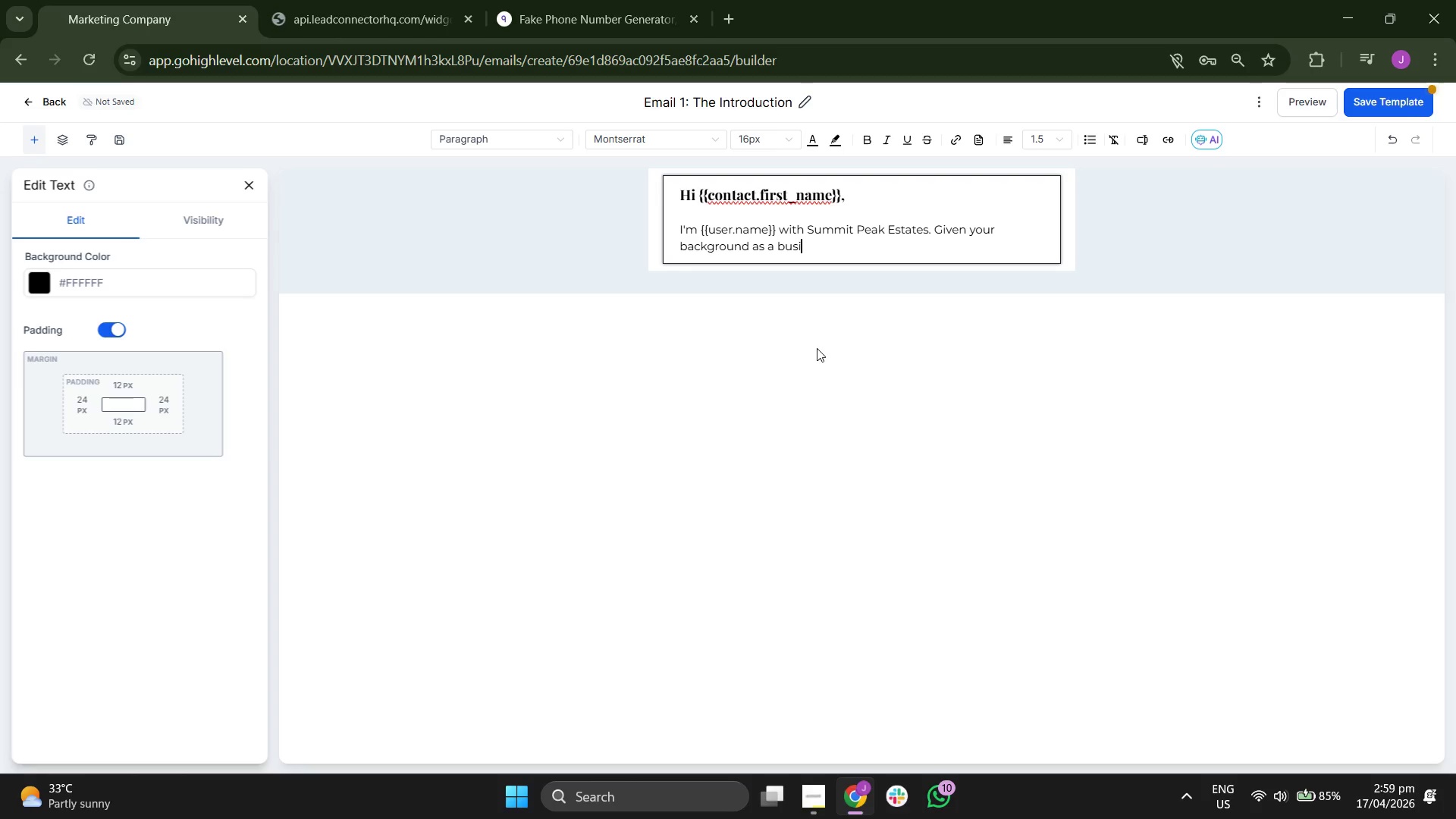 
key(N)
 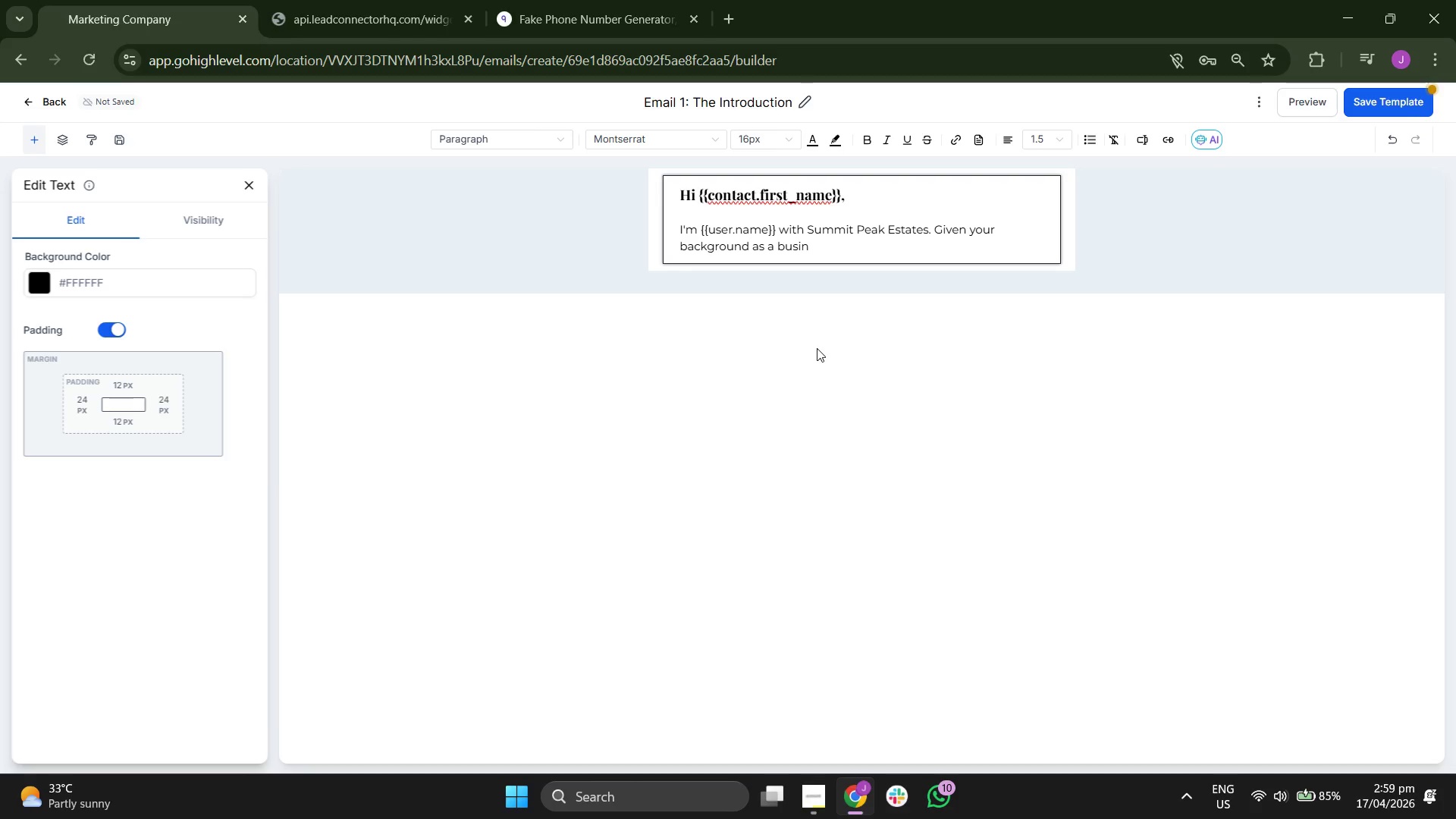 
key(E)
 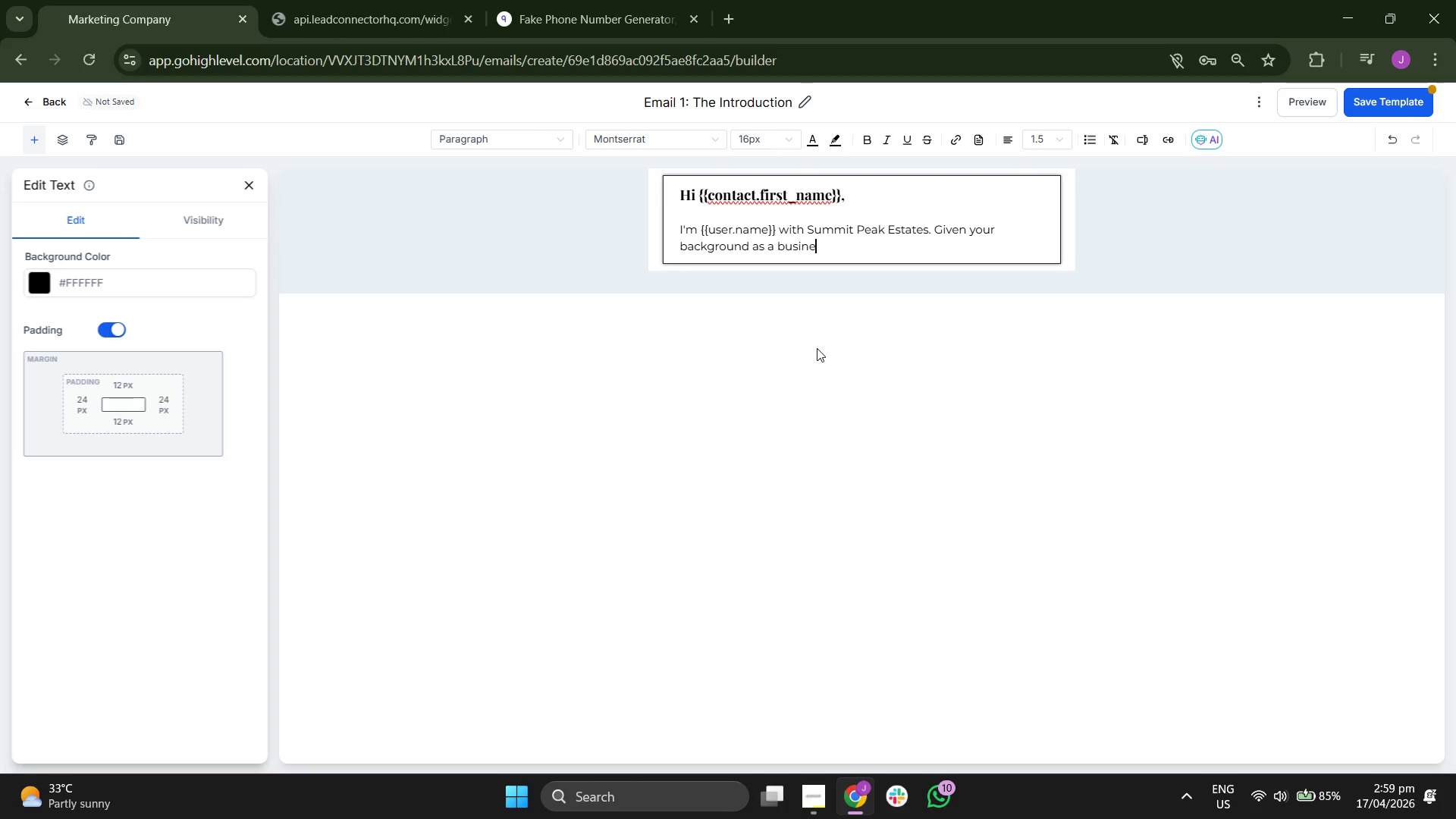 
type(ss )
 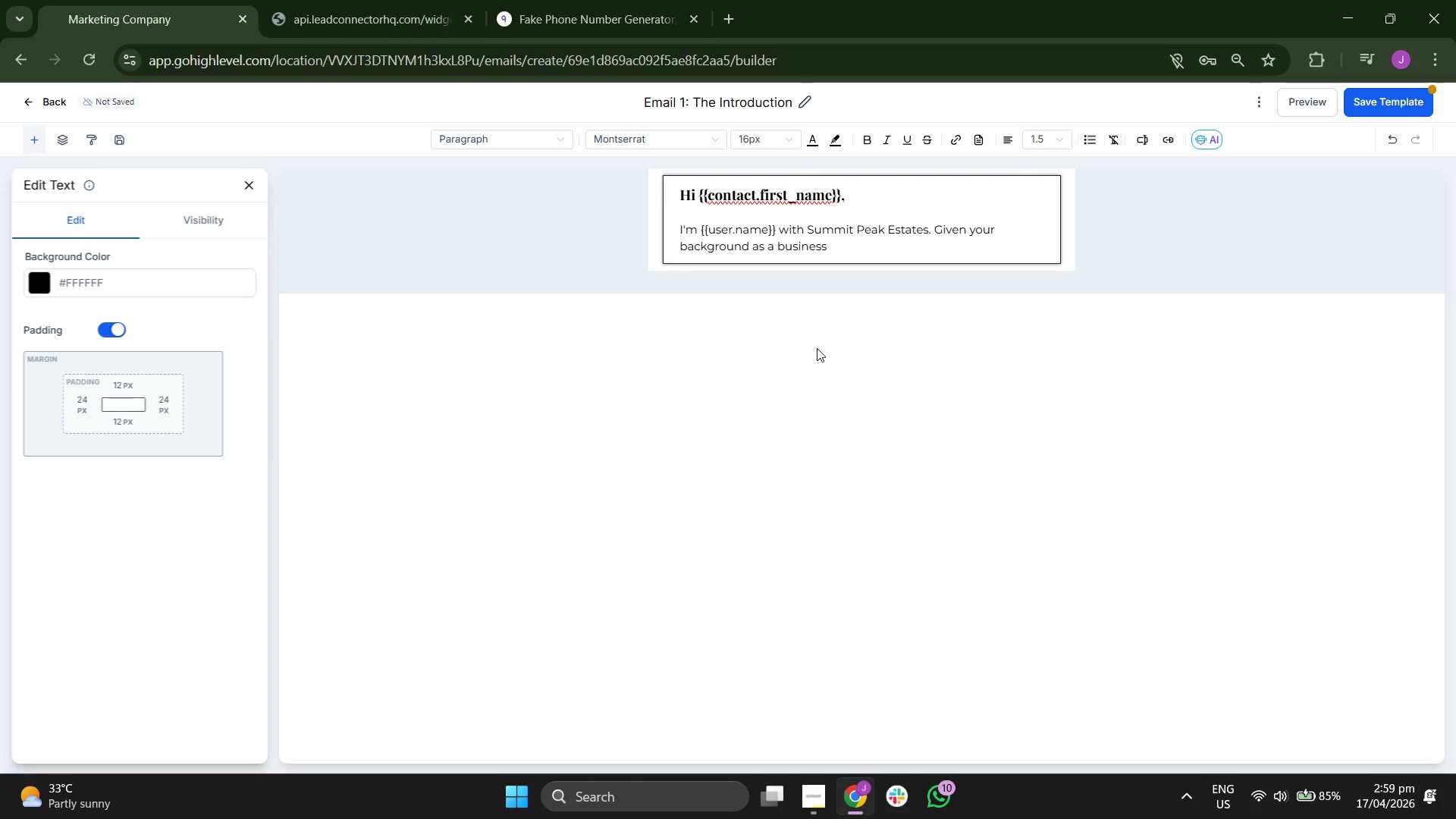 
type(ow)
 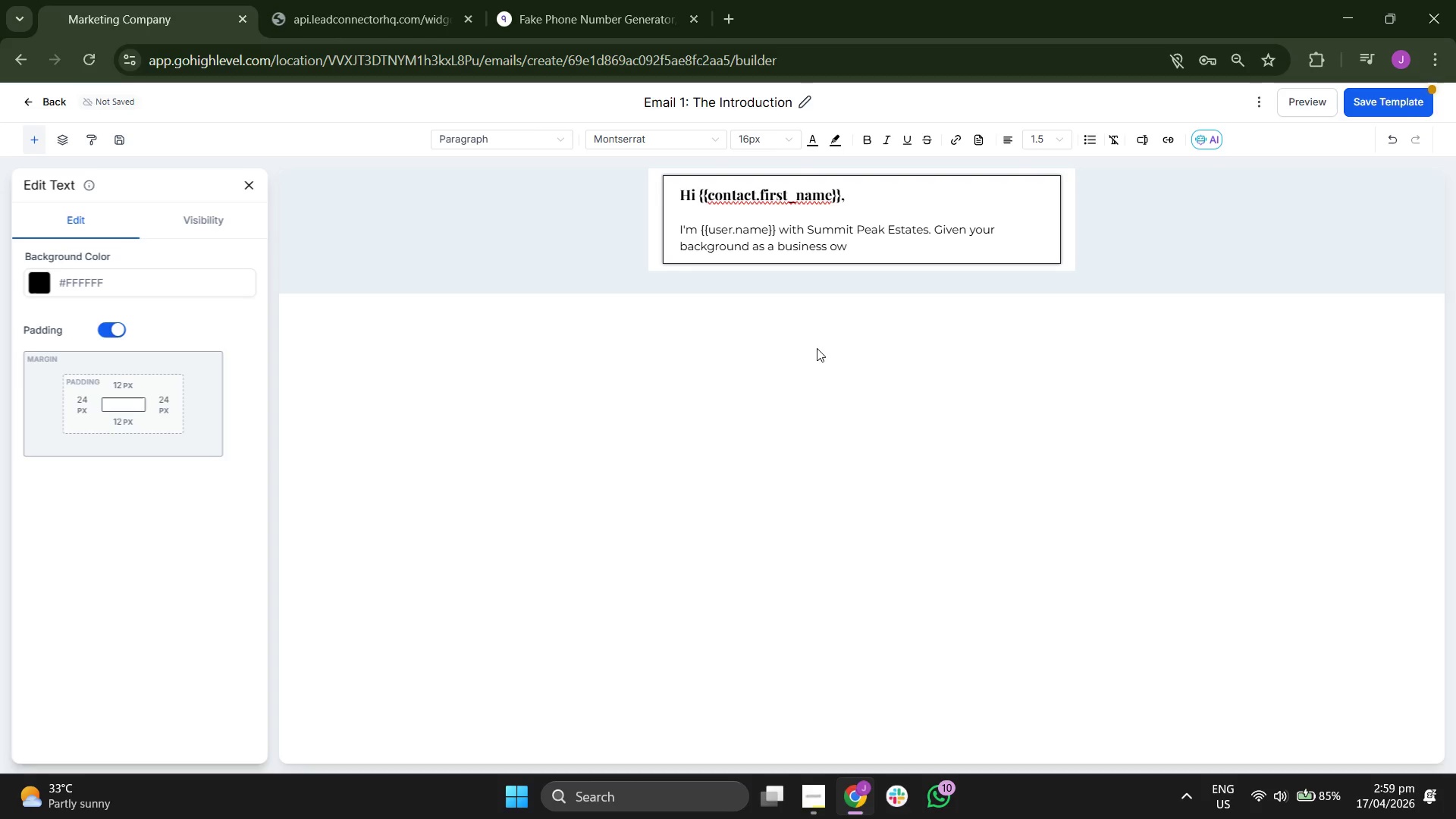 
key(N)
 